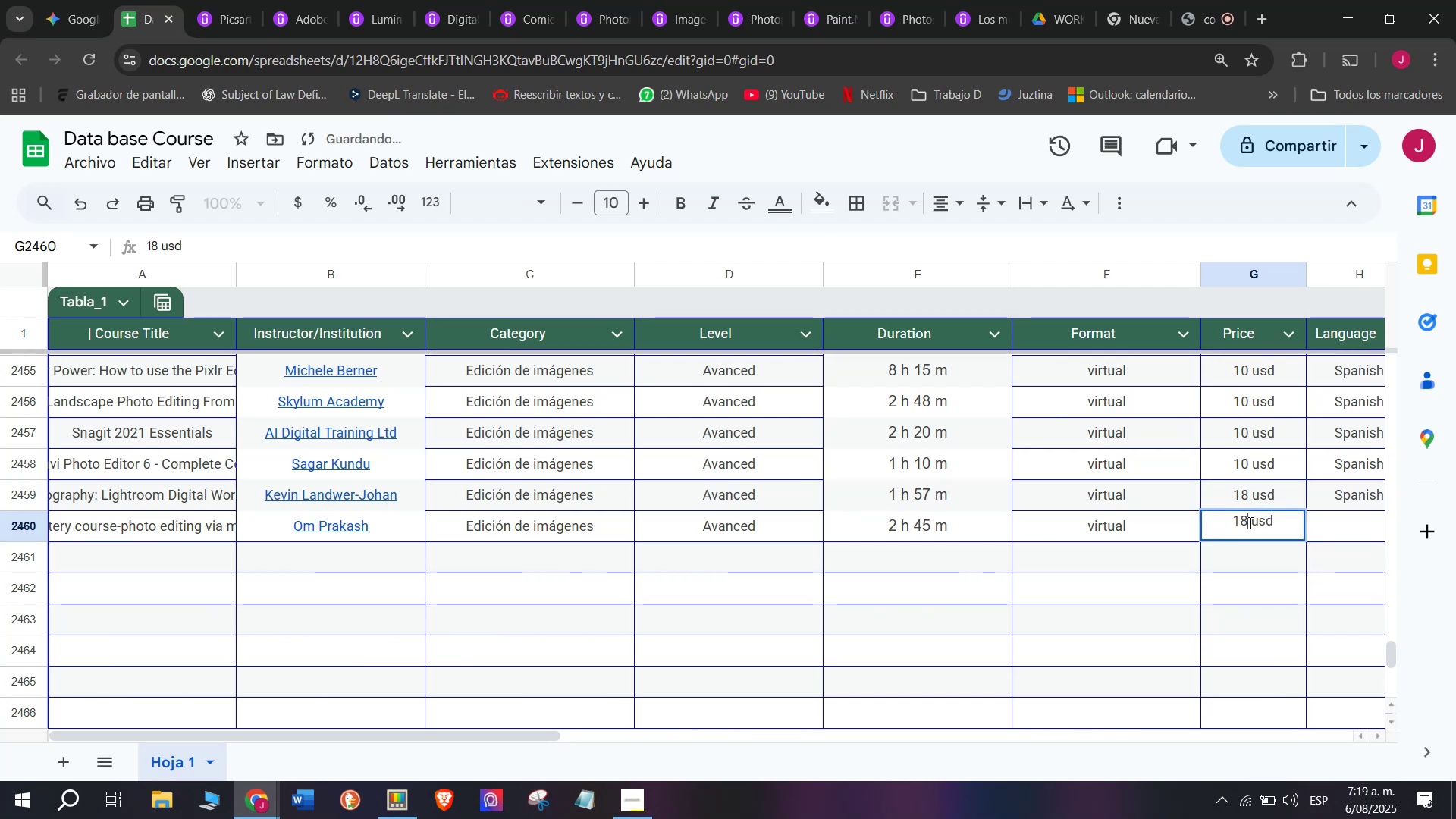 
key(Backspace)
type(q9)
 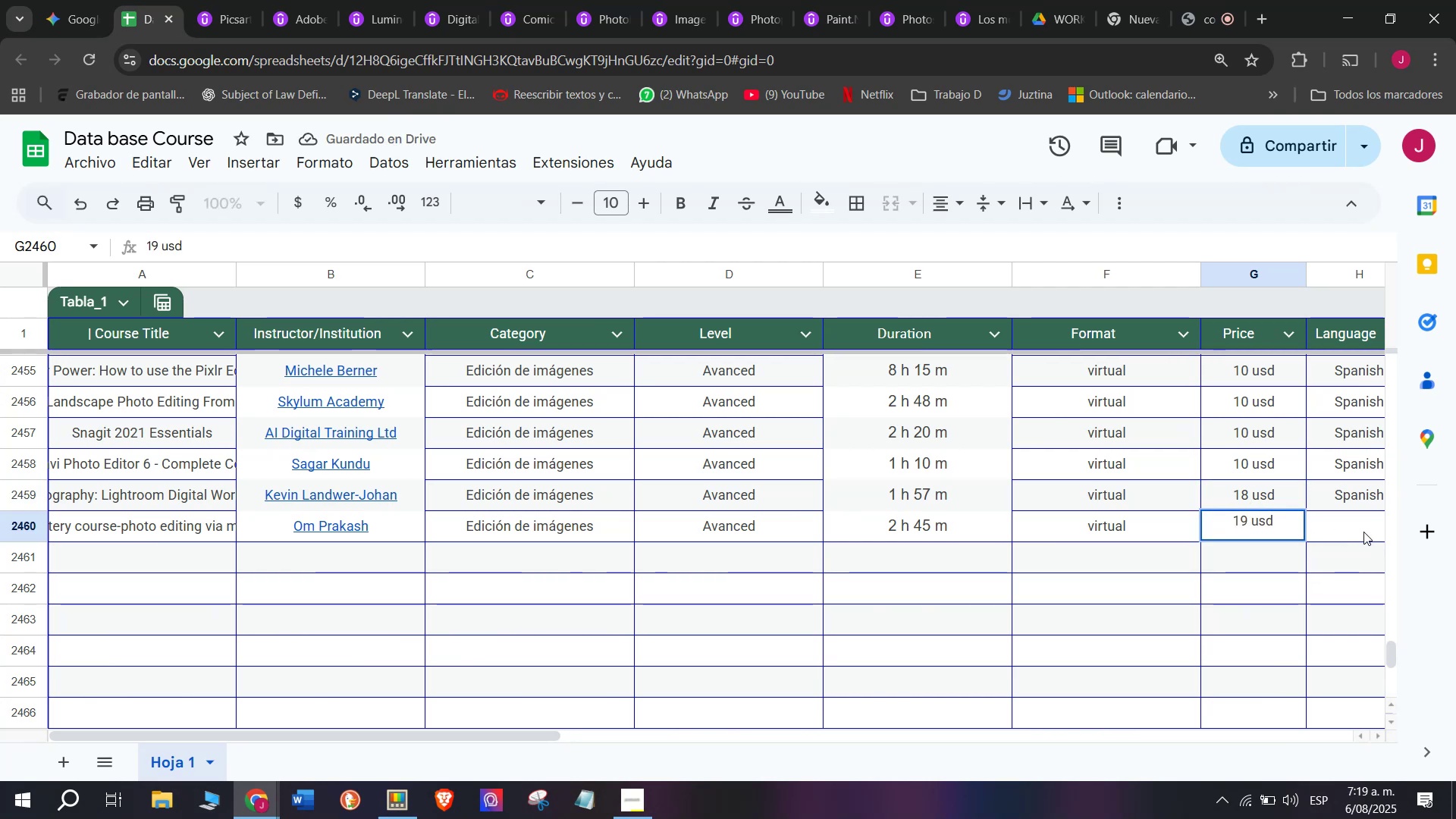 
left_click([1346, 522])
 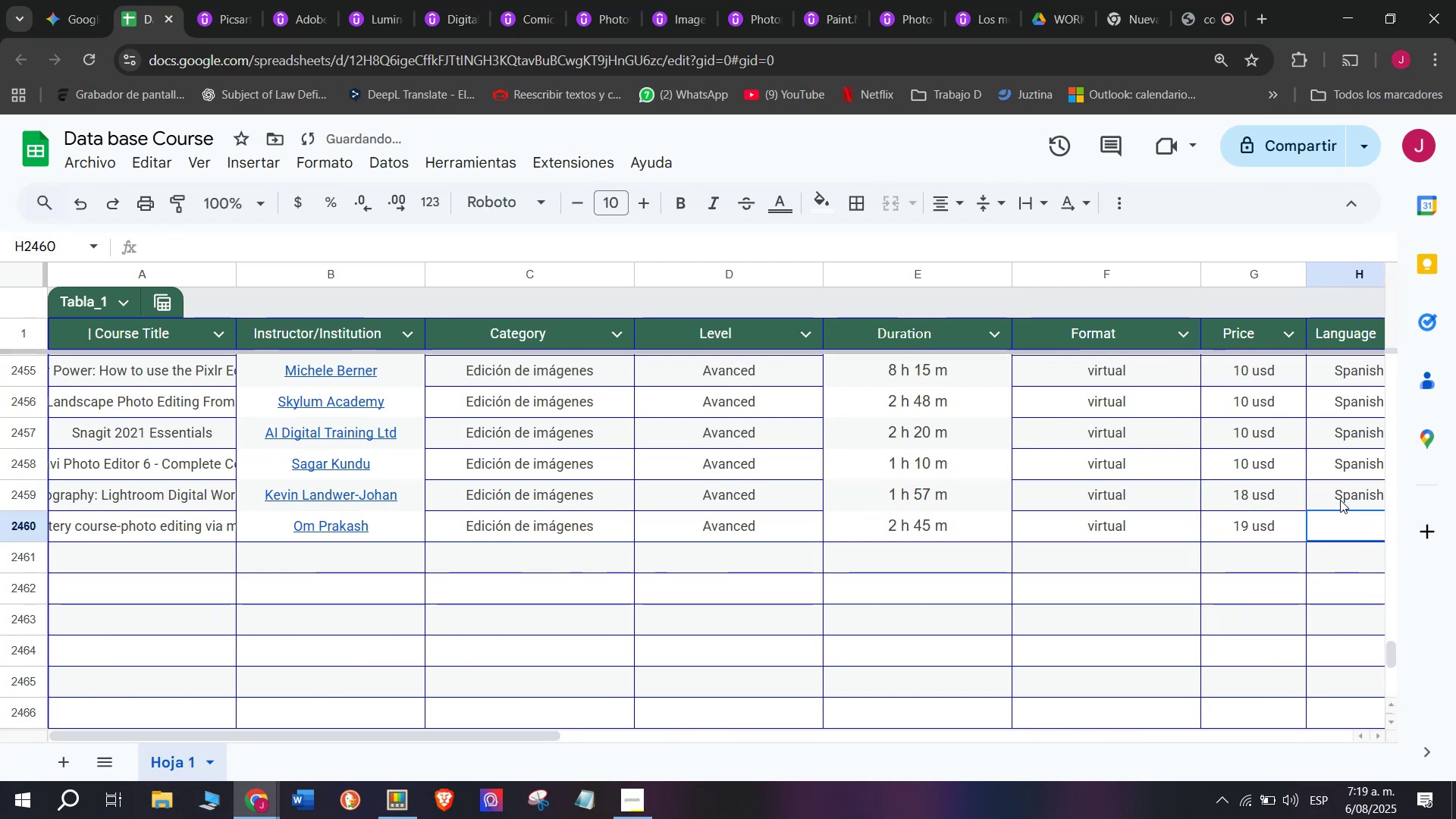 
left_click([1339, 497])
 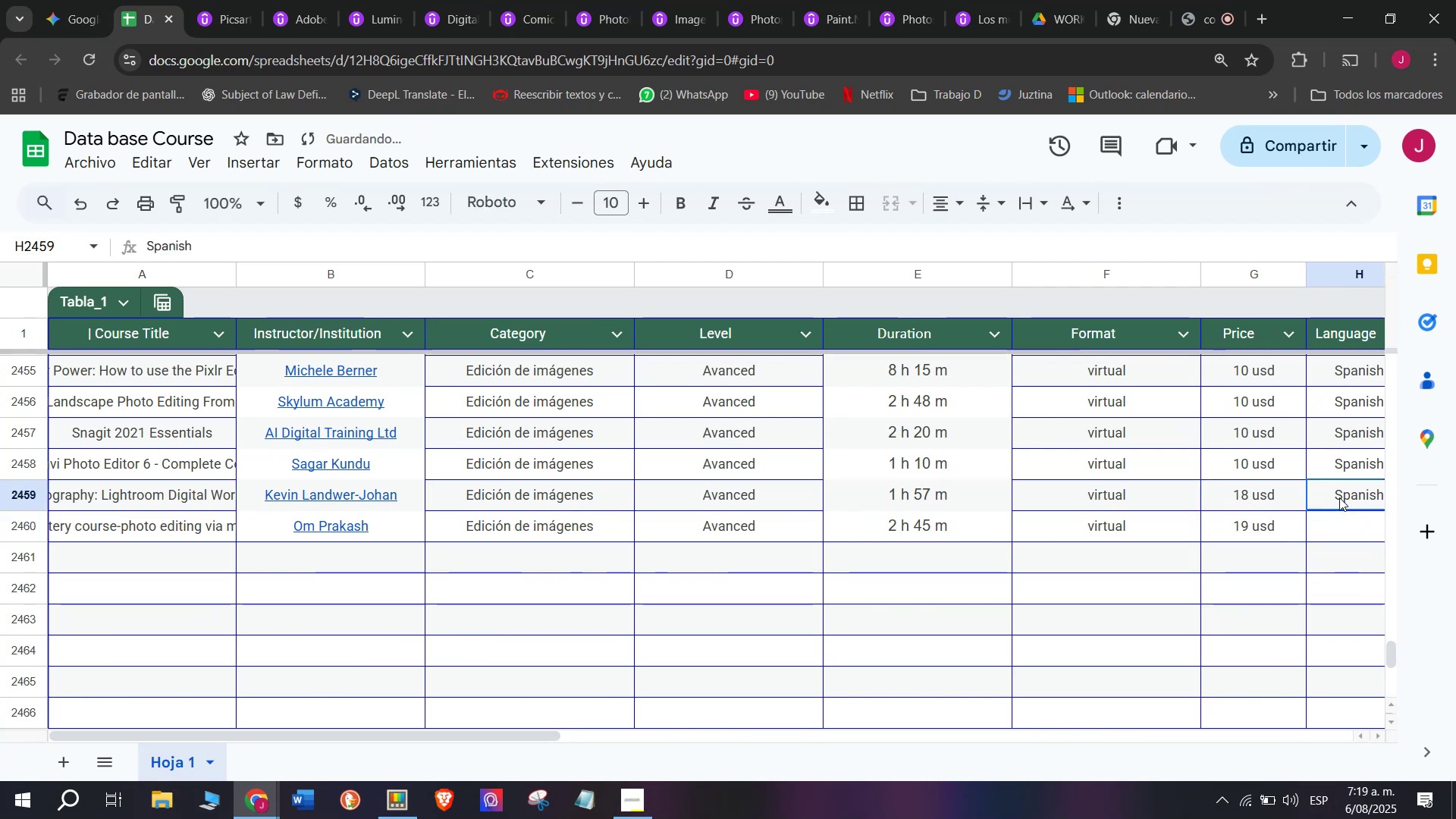 
key(Control+ControlLeft)
 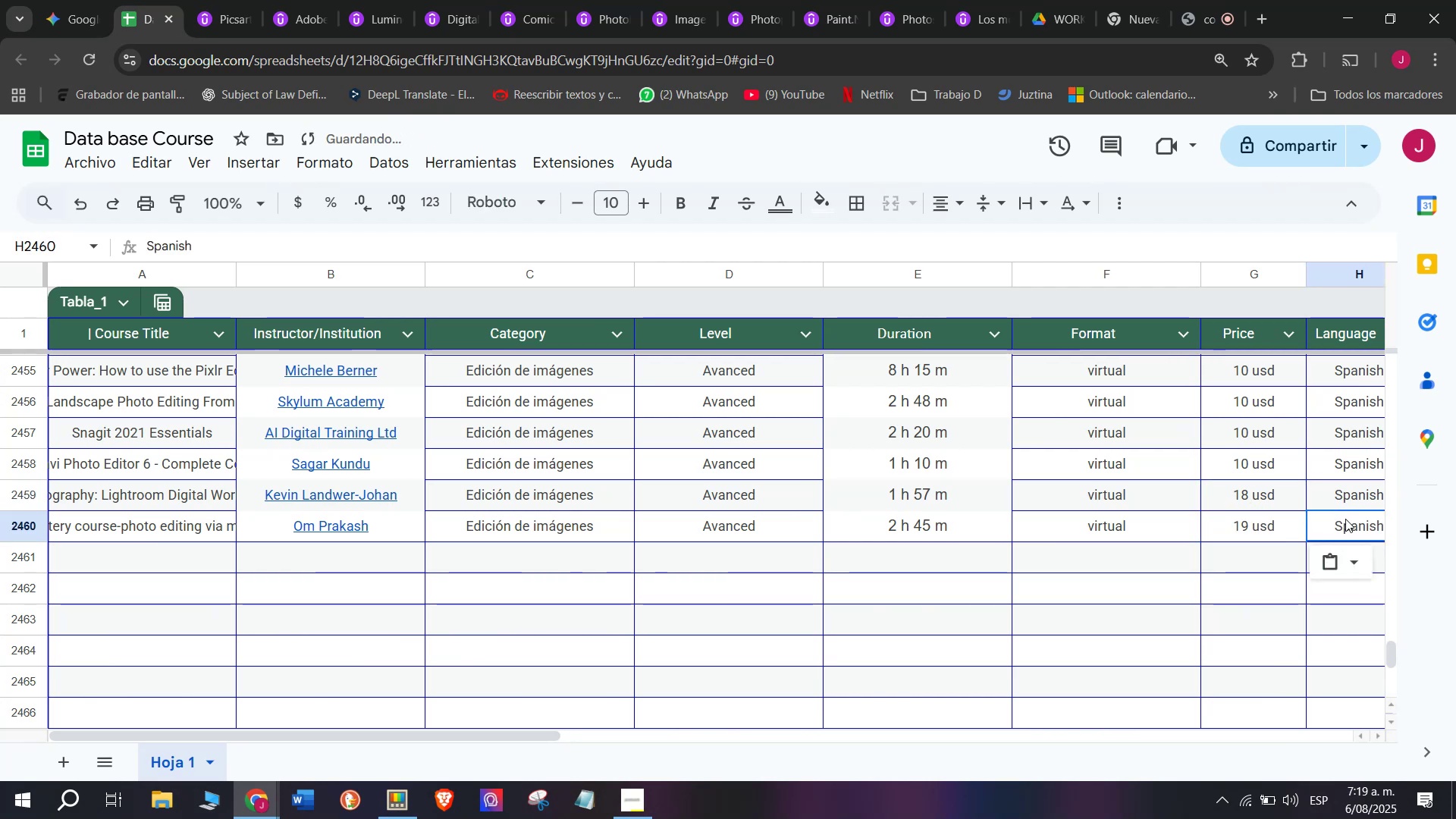 
key(Break)
 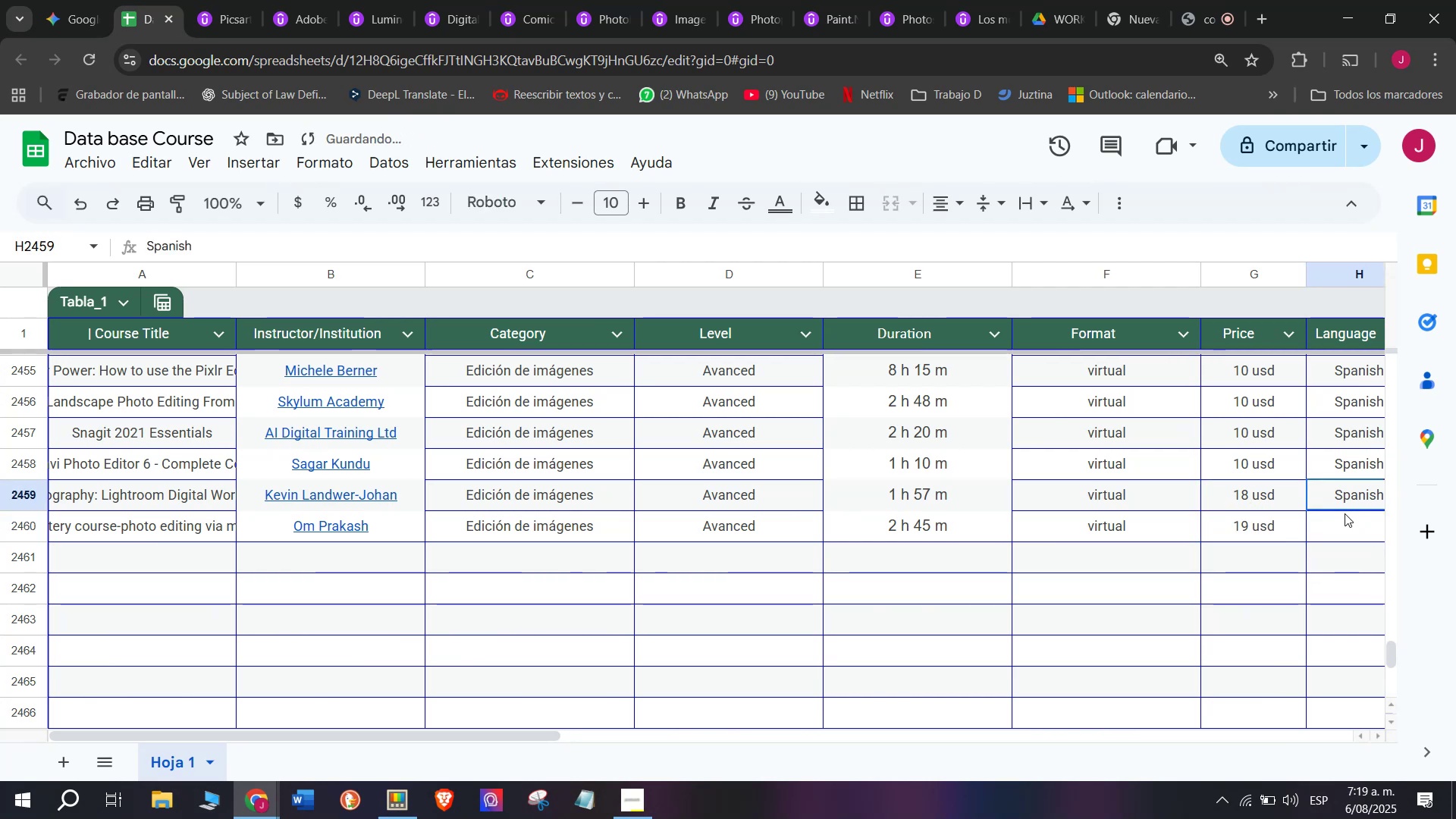 
key(Control+C)
 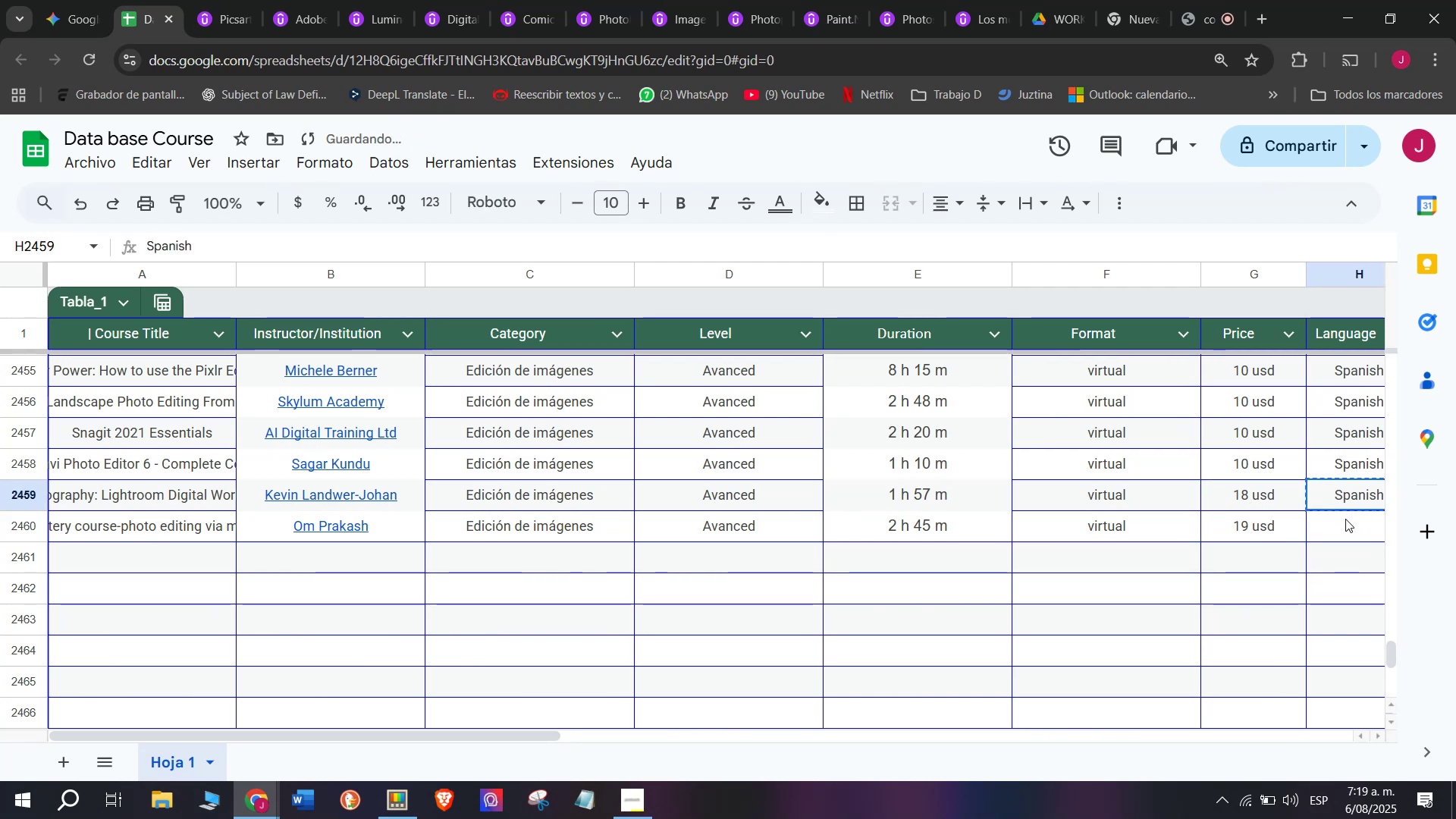 
double_click([1345, 519])
 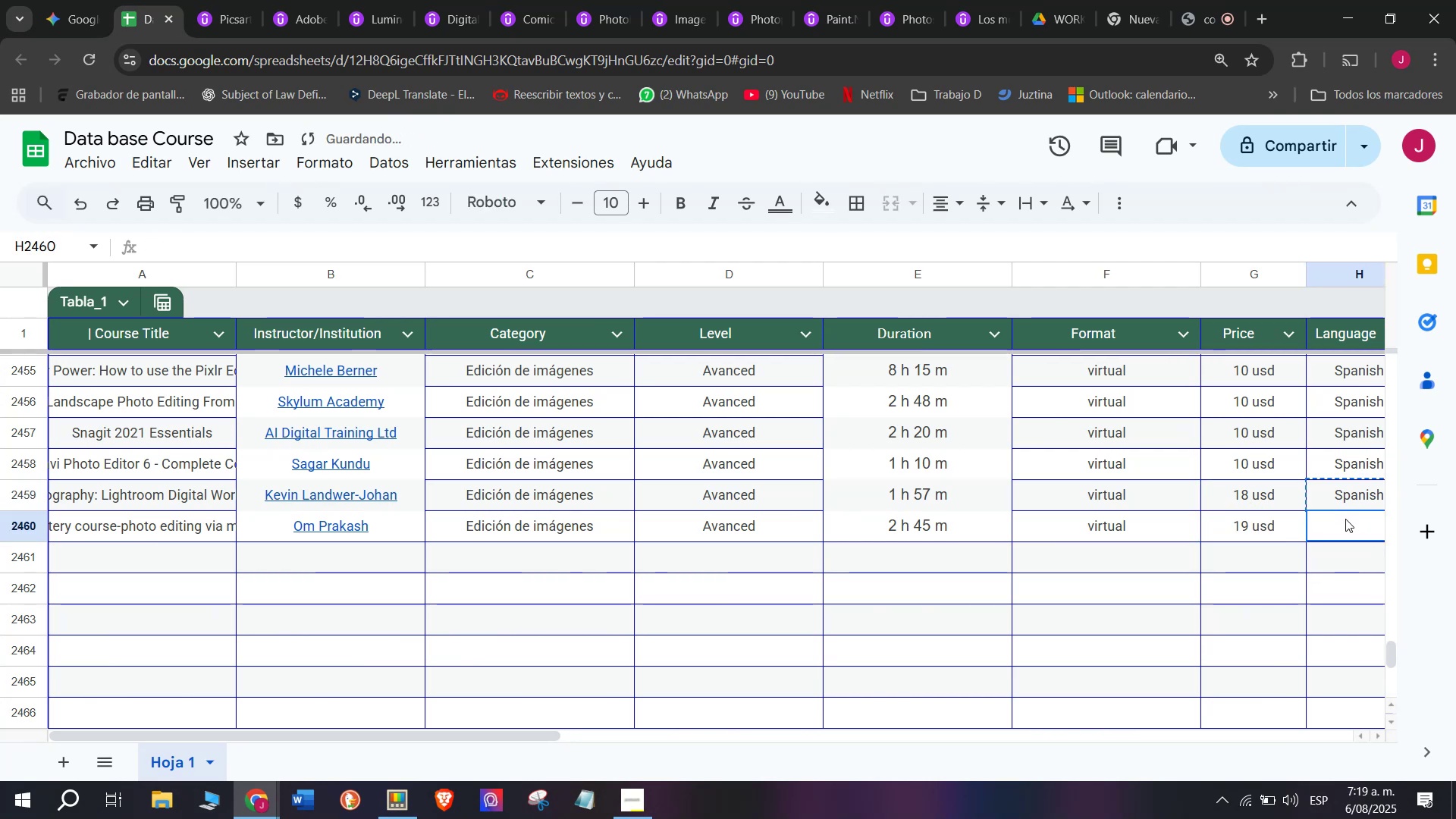 
key(Control+ControlLeft)
 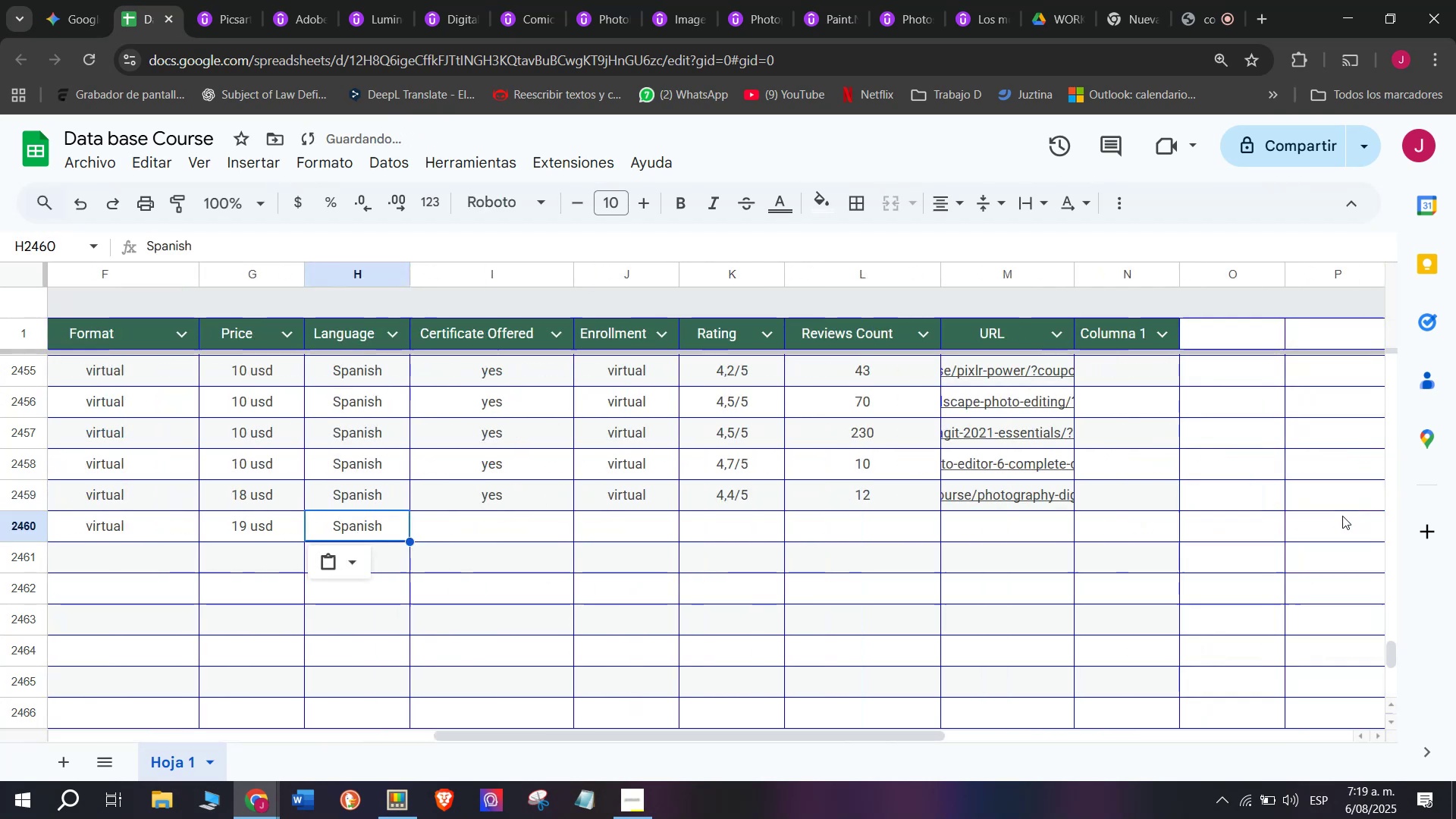 
key(Z)
 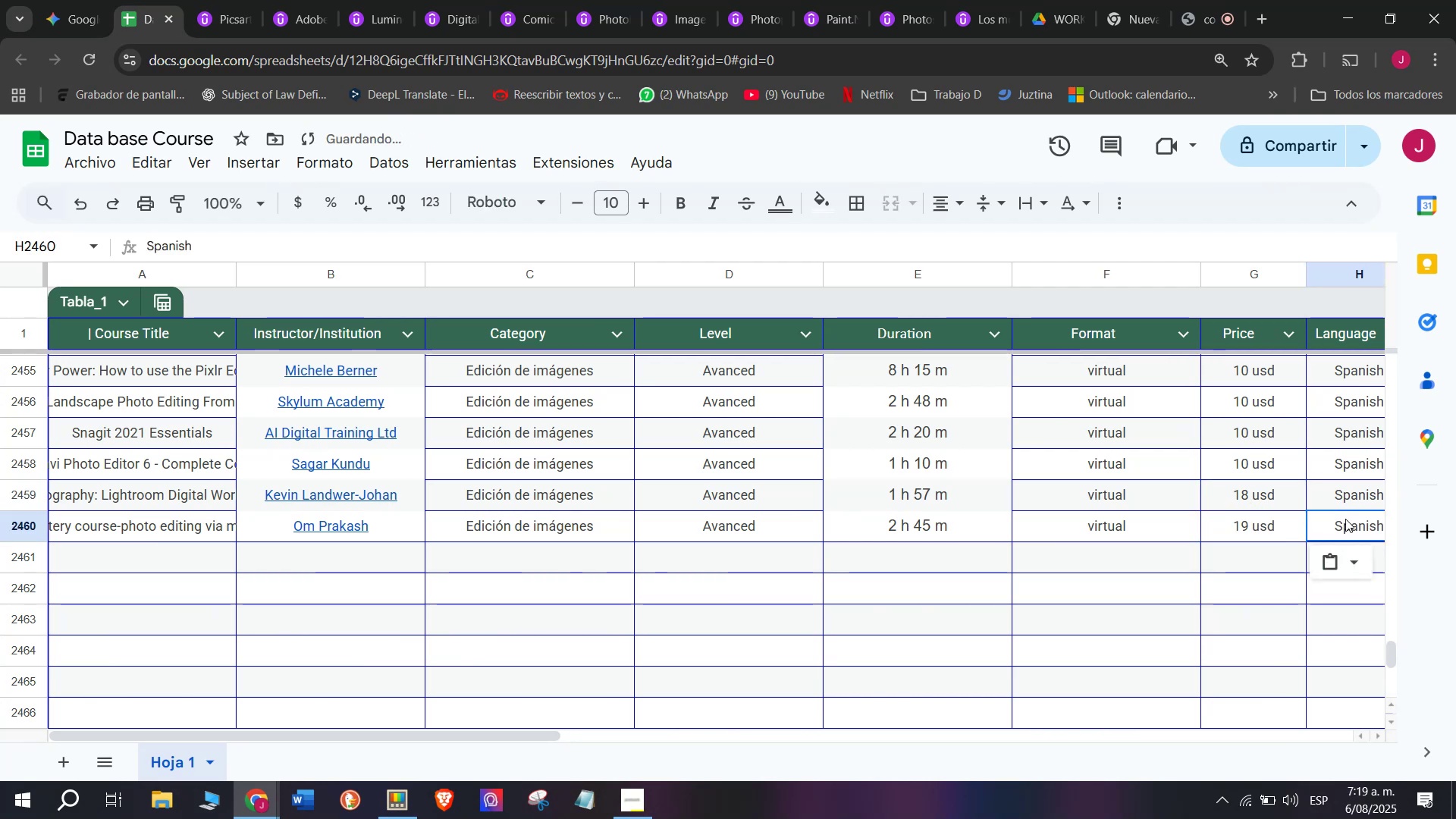 
key(Control+V)
 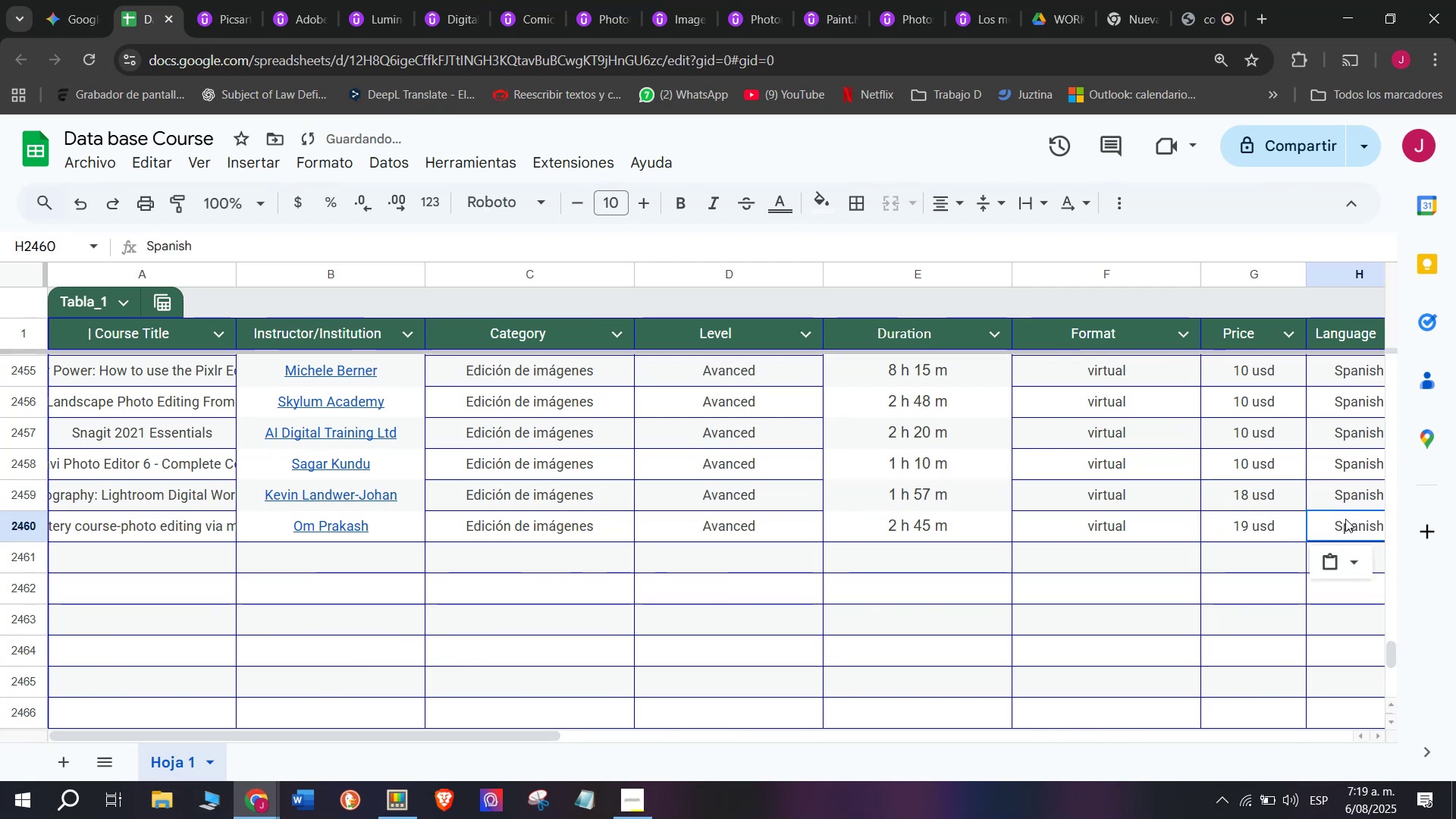 
scroll: coordinate [495, 504], scroll_direction: down, amount: 3.0
 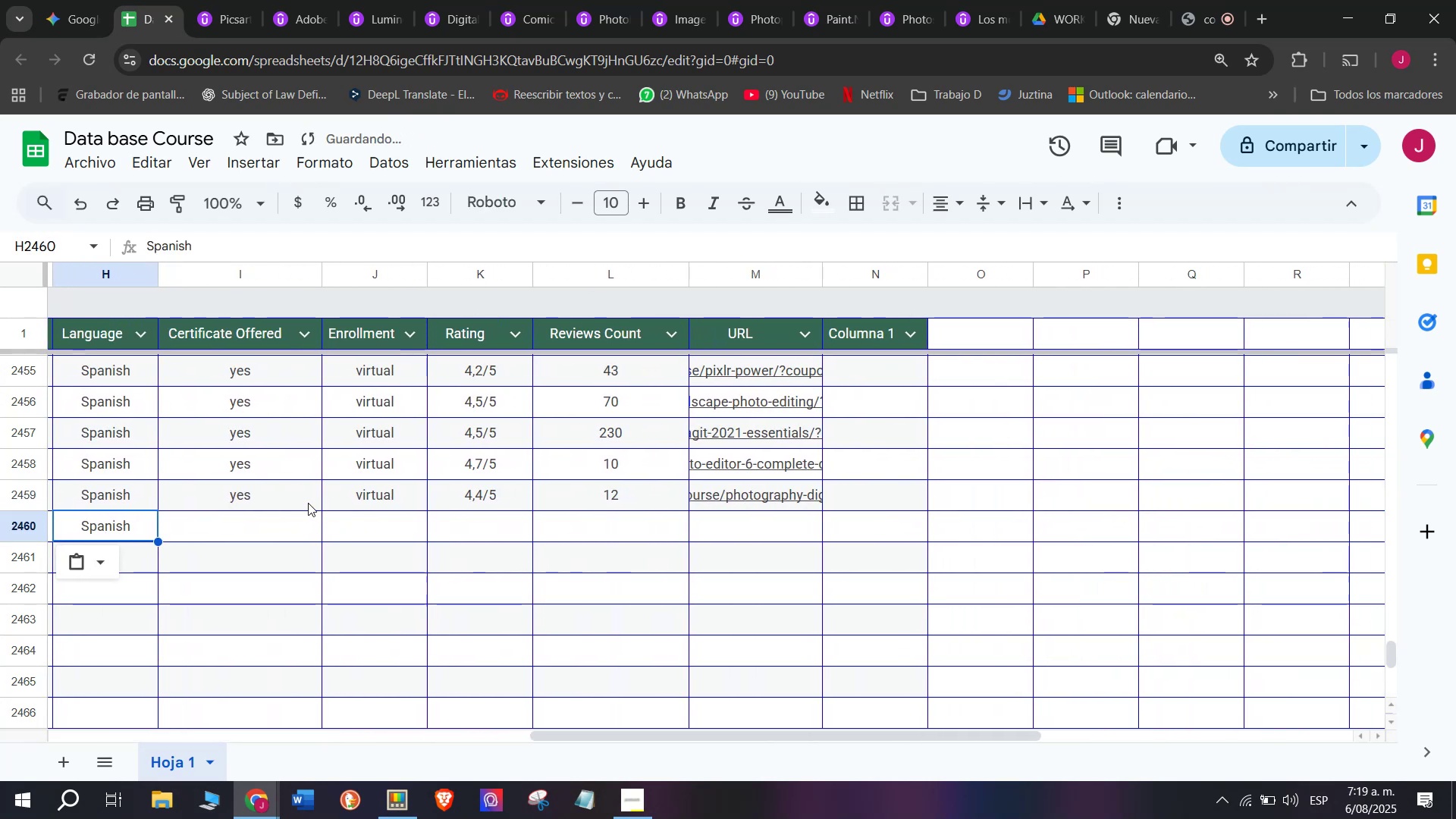 
key(Break)
 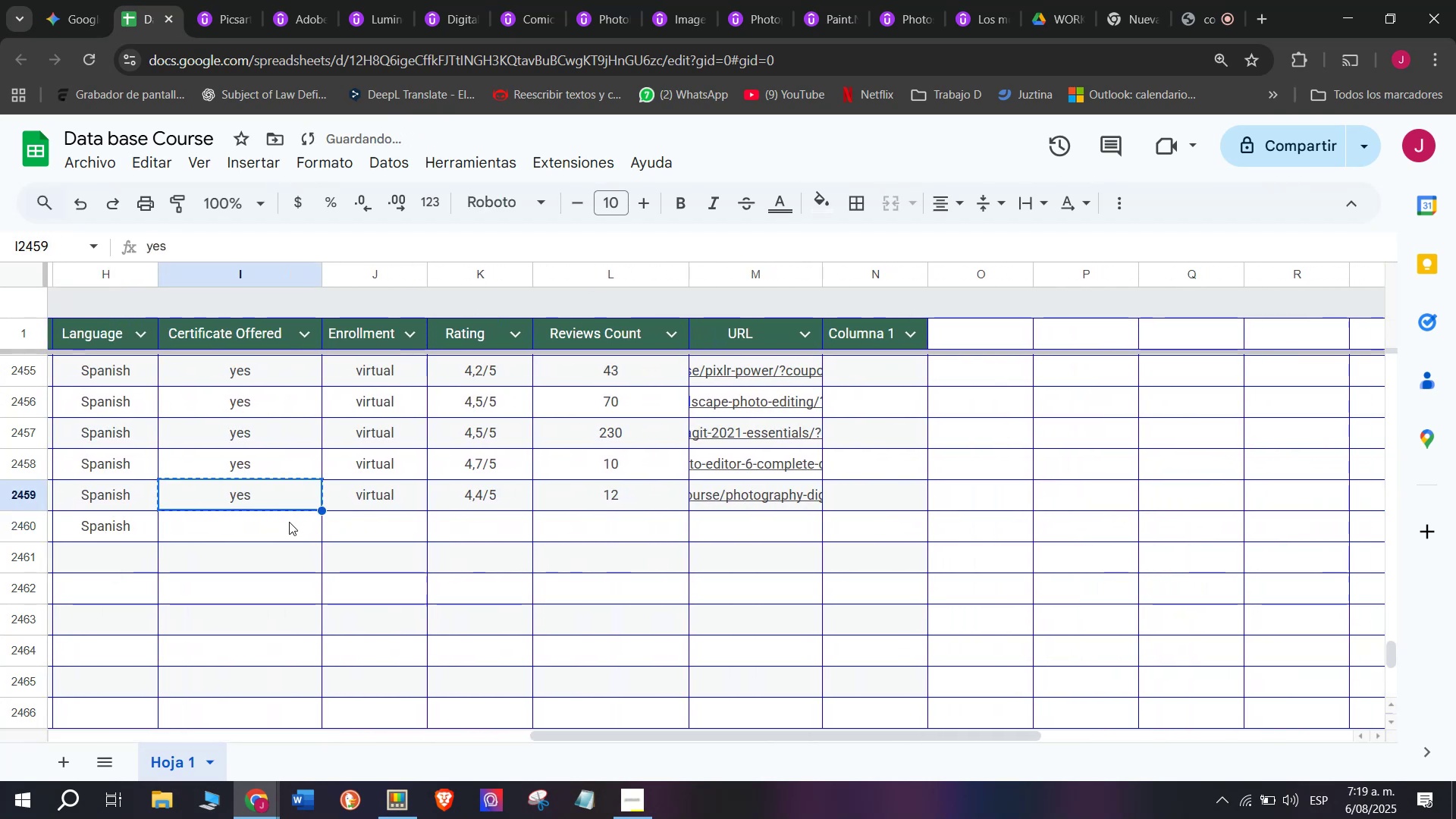 
key(Control+ControlLeft)
 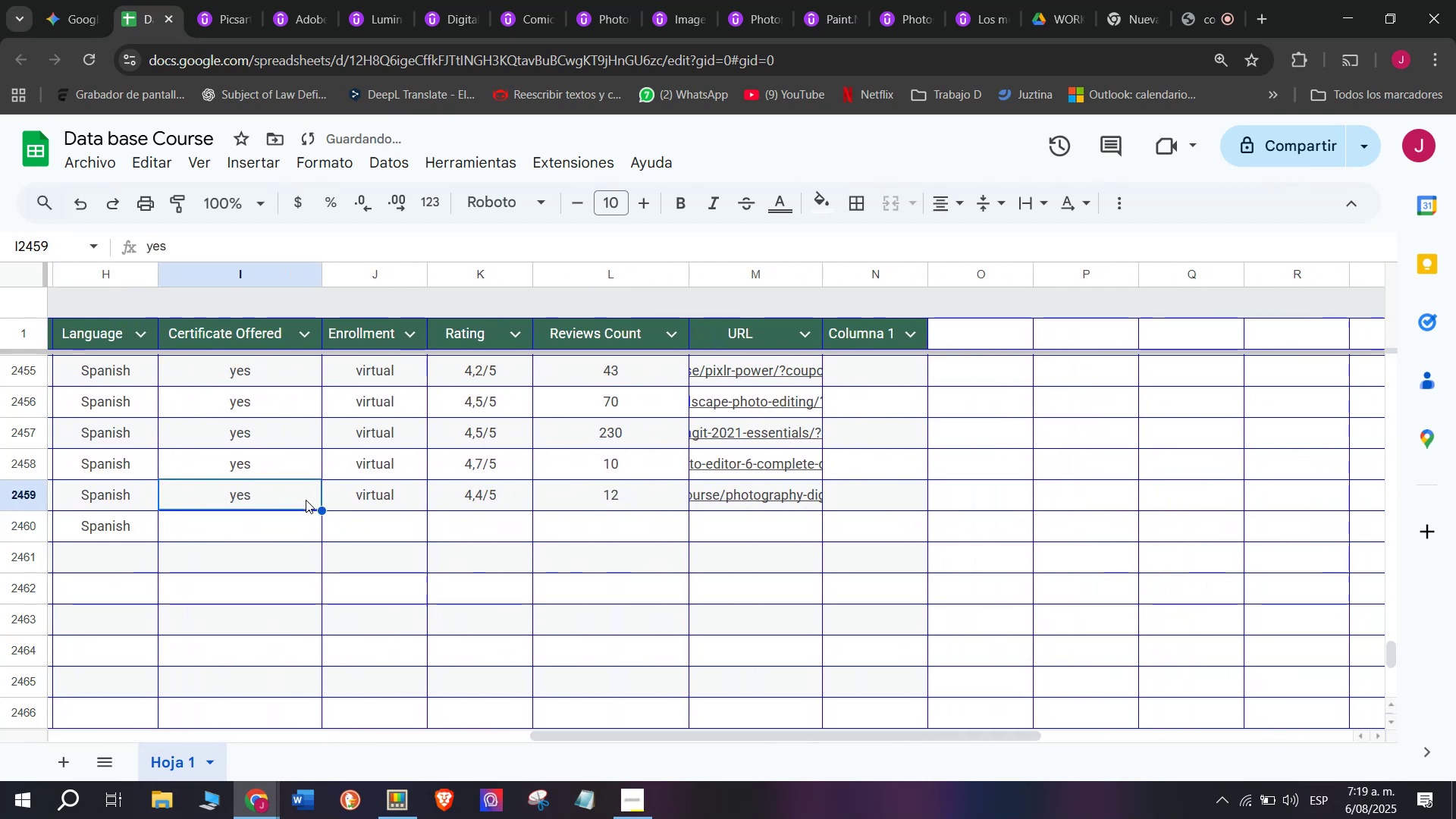 
key(Control+C)
 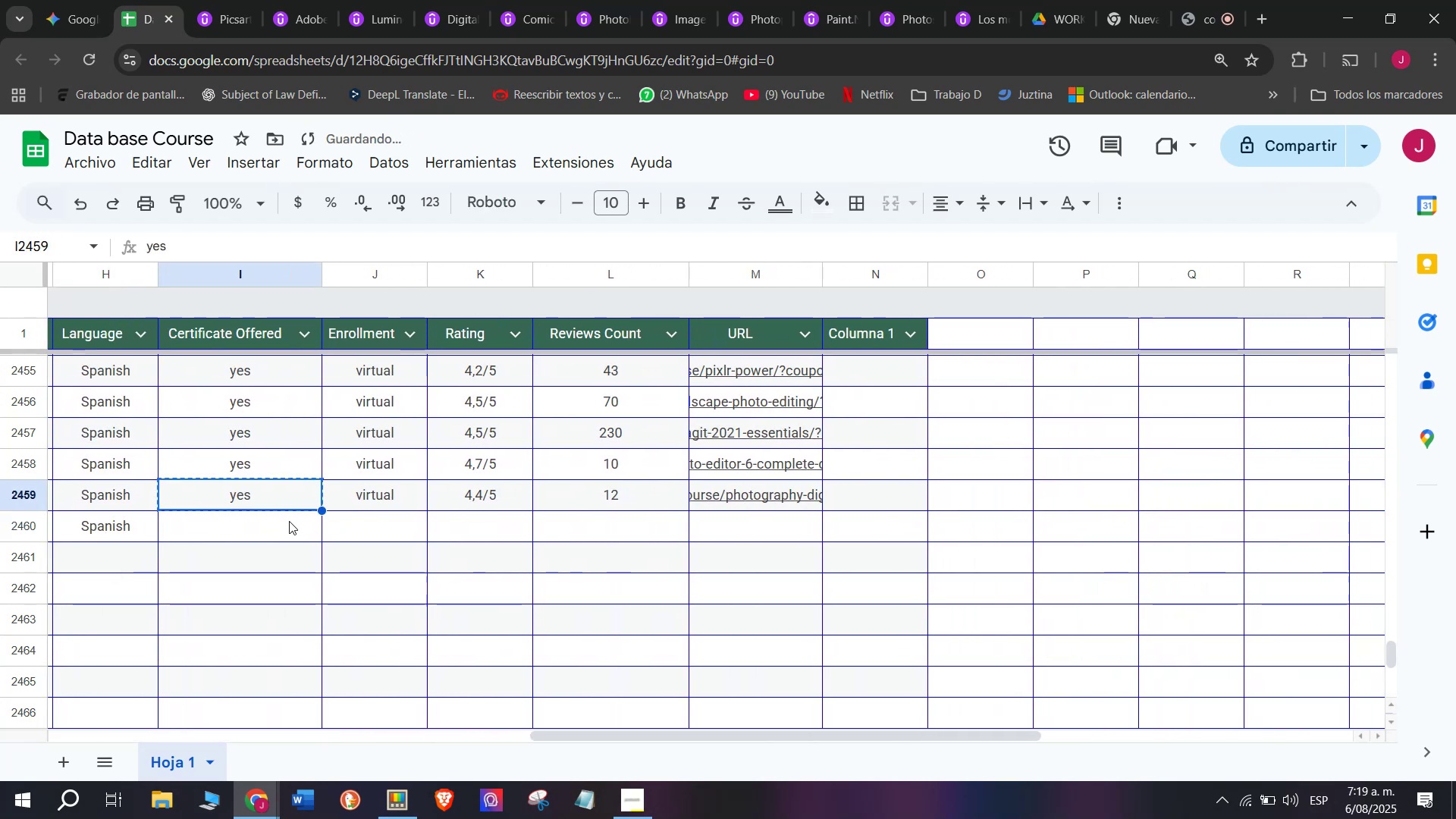 
key(Z)
 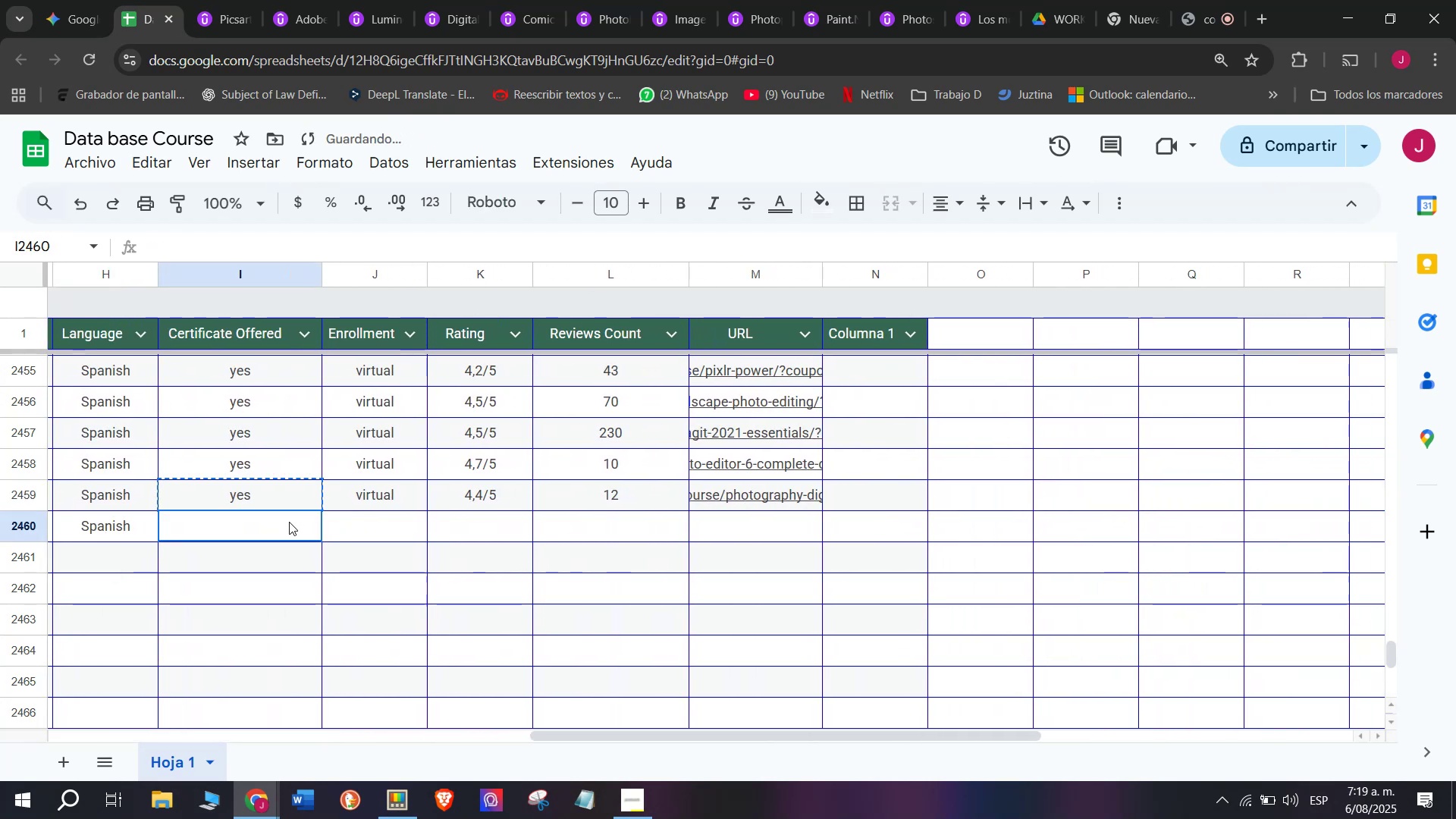 
key(Control+ControlLeft)
 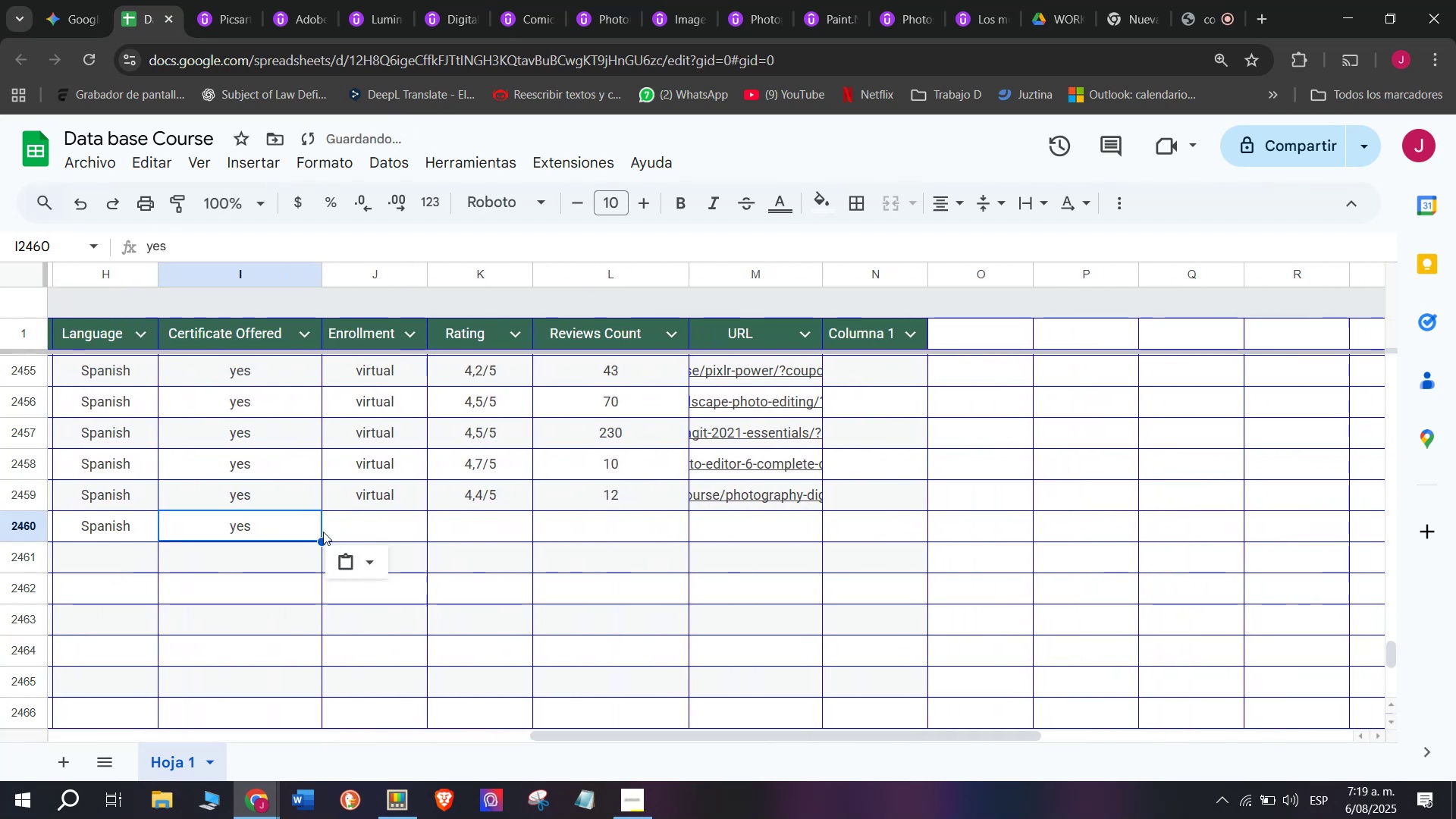 
left_click([289, 522])
 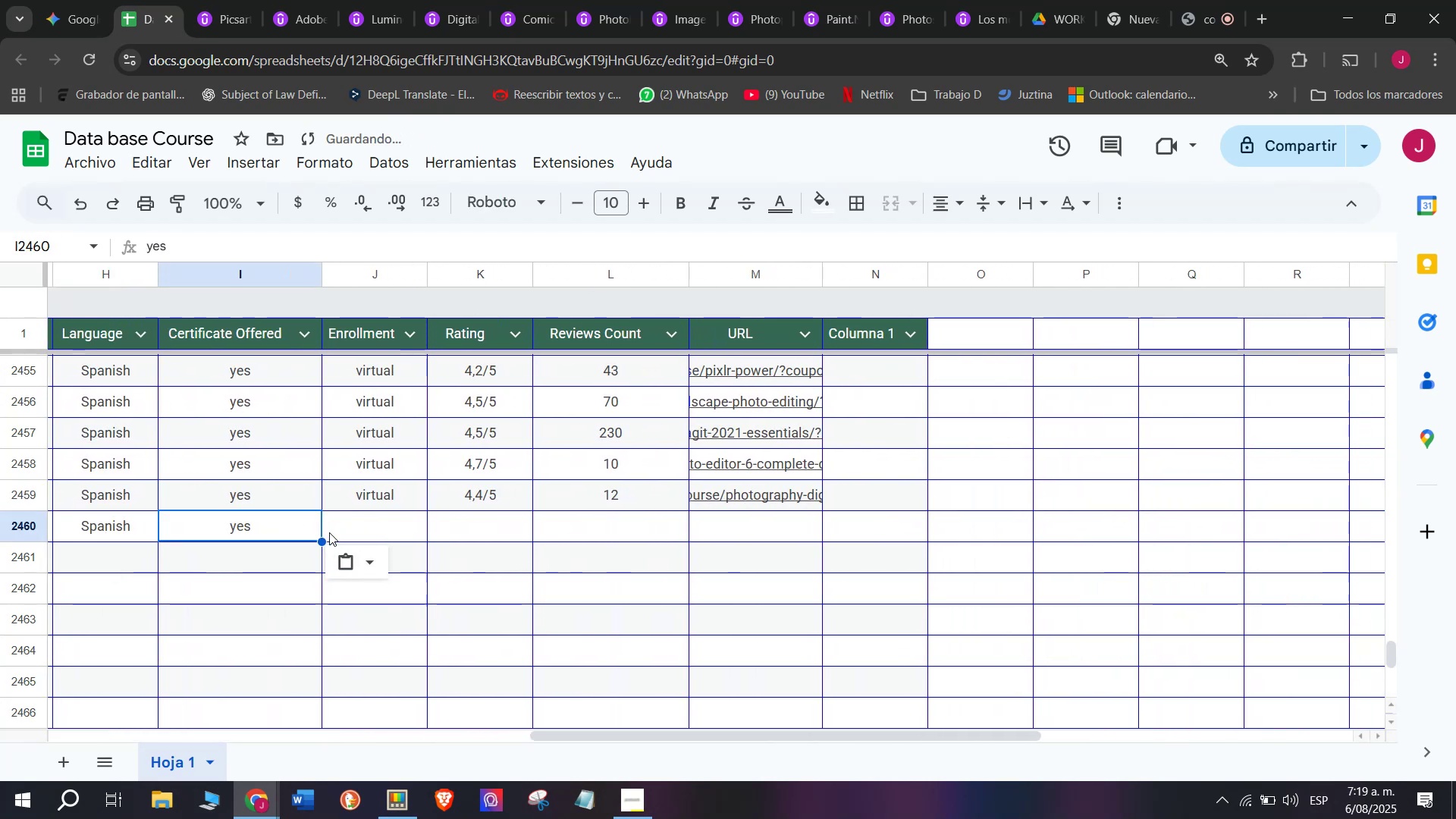 
key(Control+V)
 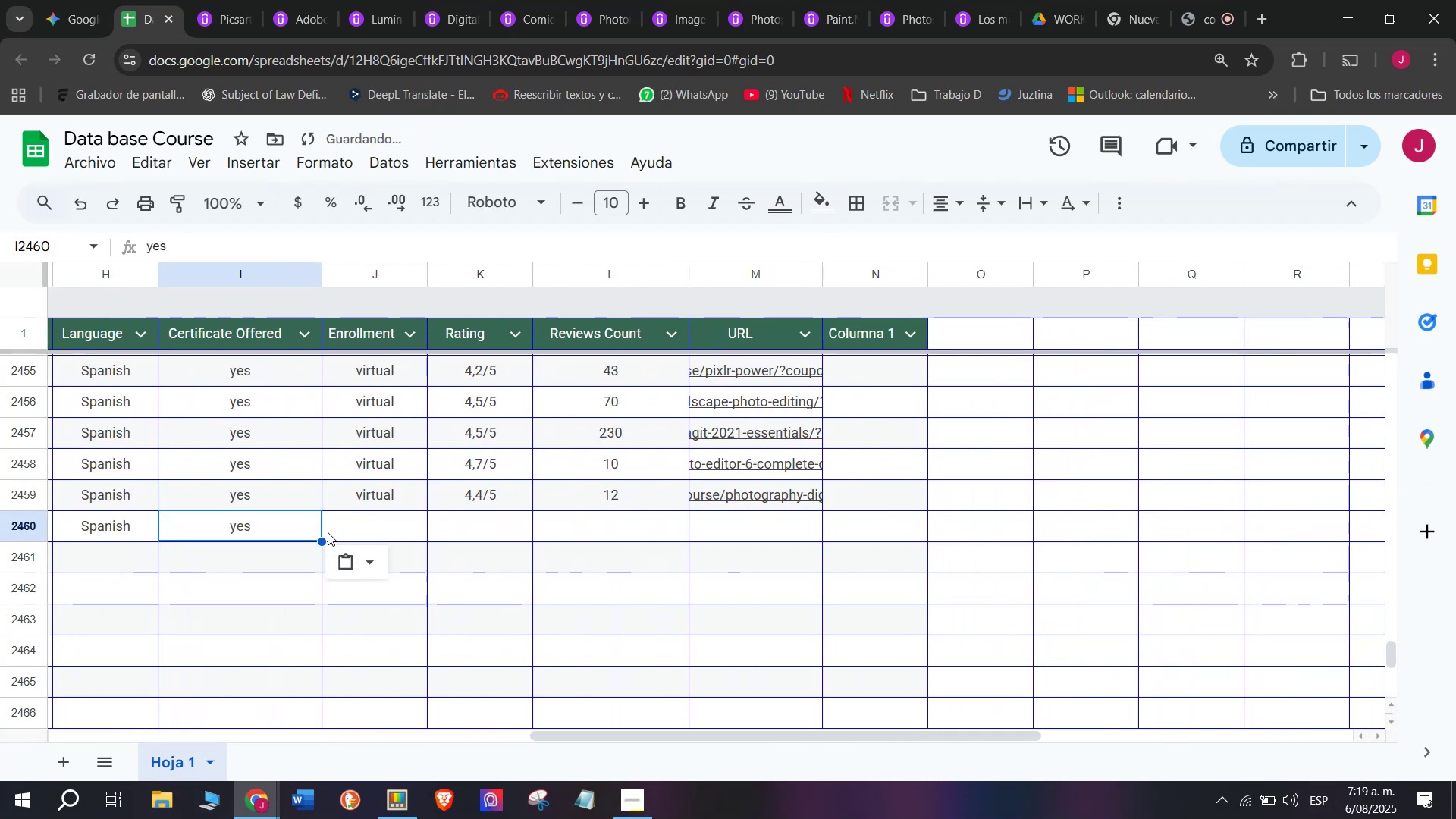 
left_click([330, 532])
 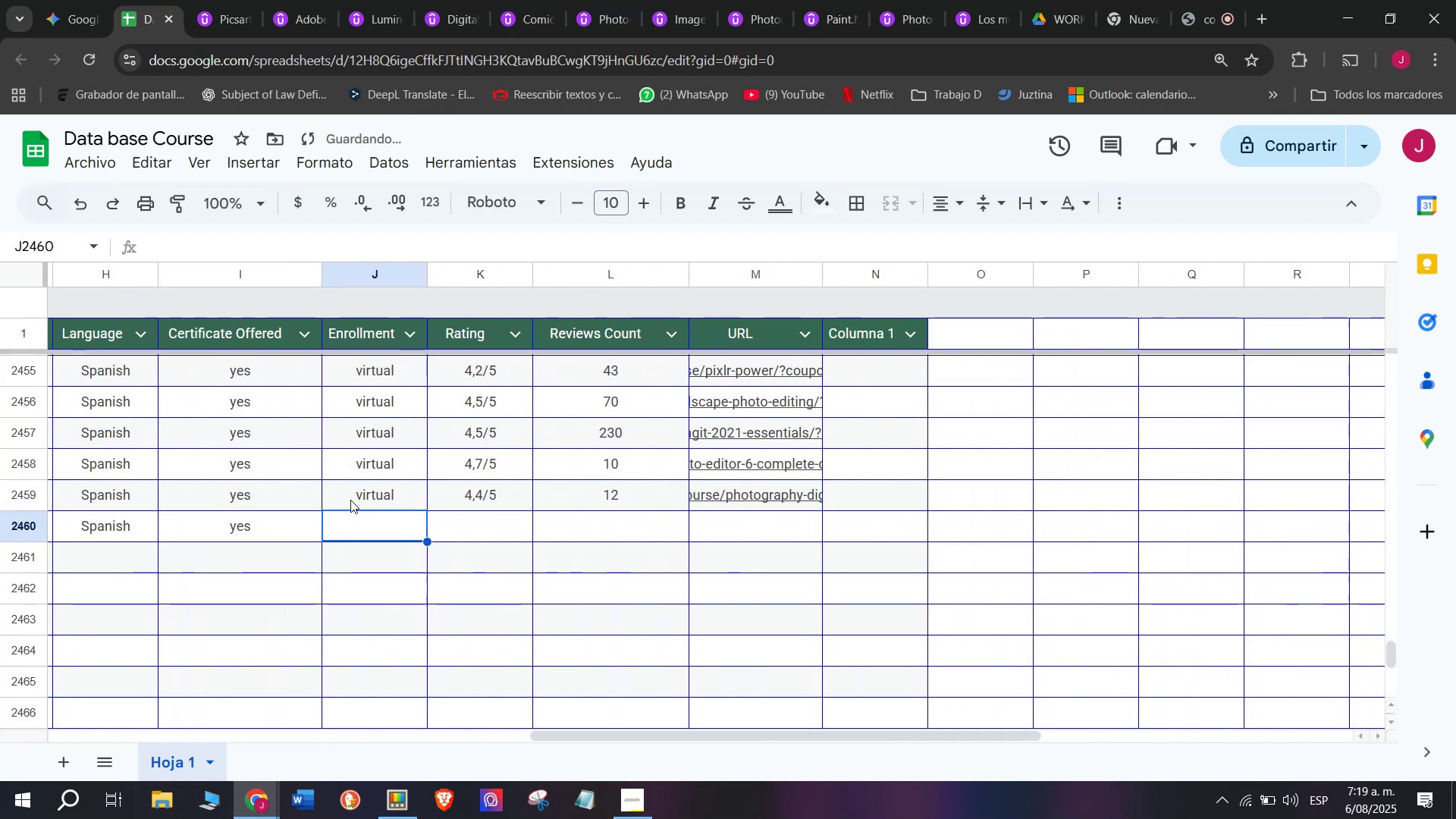 
left_click([350, 499])
 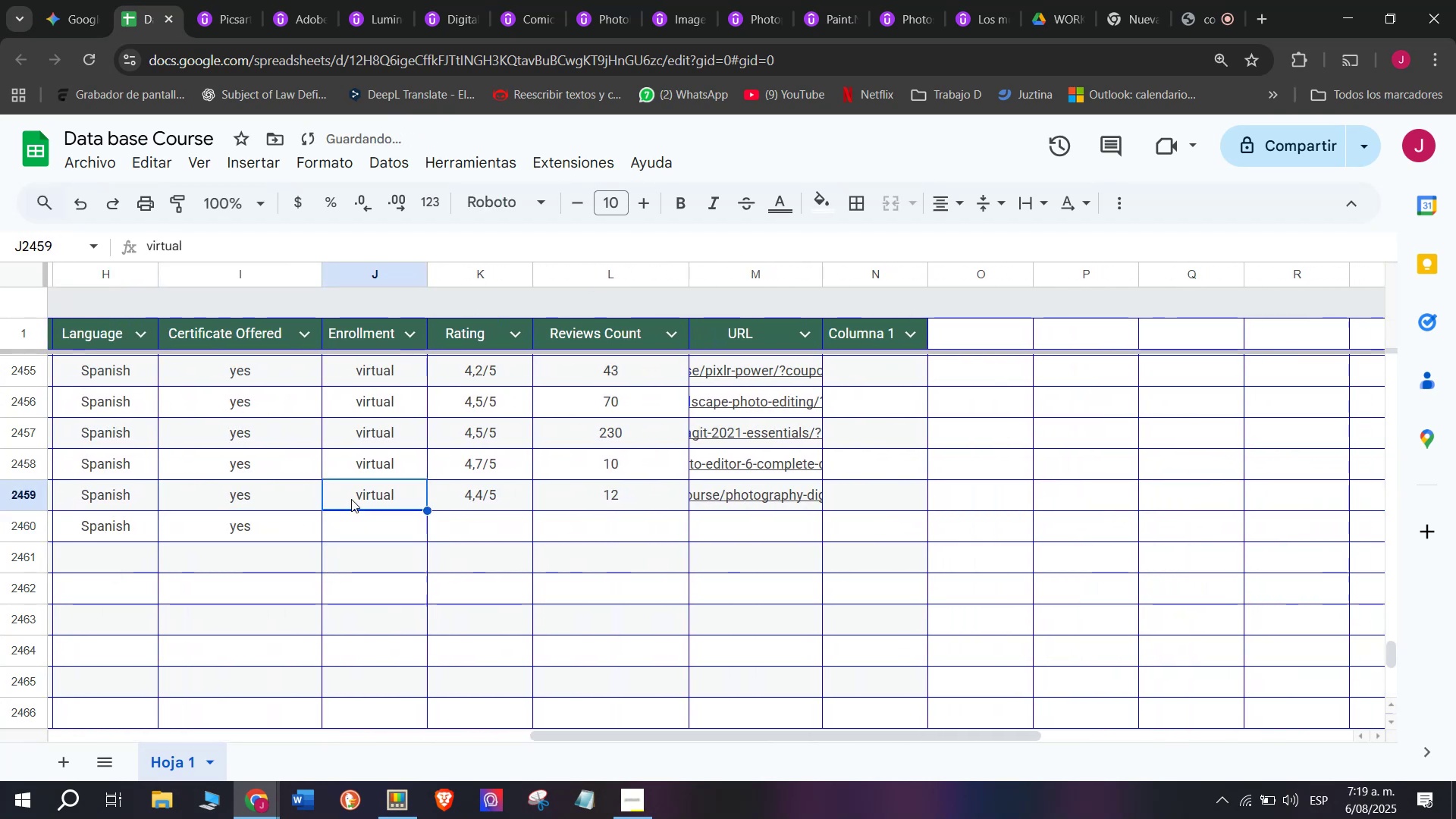 
key(Break)
 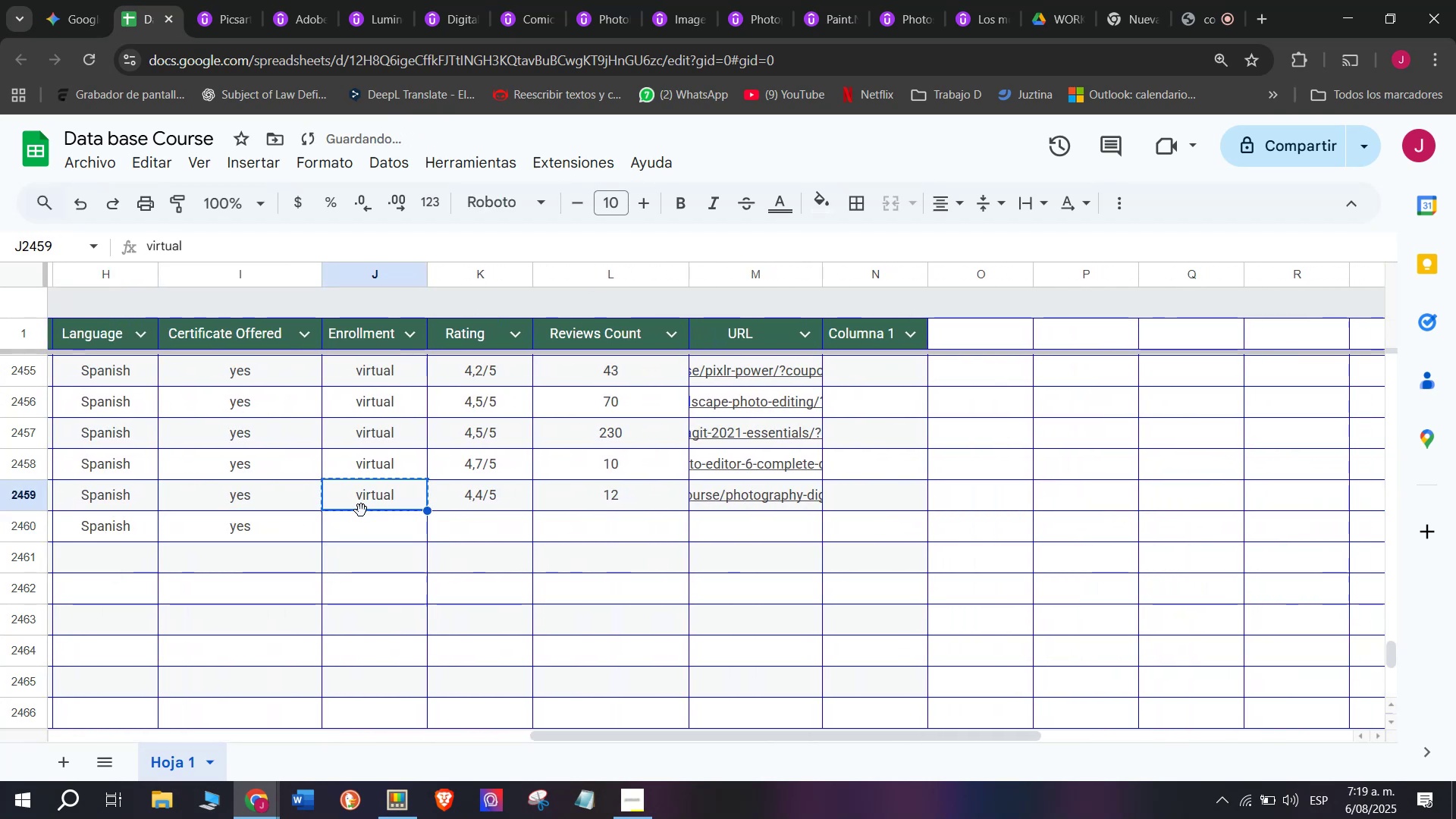 
key(Control+ControlLeft)
 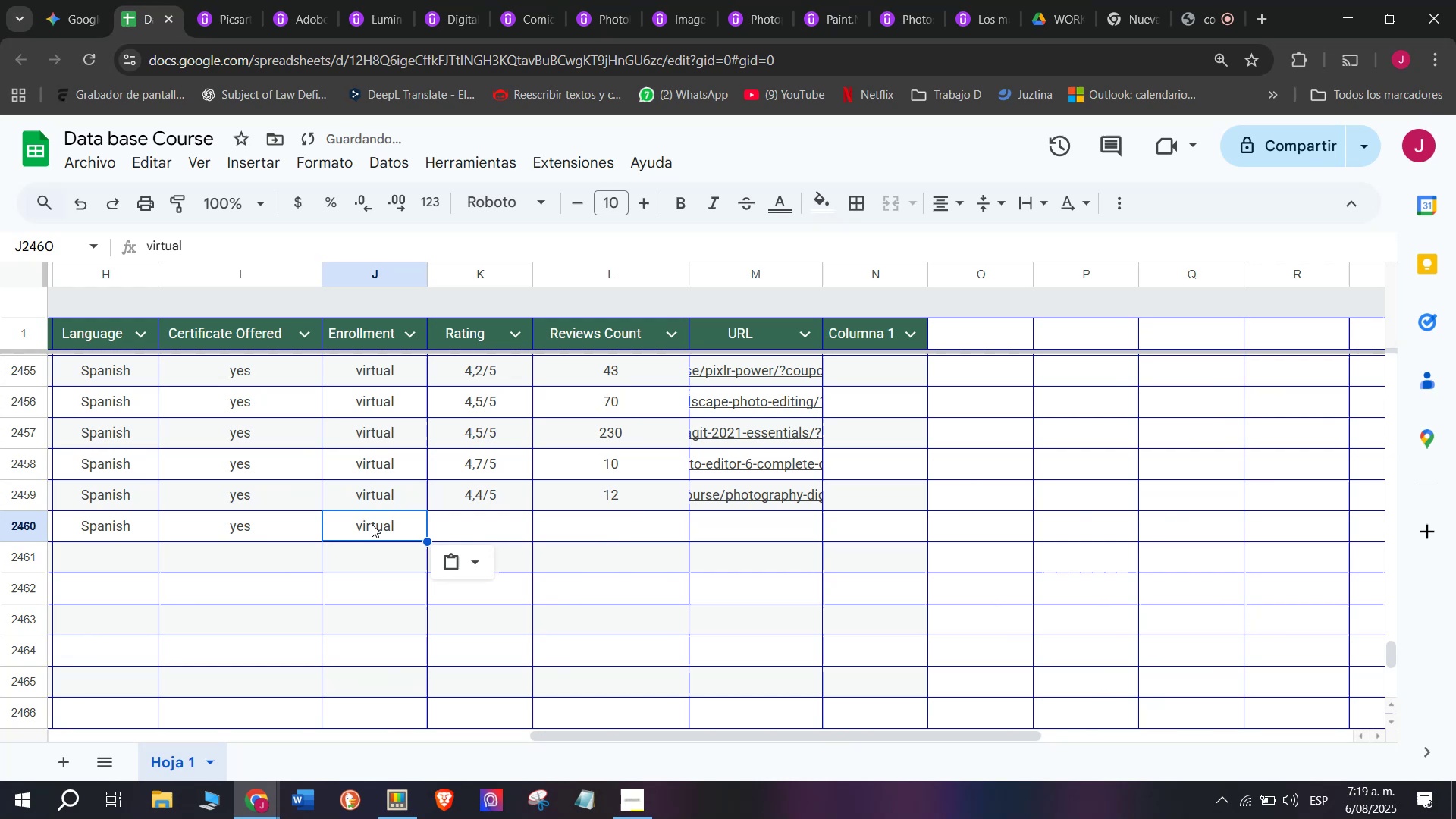 
key(Control+C)
 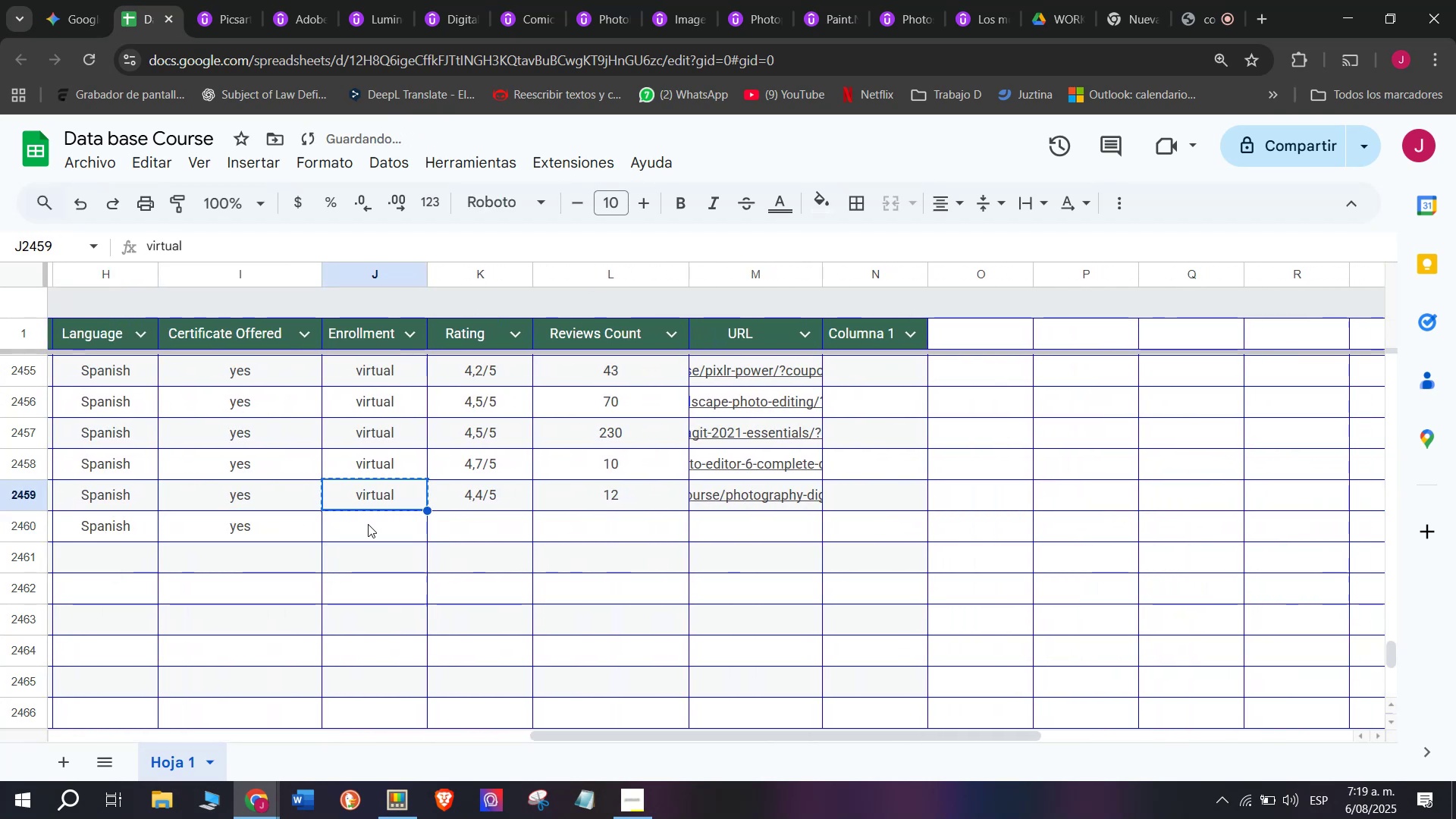 
double_click([368, 524])
 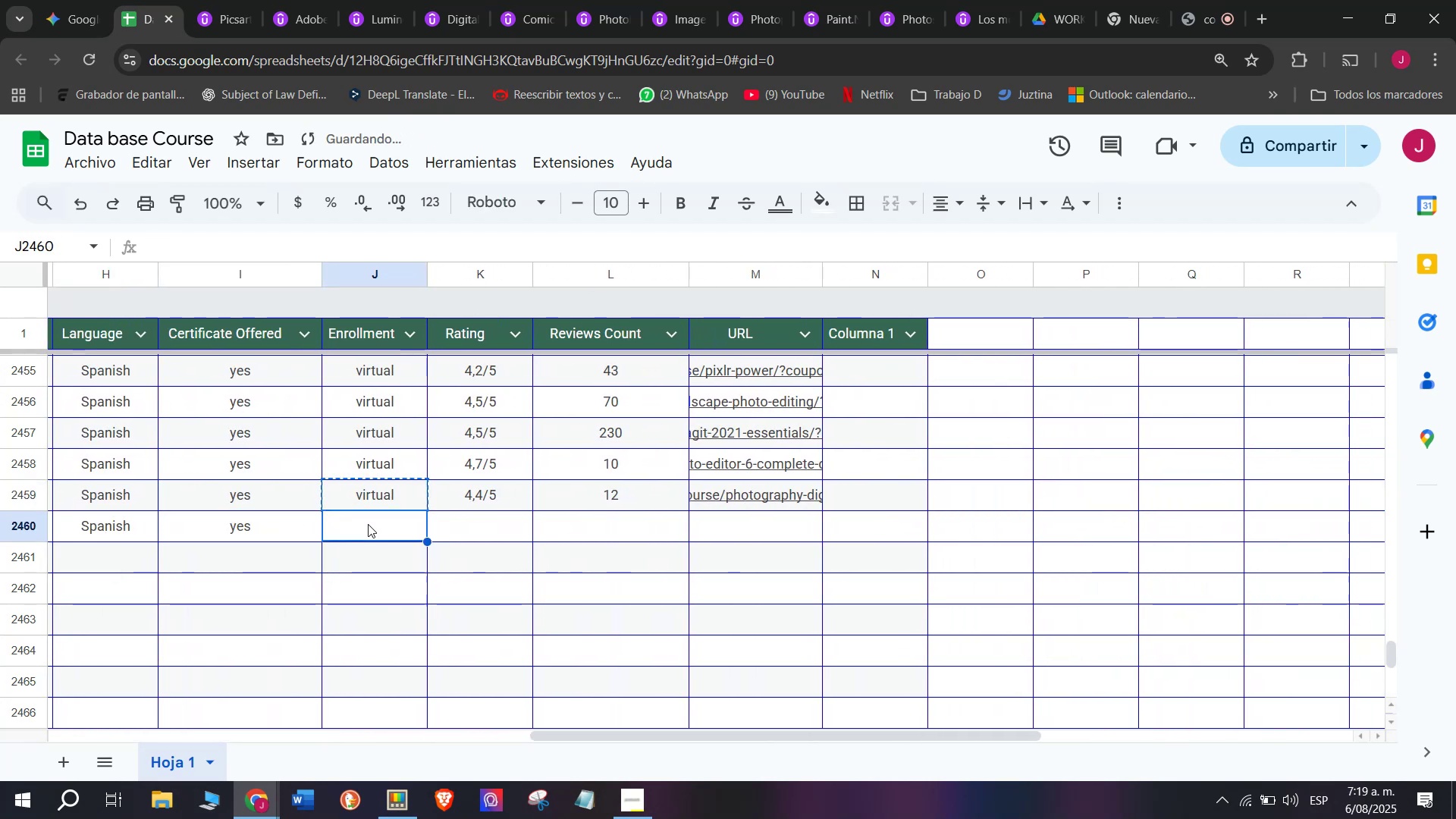 
key(Control+ControlLeft)
 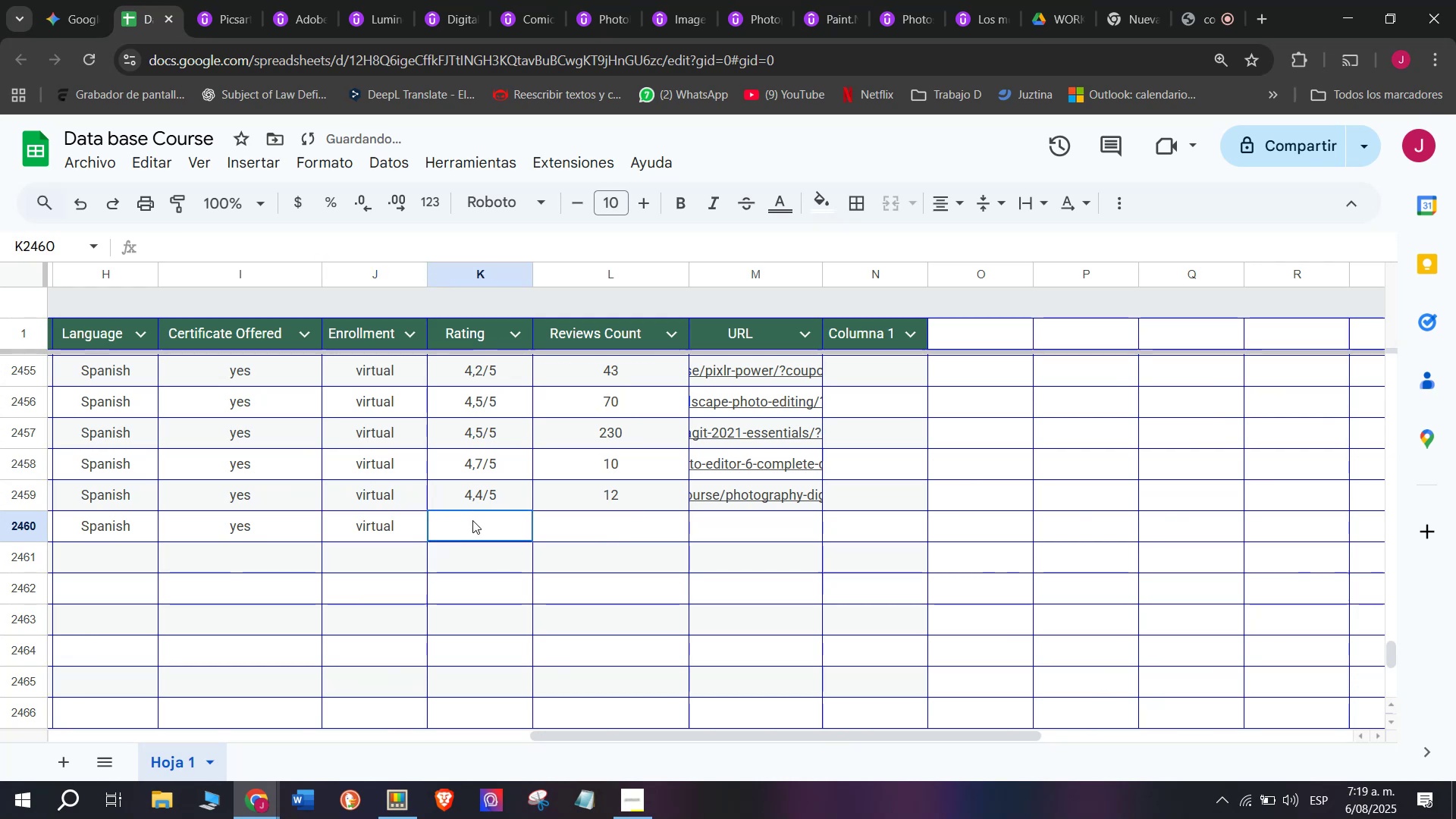 
key(Z)
 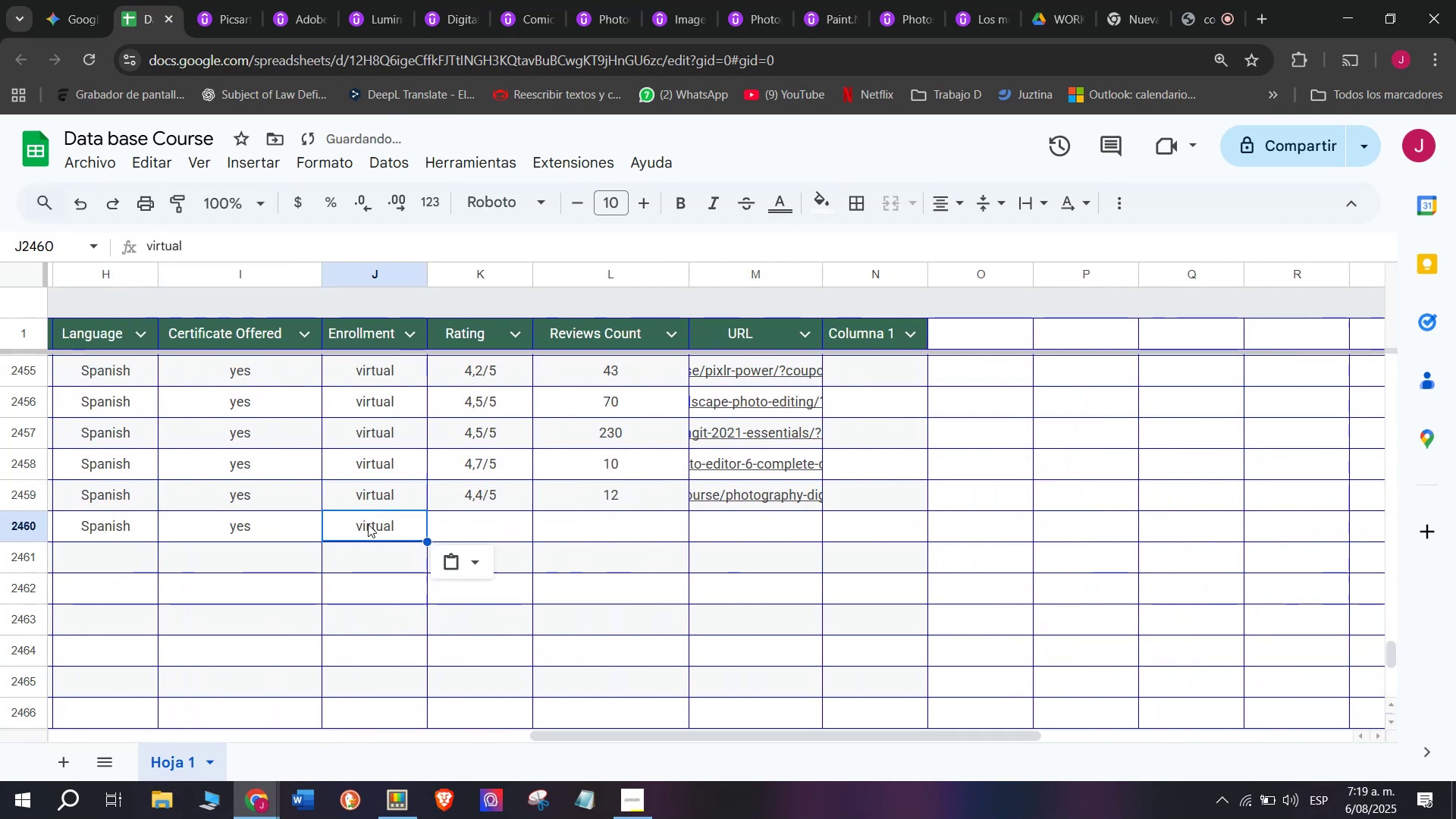 
key(Control+V)
 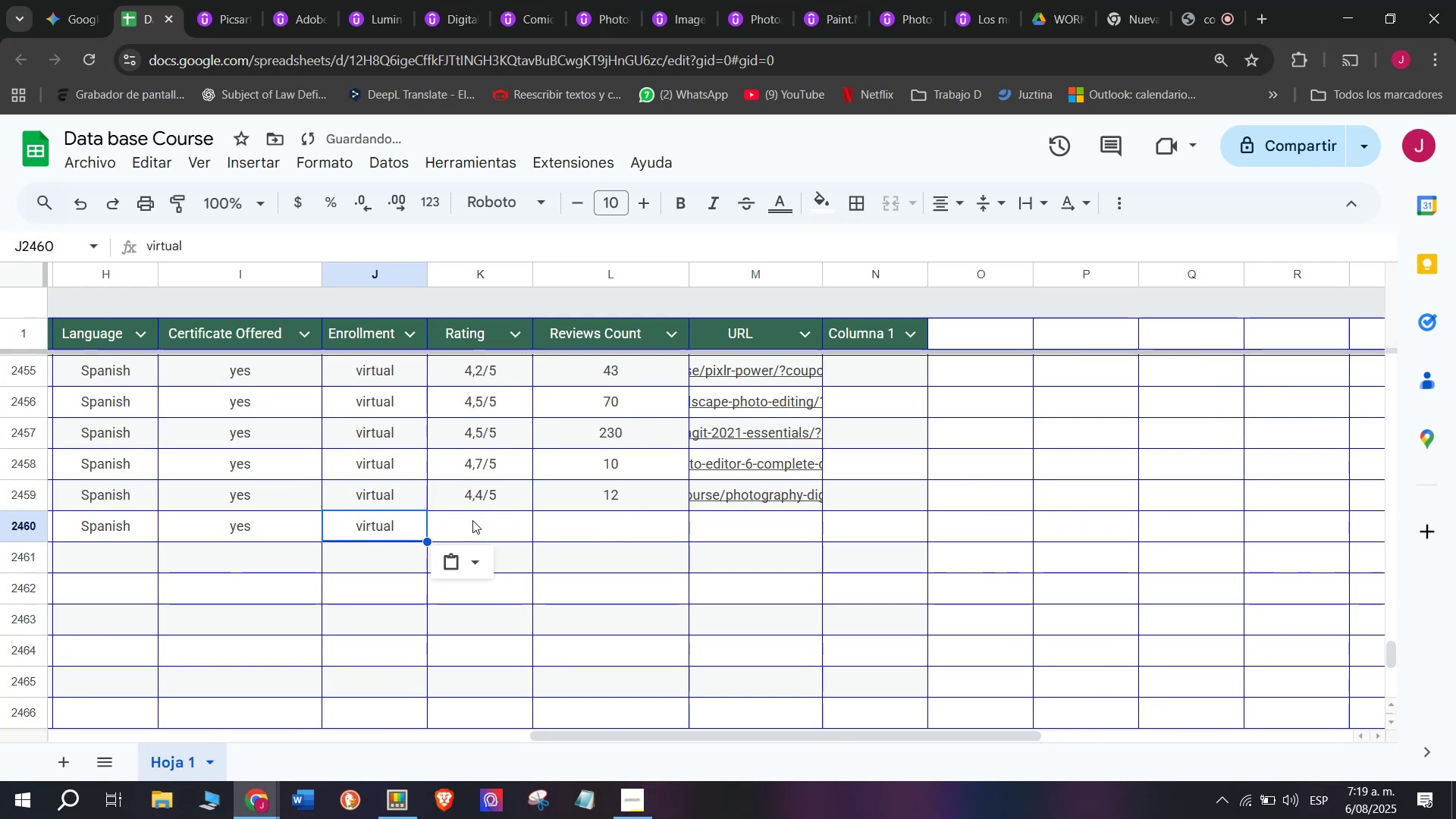 
left_click([472, 520])
 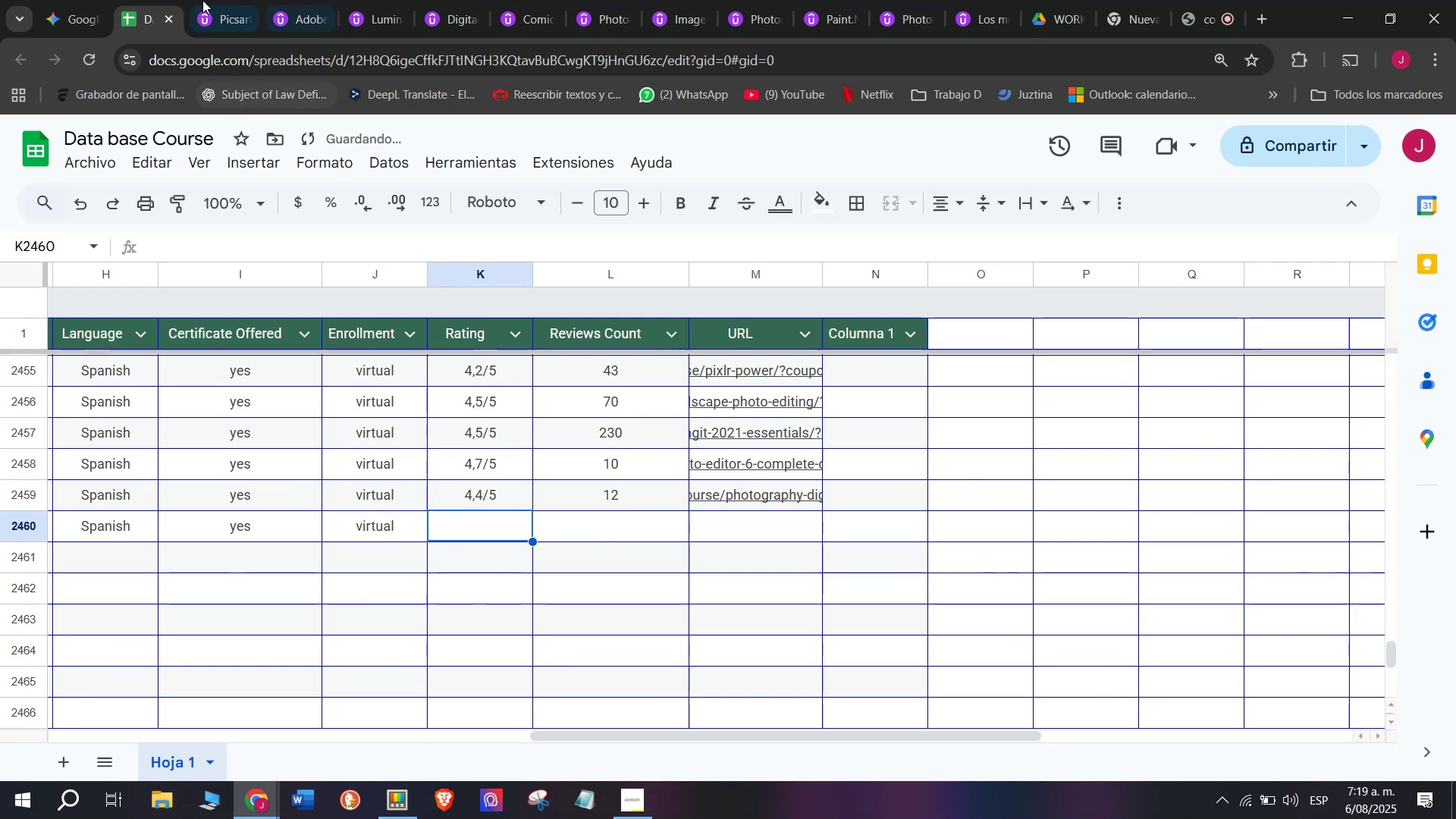 
left_click([162, 0])
 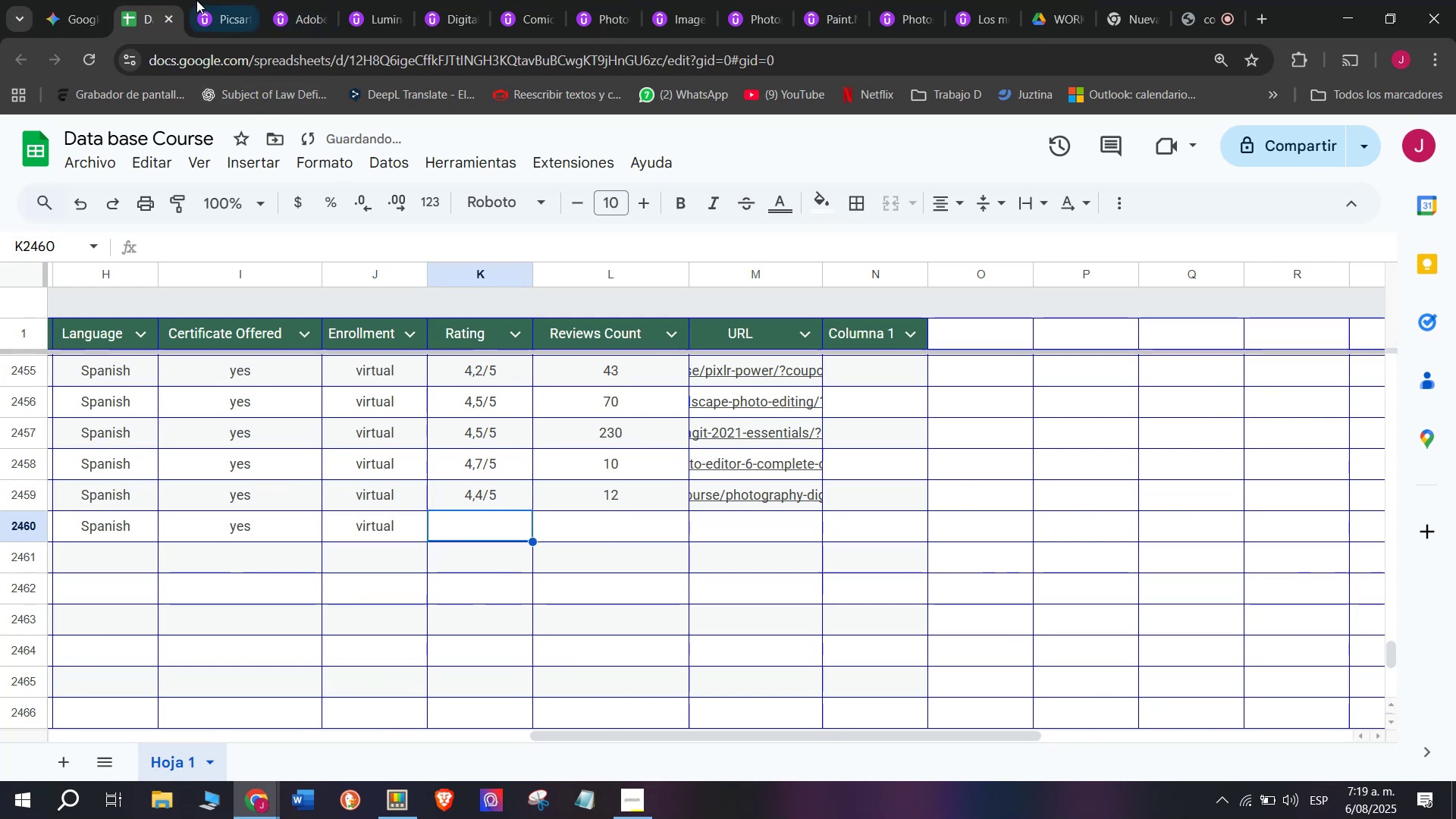 
left_click([199, 0])
 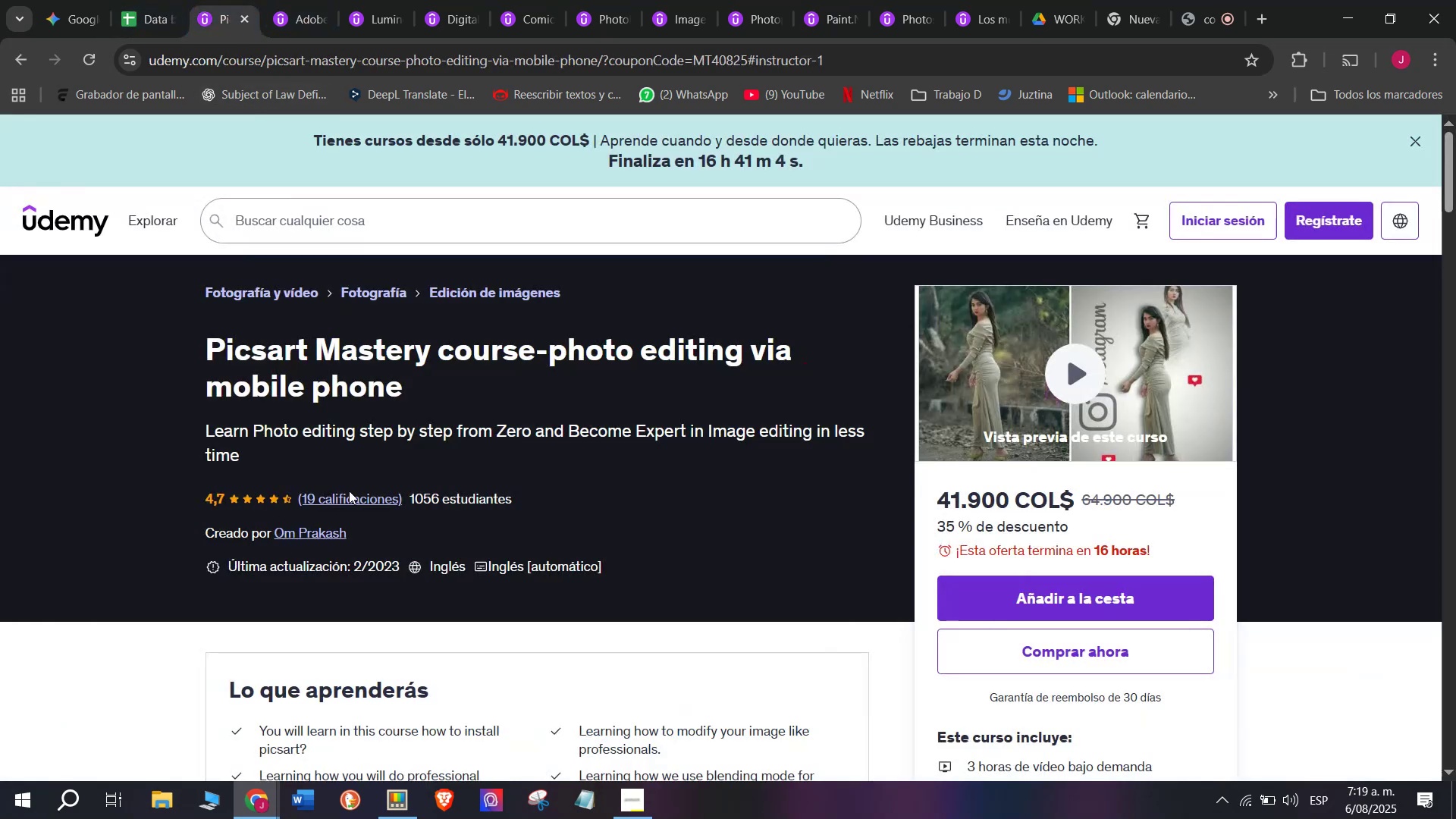 
scroll: coordinate [350, 500], scroll_direction: up, amount: 3.0
 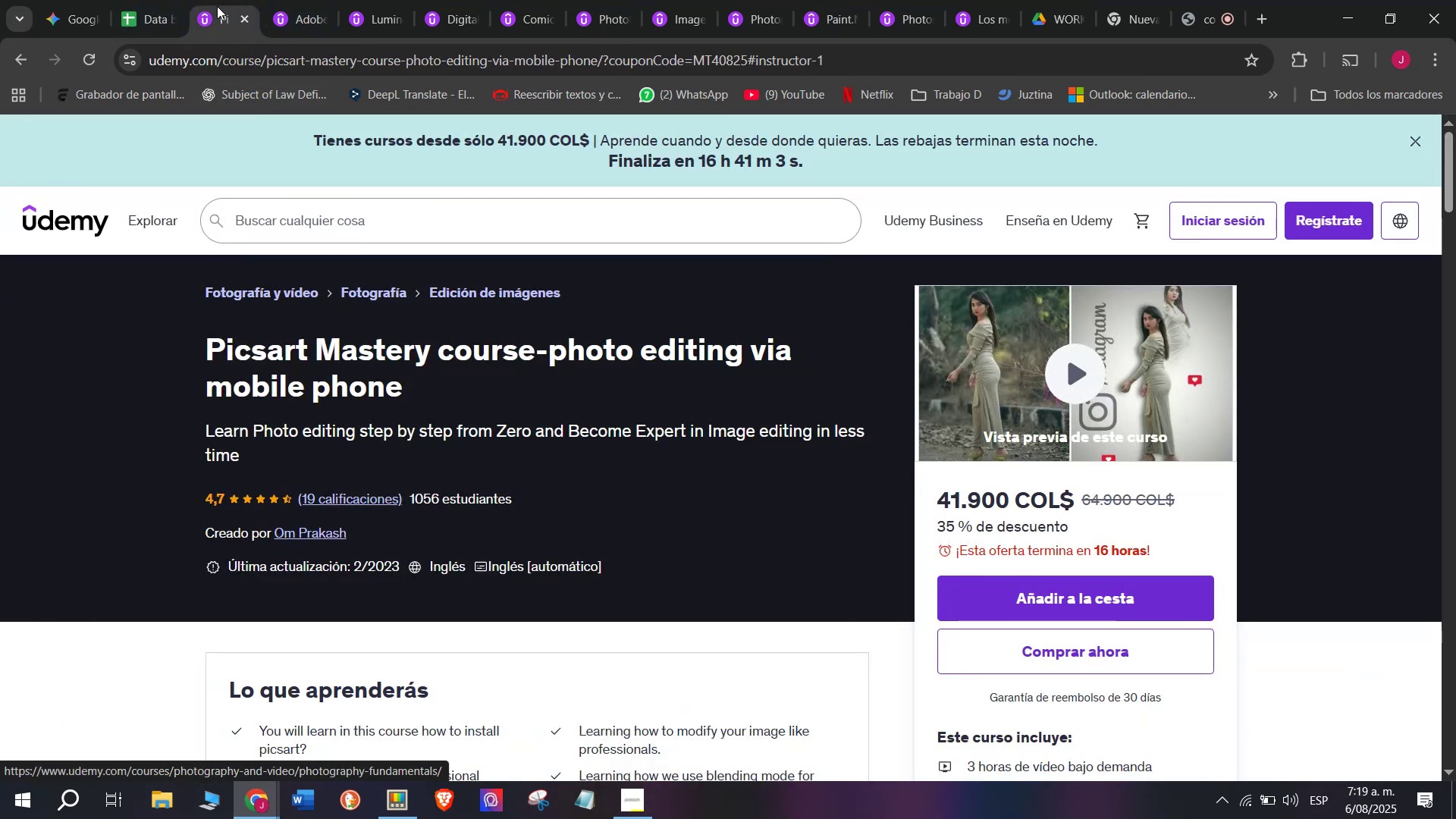 
left_click([146, 0])
 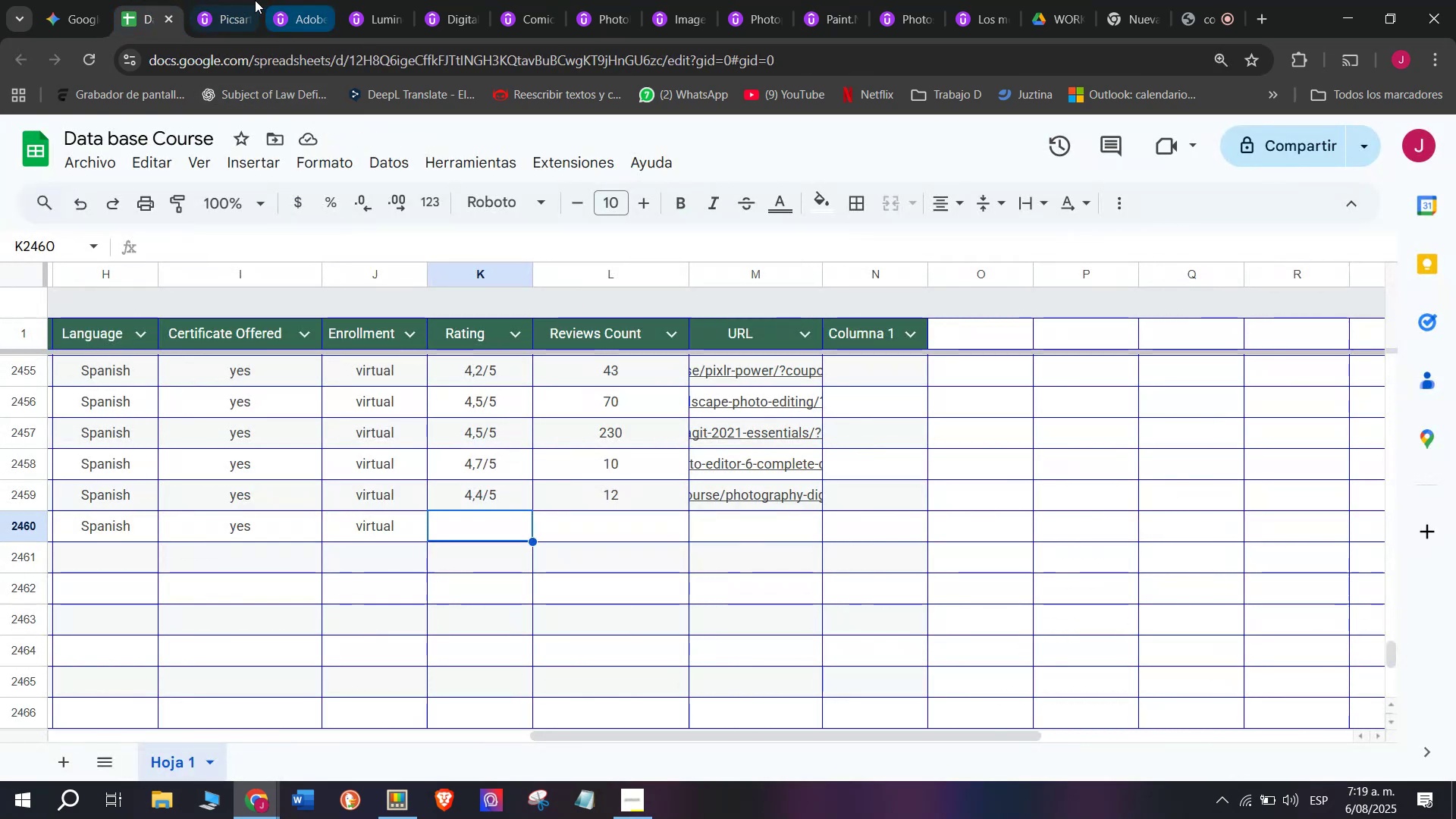 
left_click([244, 0])
 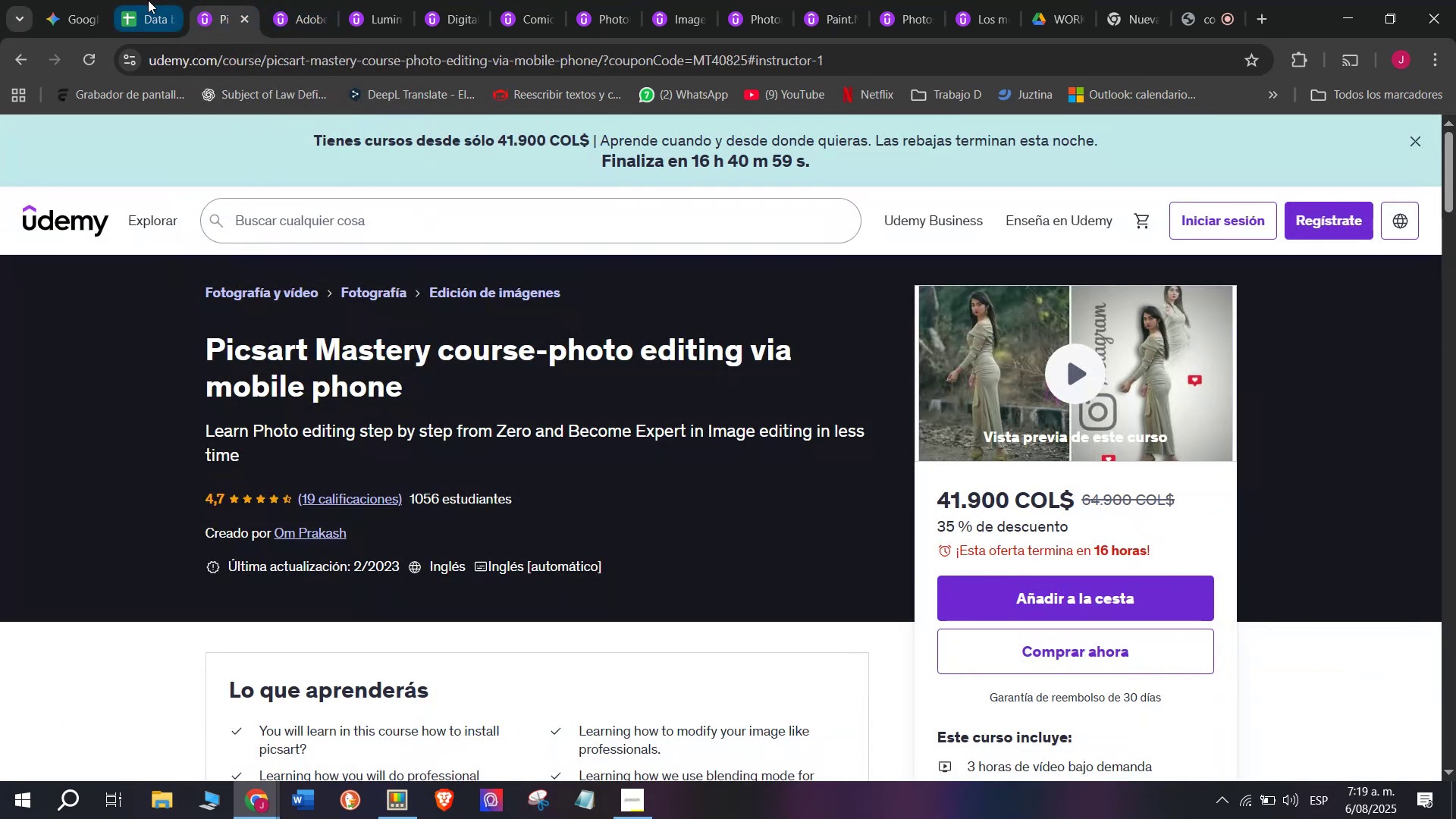 
left_click([148, 0])
 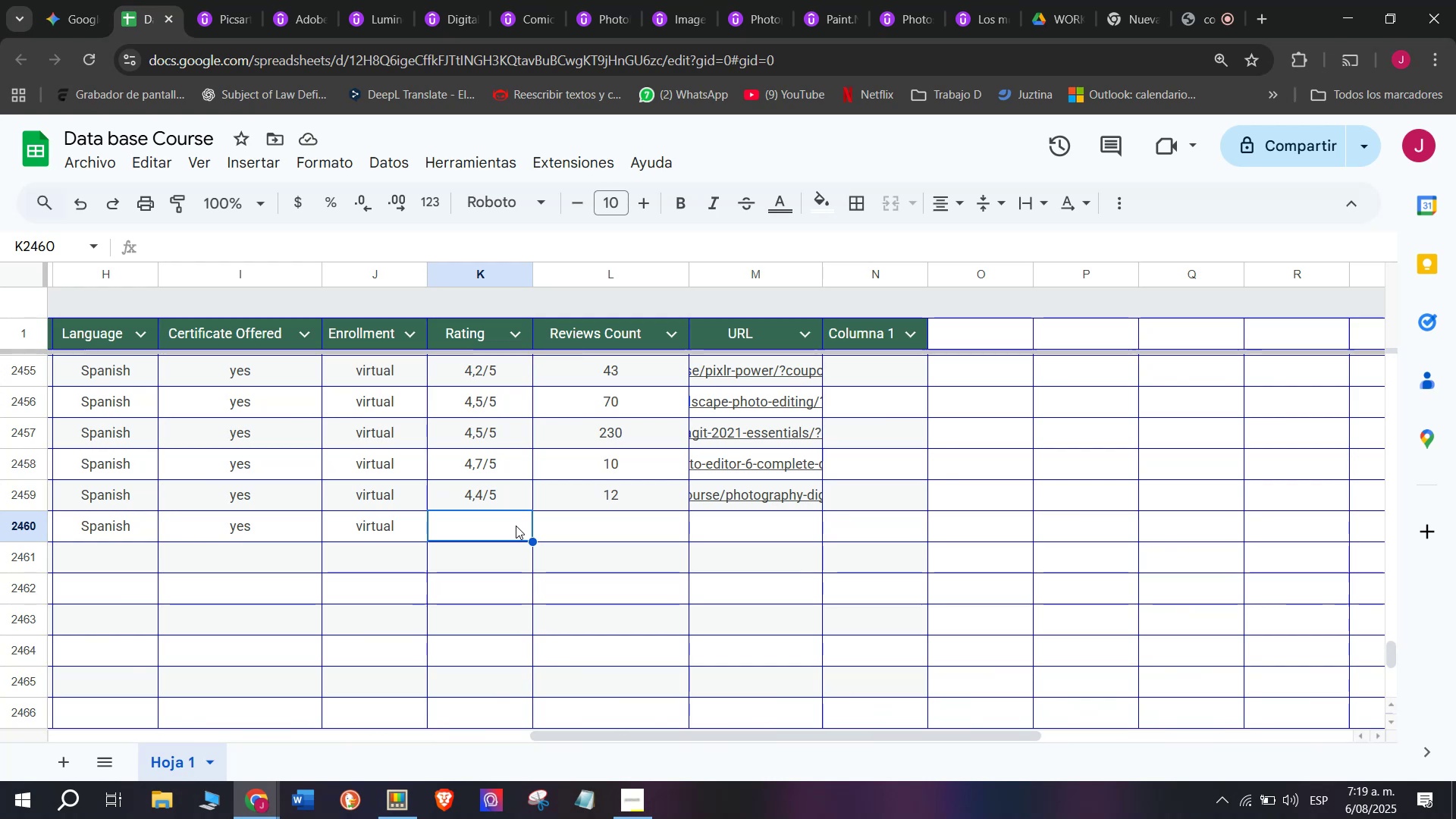 
left_click([488, 479])
 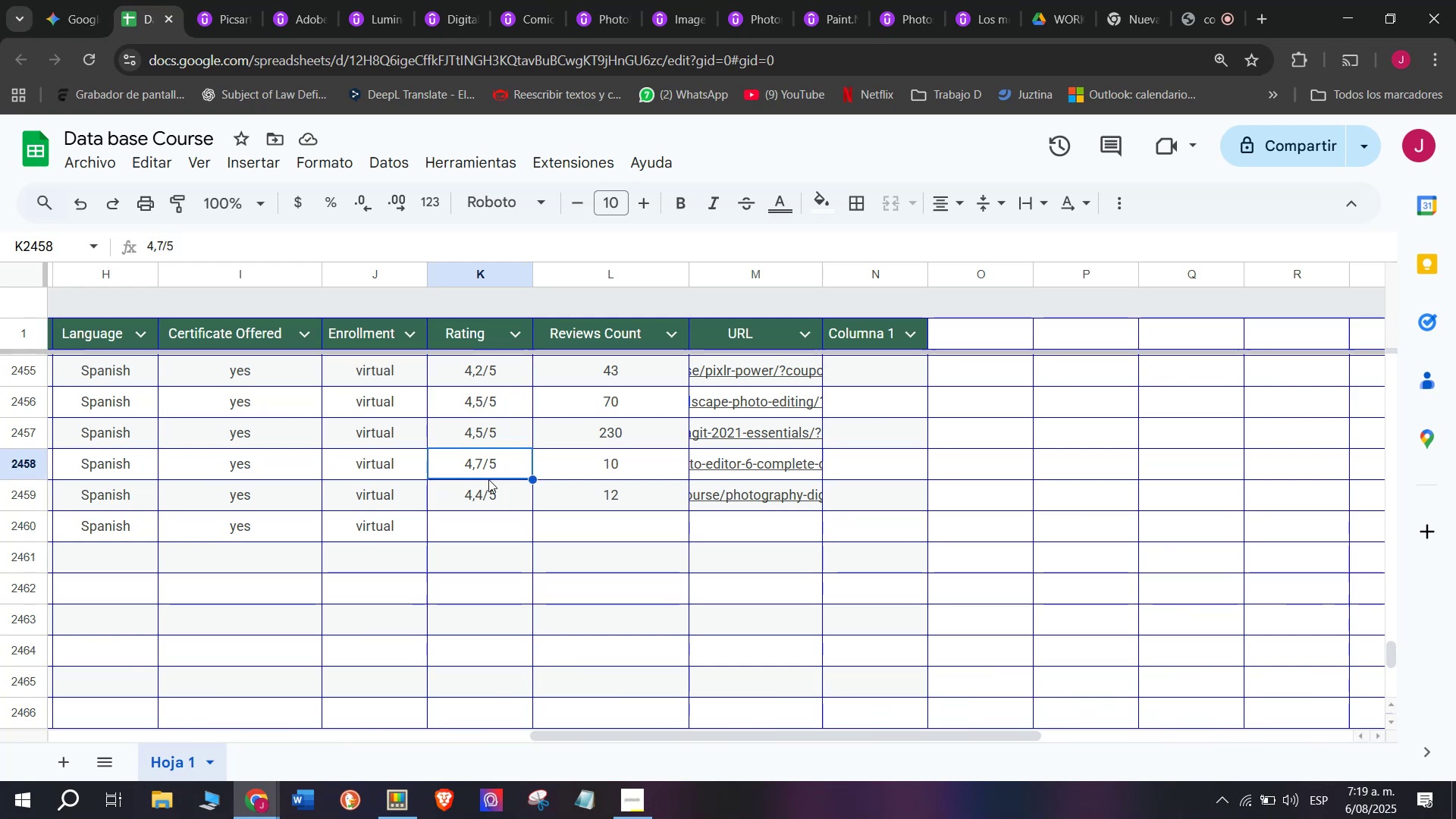 
key(Control+ControlLeft)
 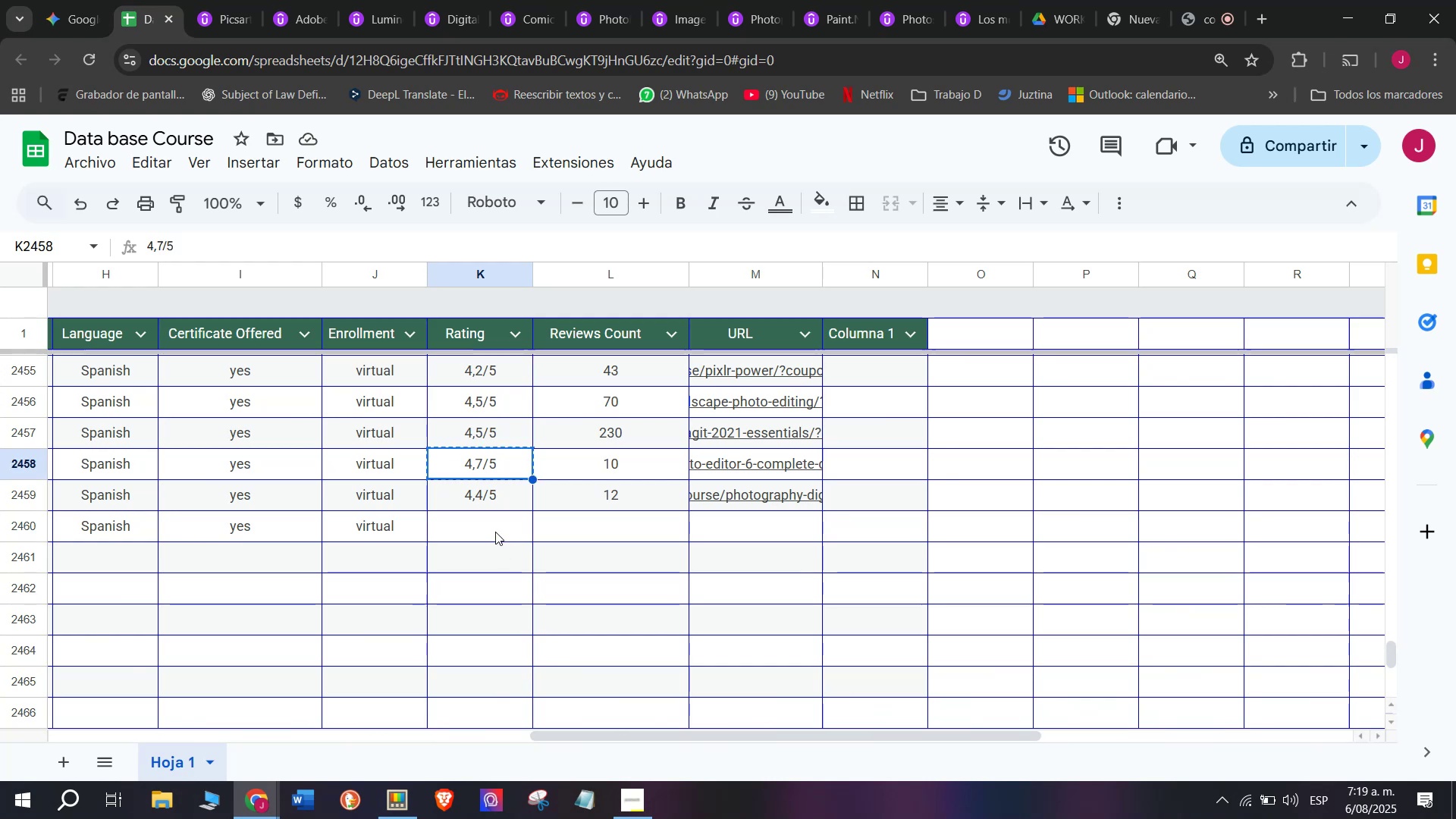 
key(Break)
 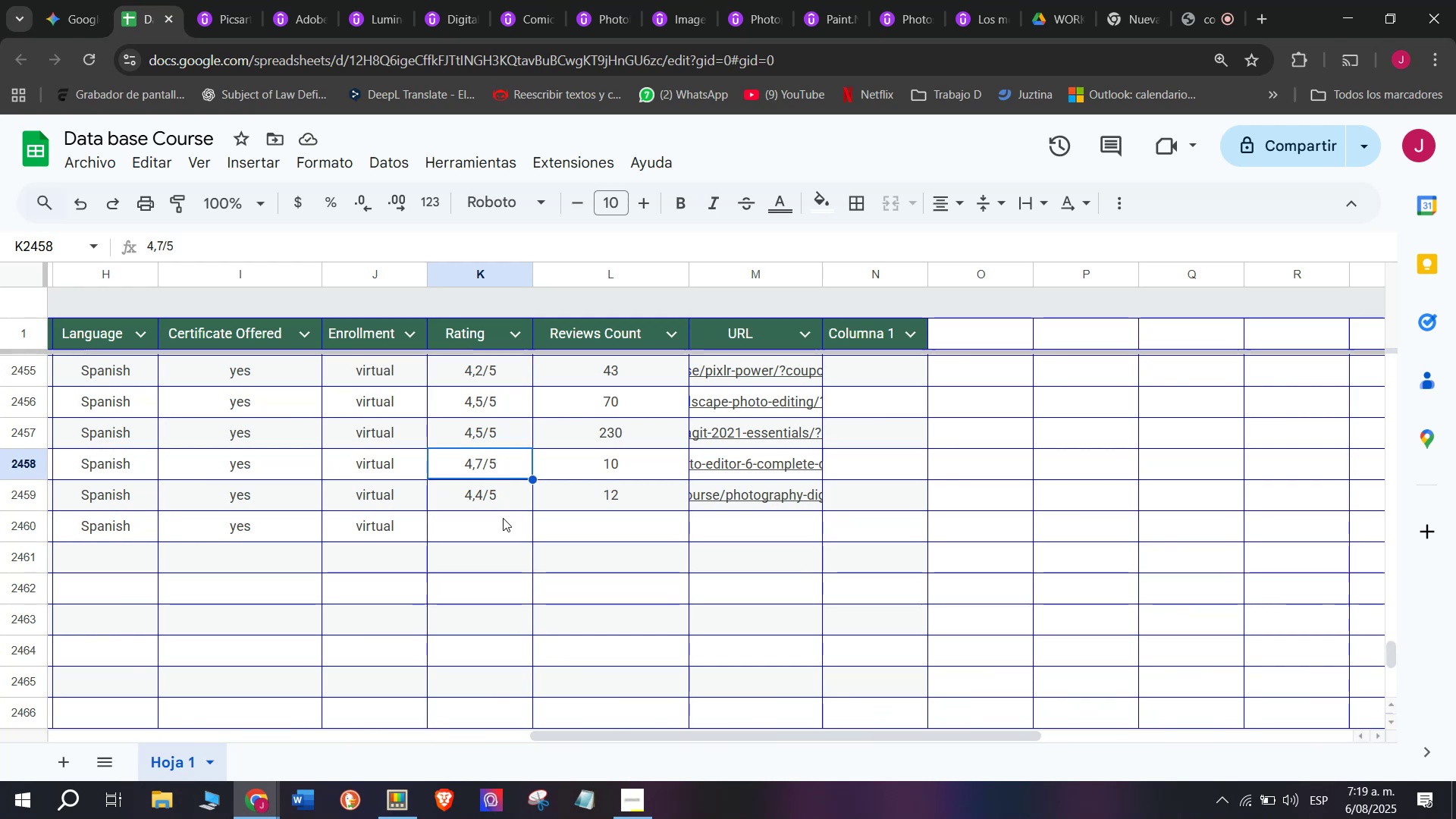 
key(Control+C)
 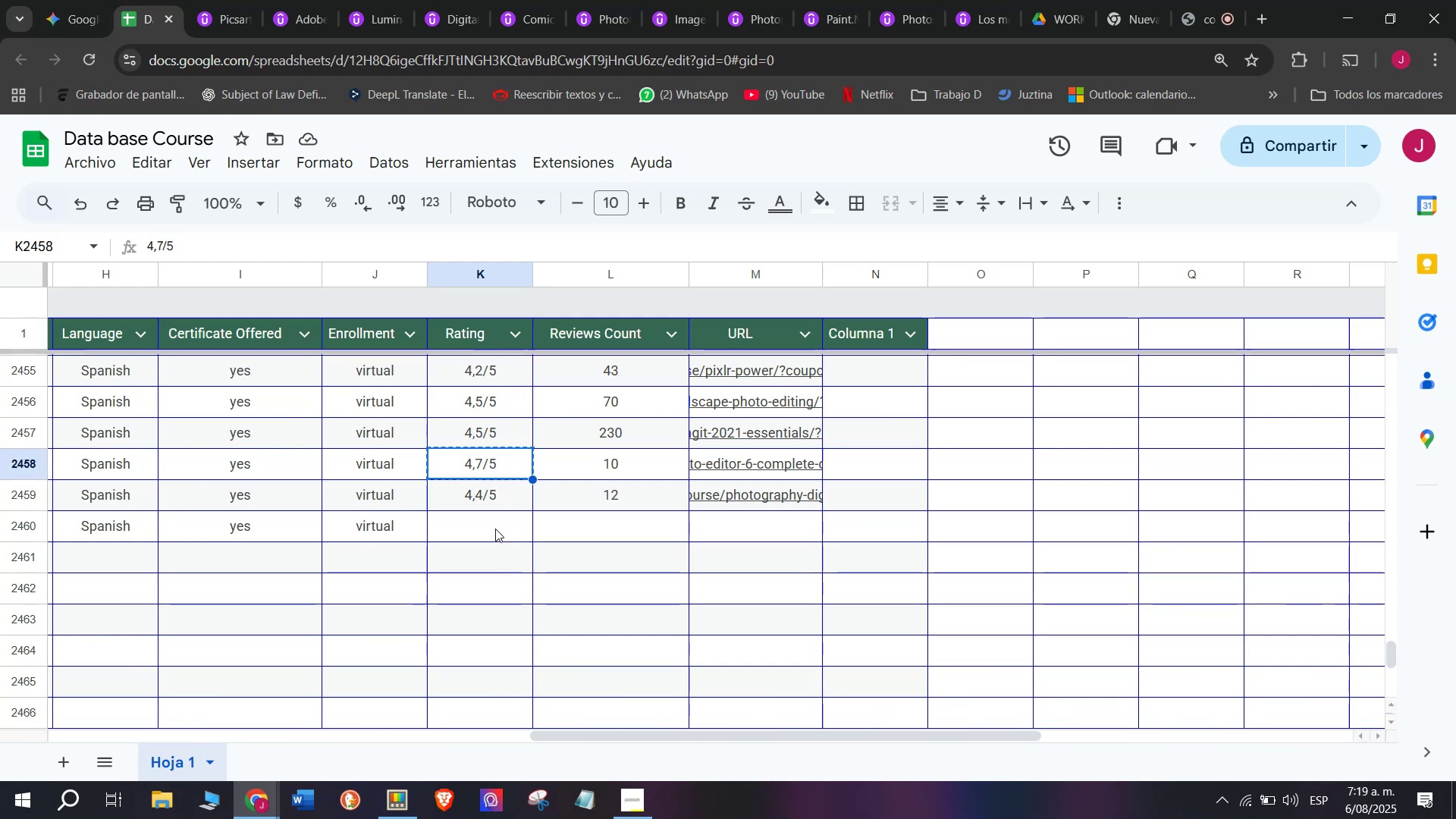 
left_click([492, 523])
 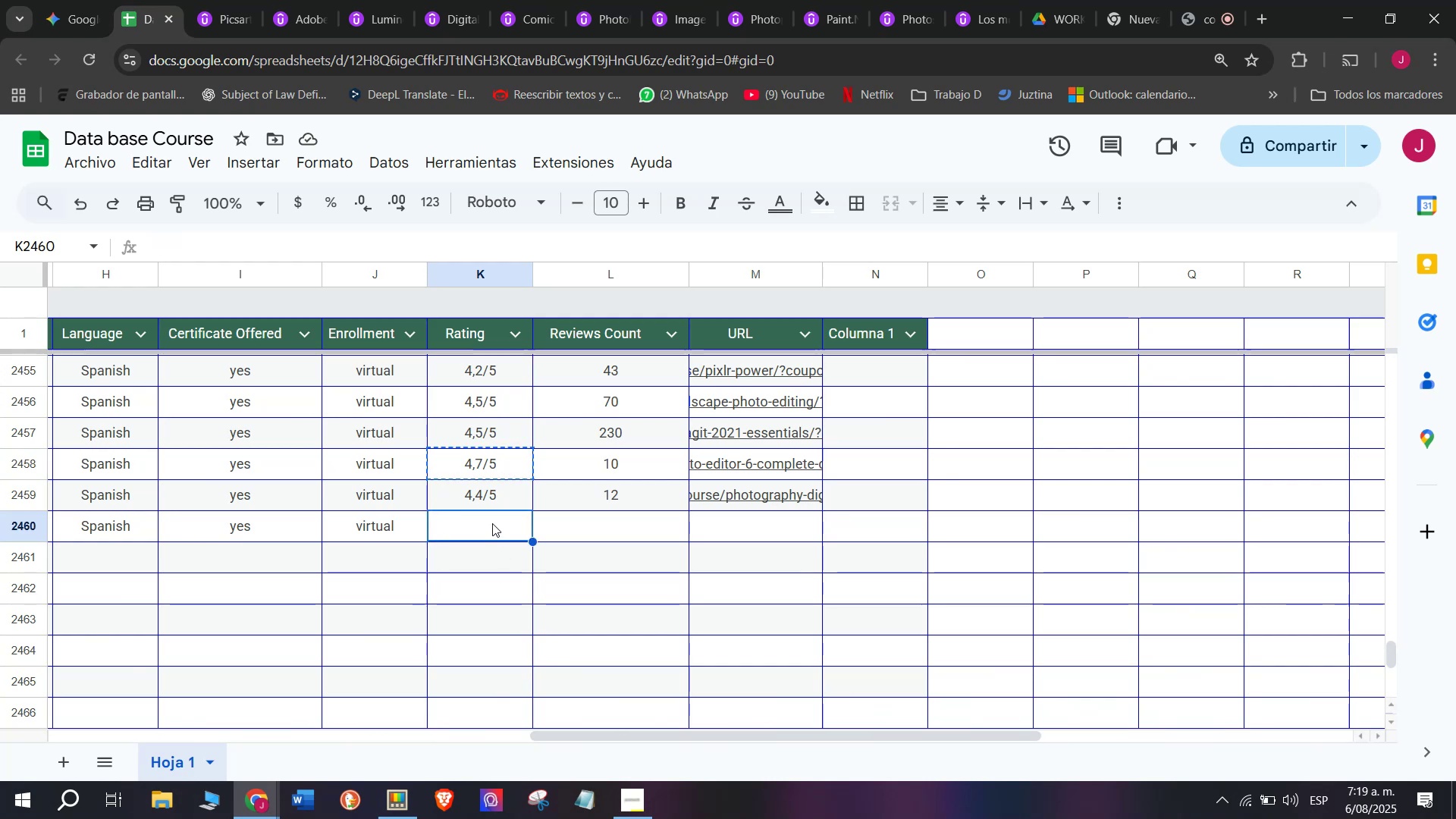 
key(Z)
 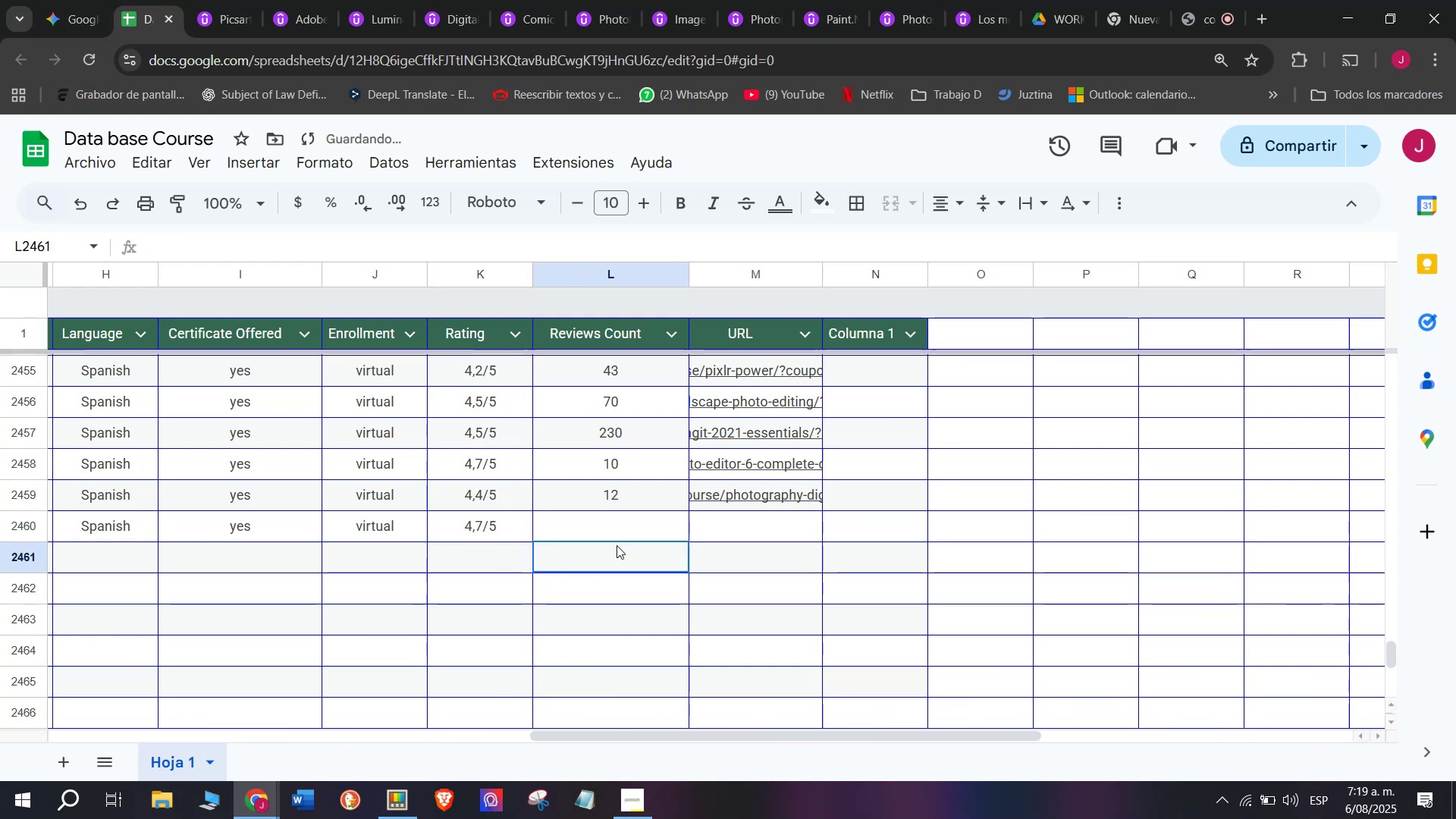 
key(Control+ControlLeft)
 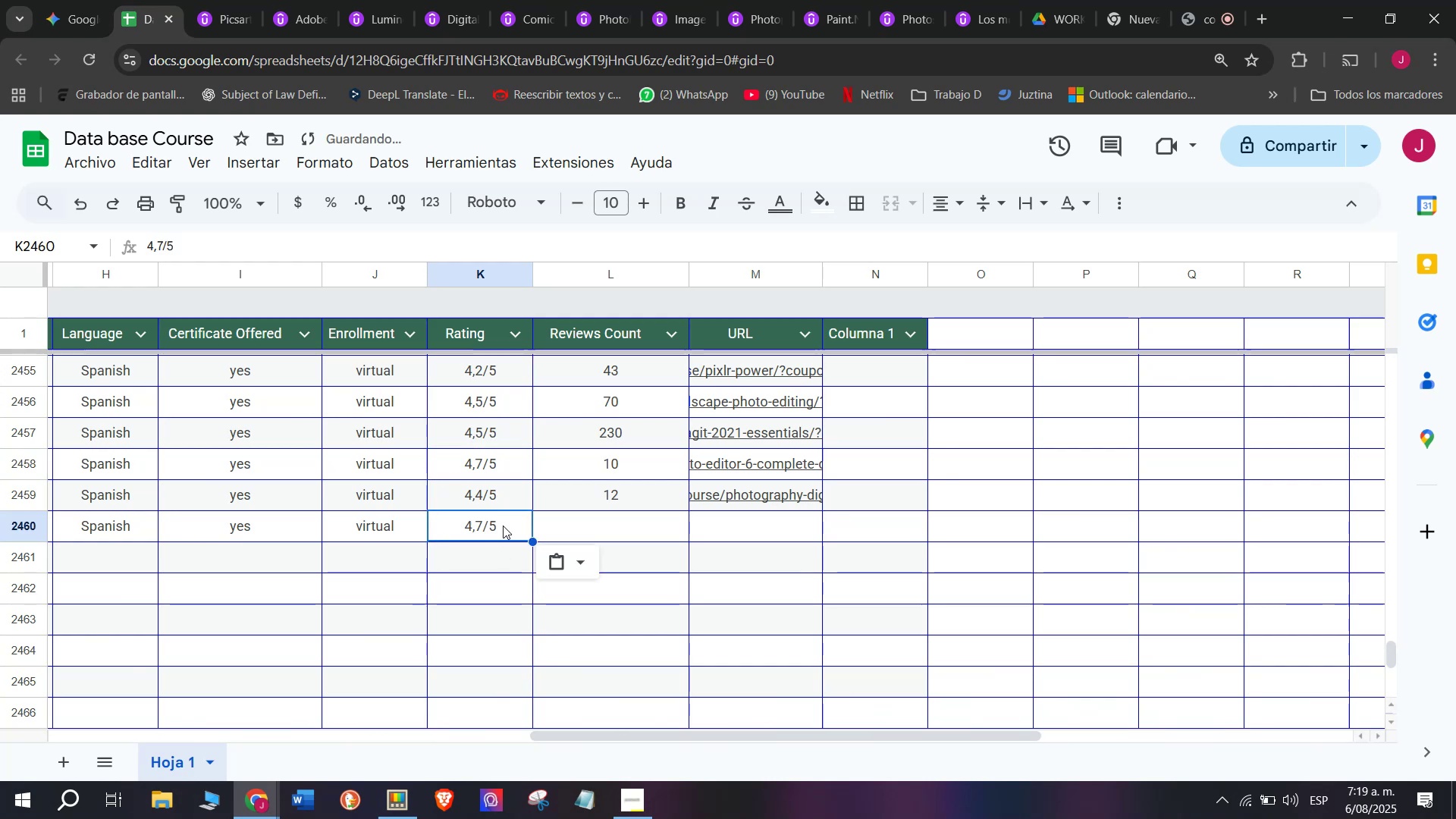 
key(Control+V)
 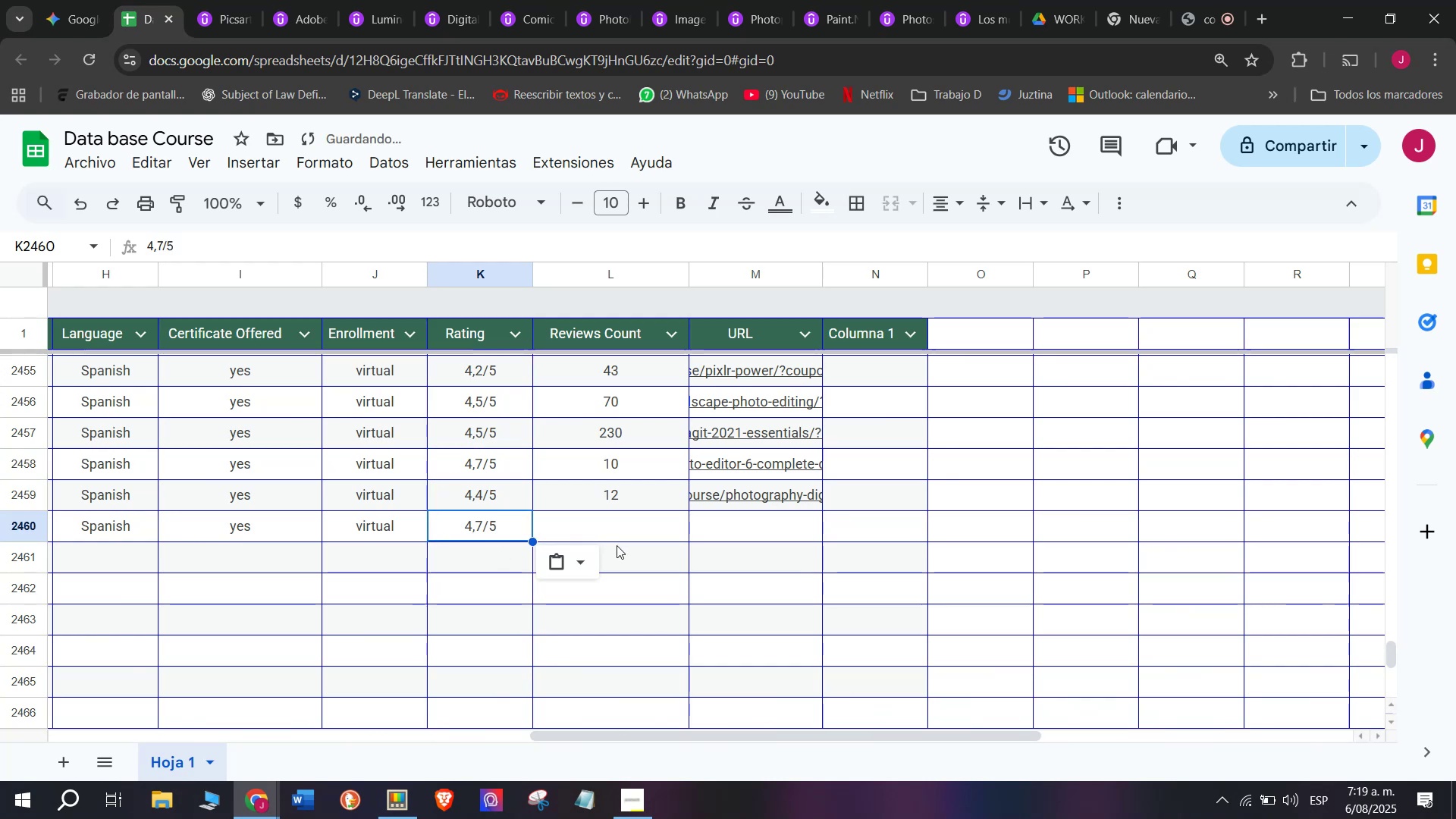 
double_click([617, 545])
 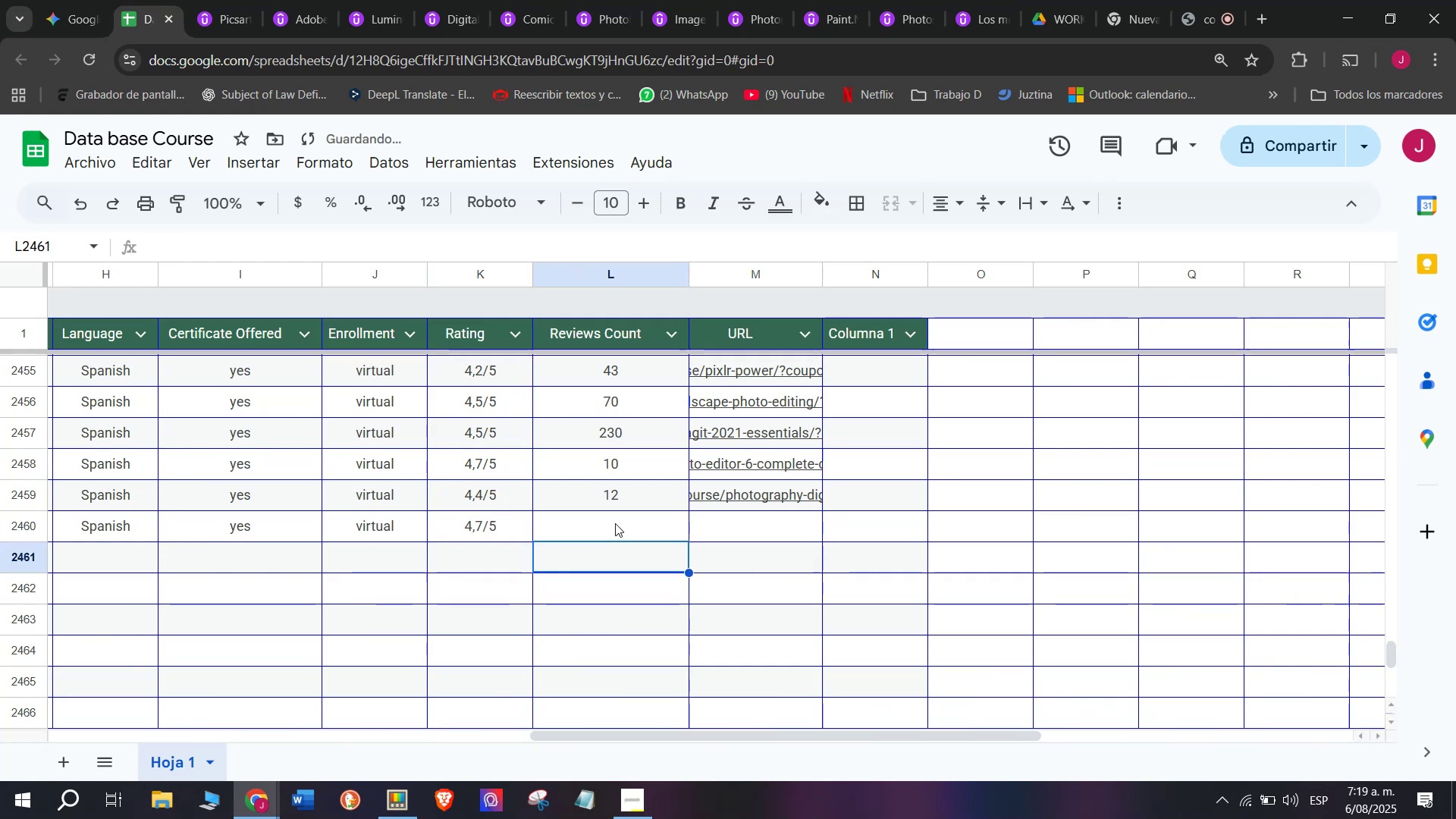 
left_click([615, 523])
 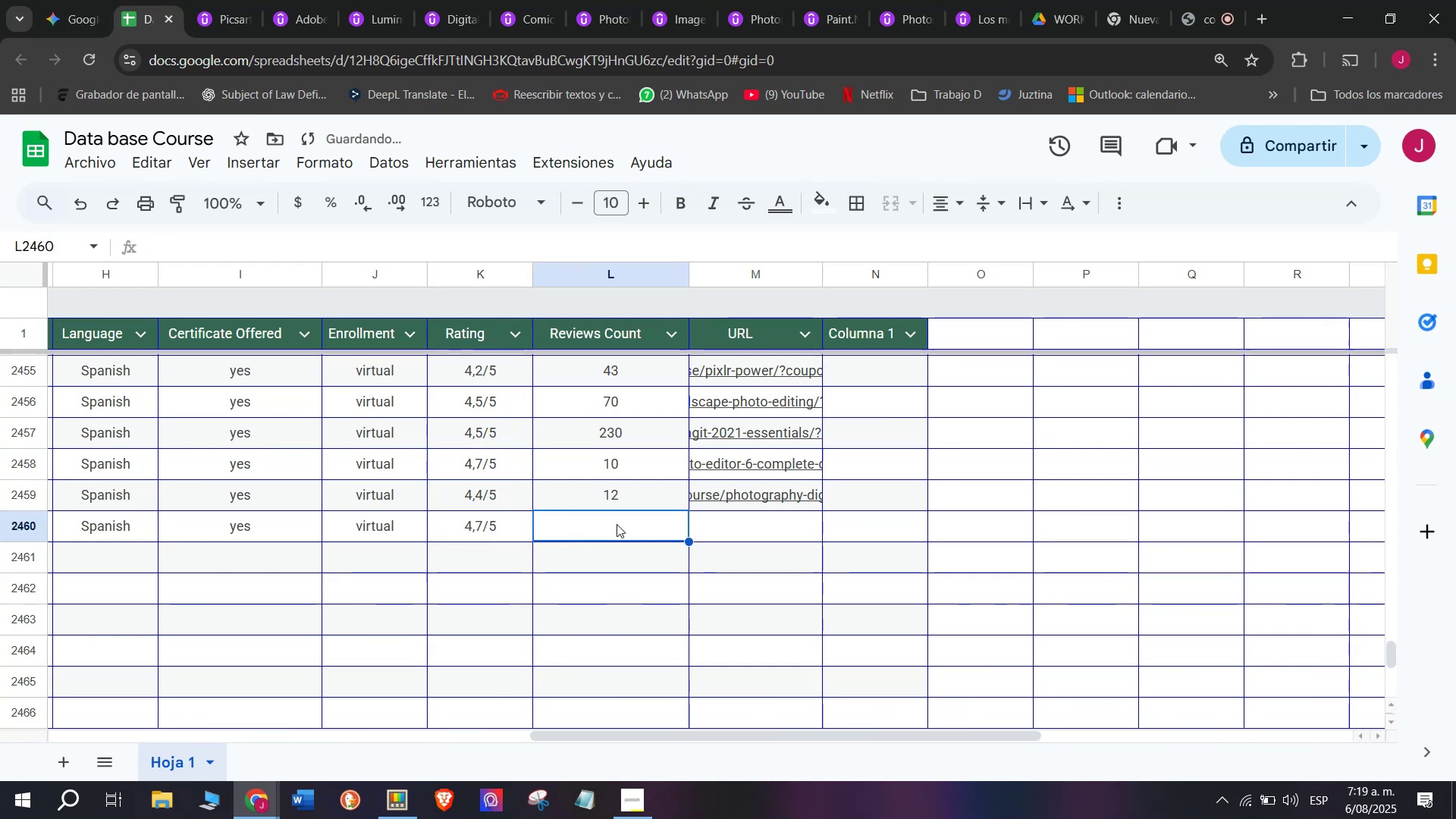 
type(19)
 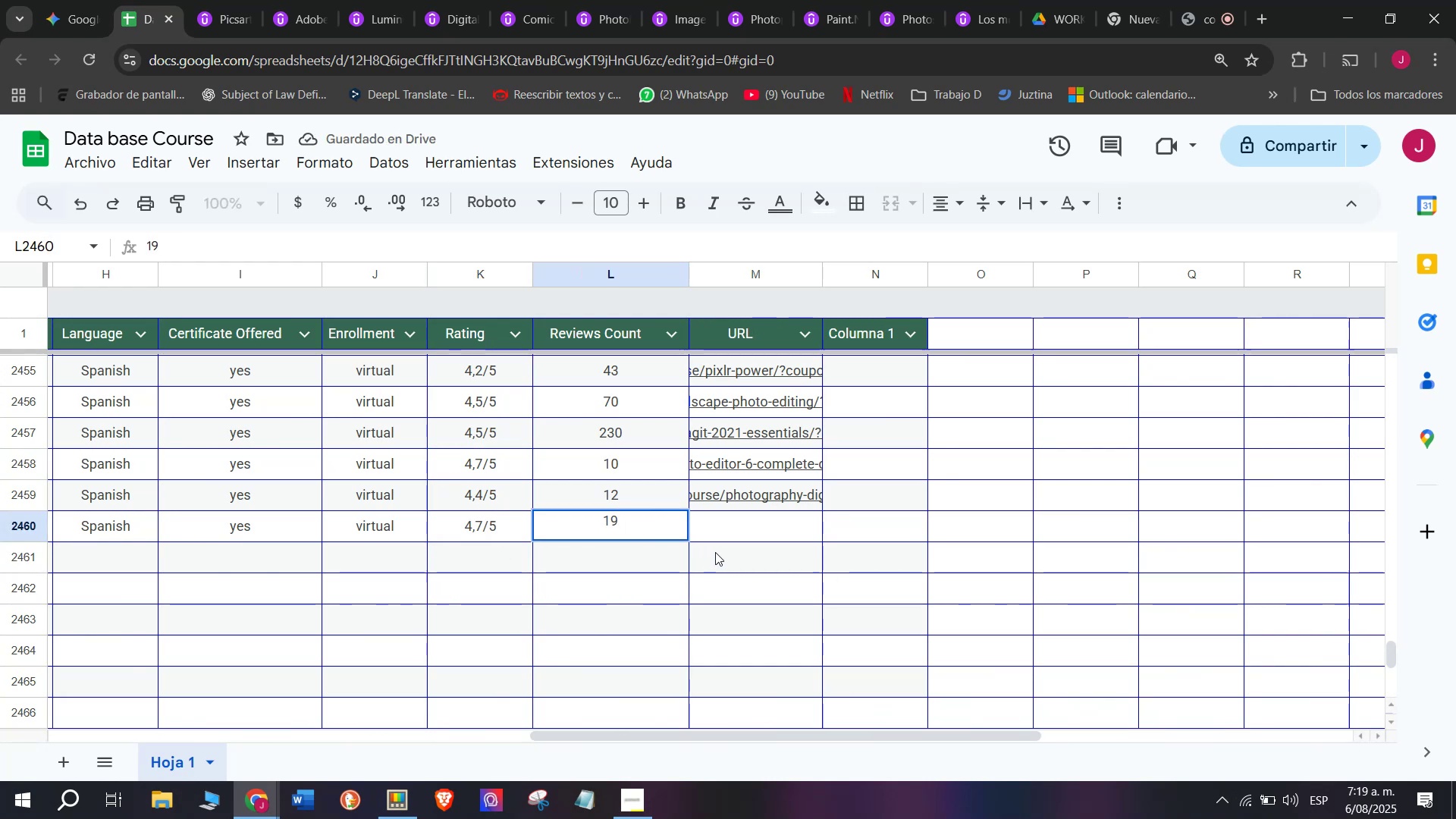 
left_click([724, 548])
 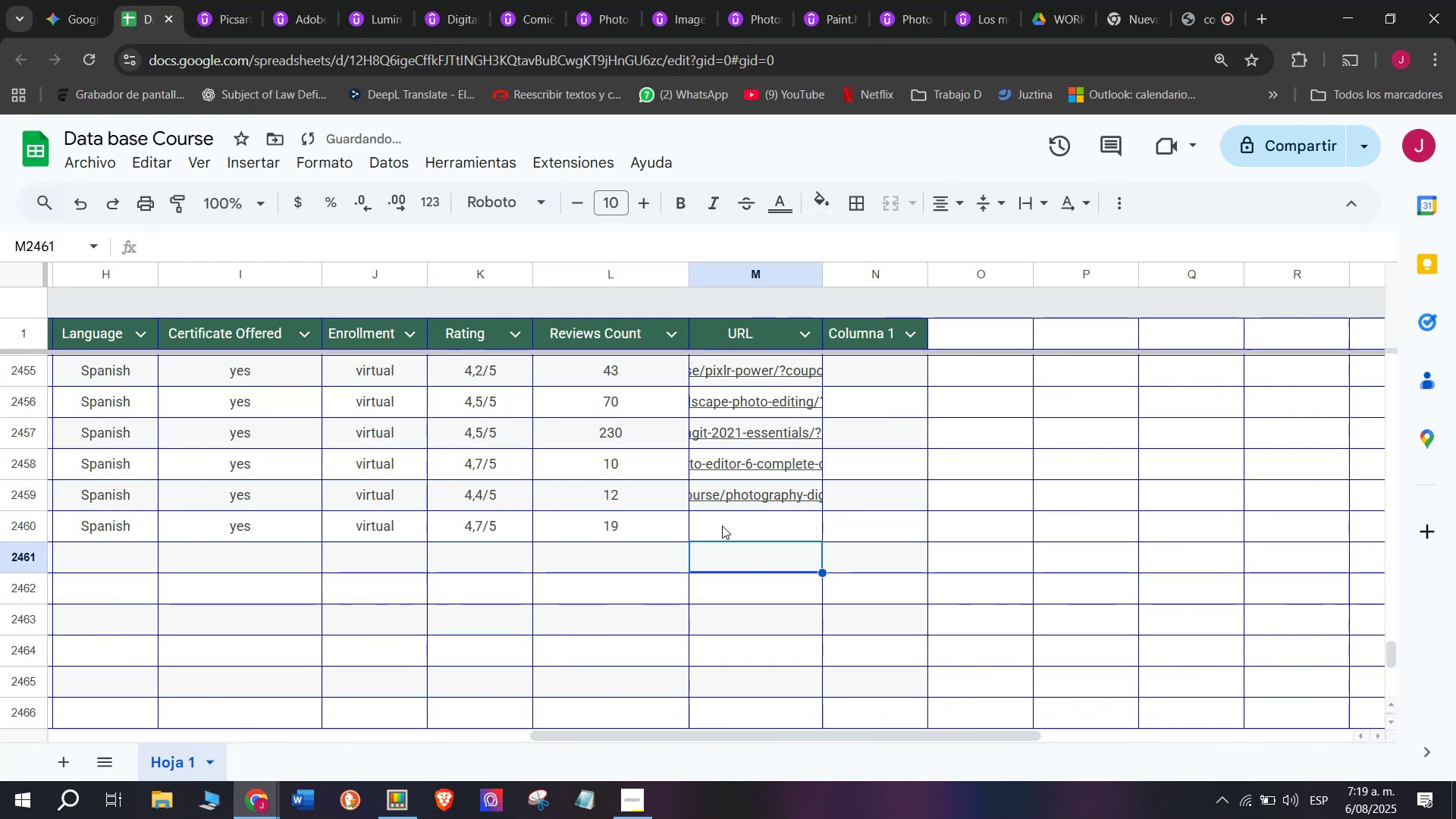 
left_click([722, 521])
 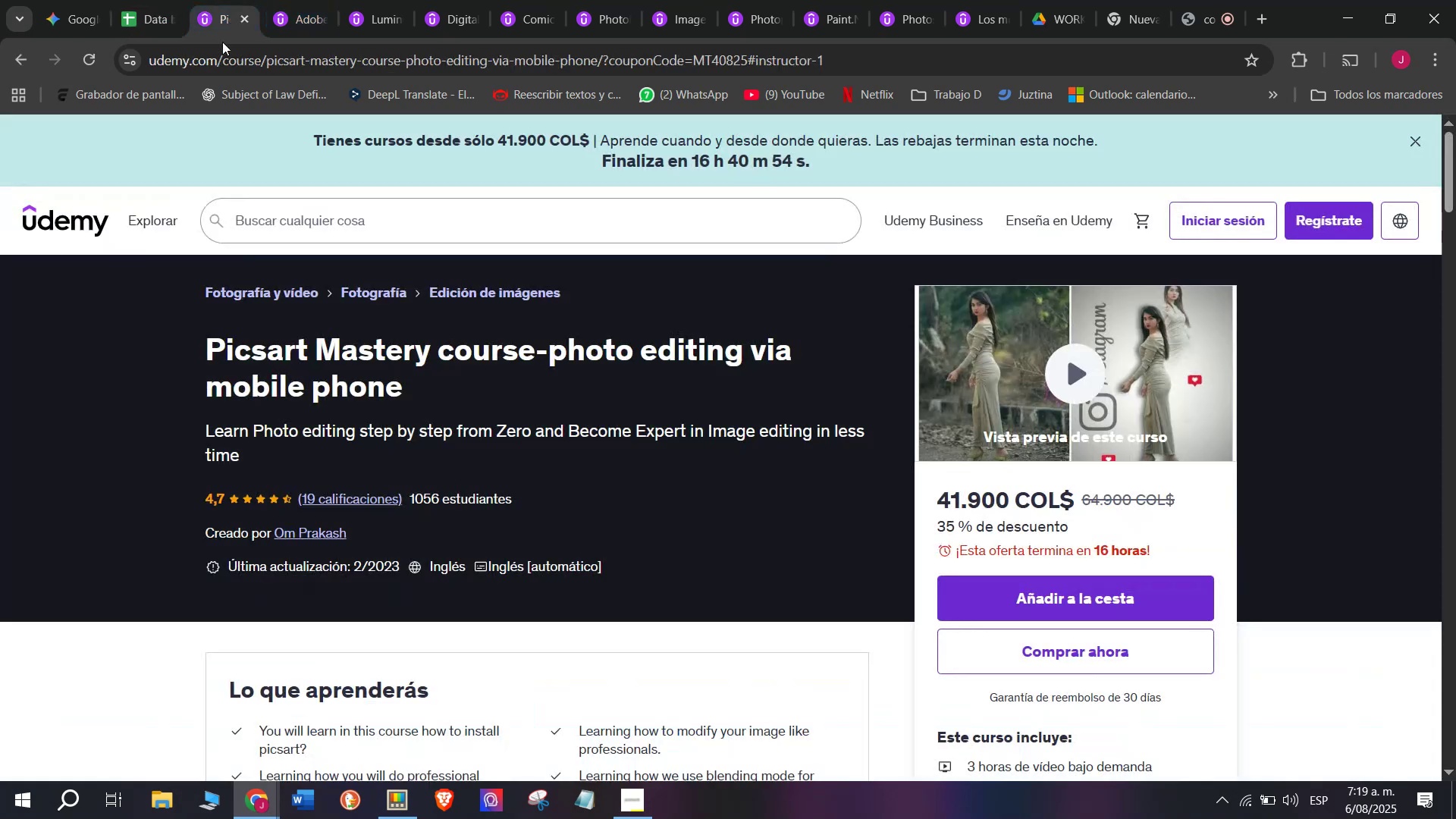 
double_click([267, 79])
 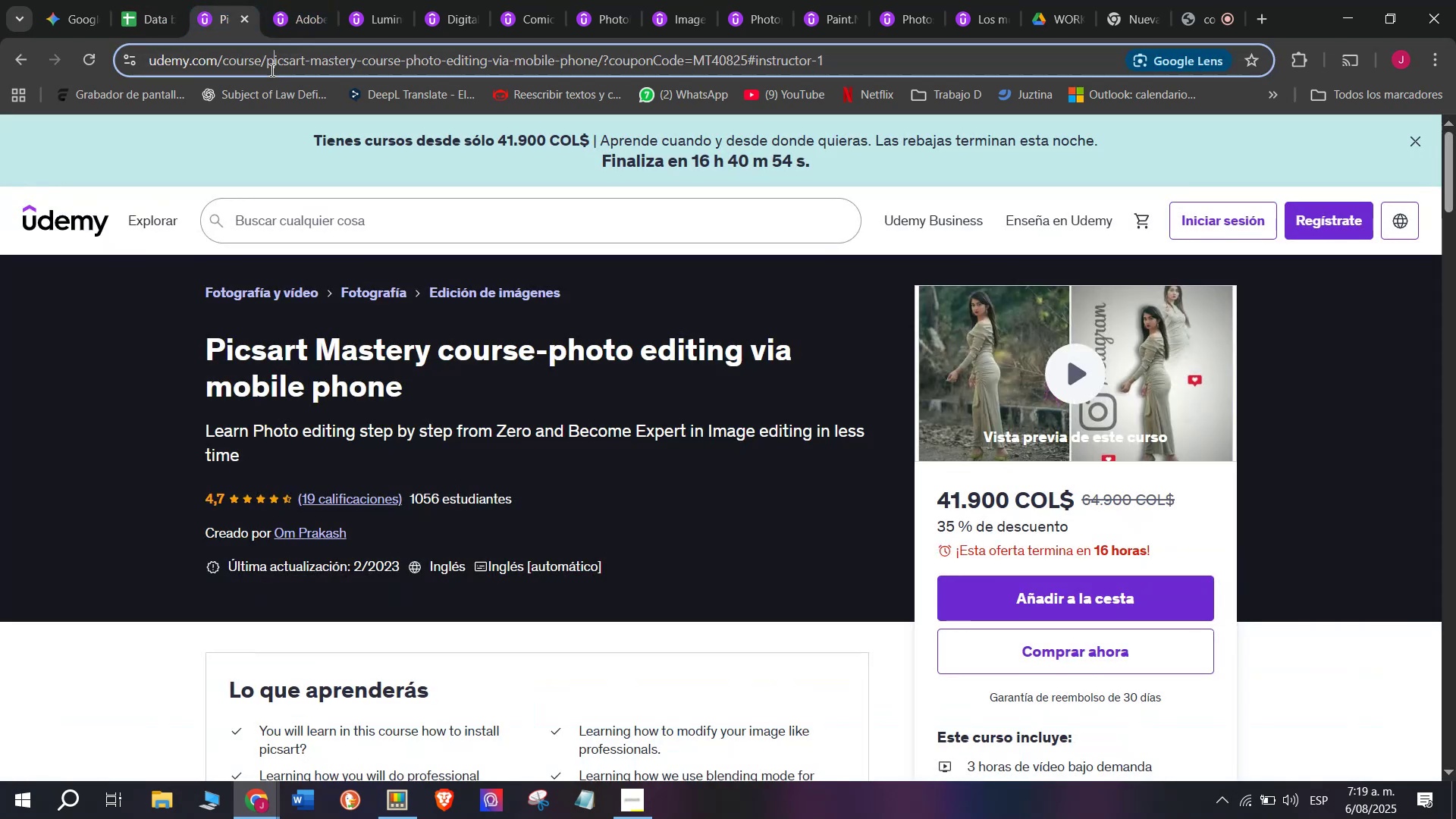 
double_click([271, 70])
 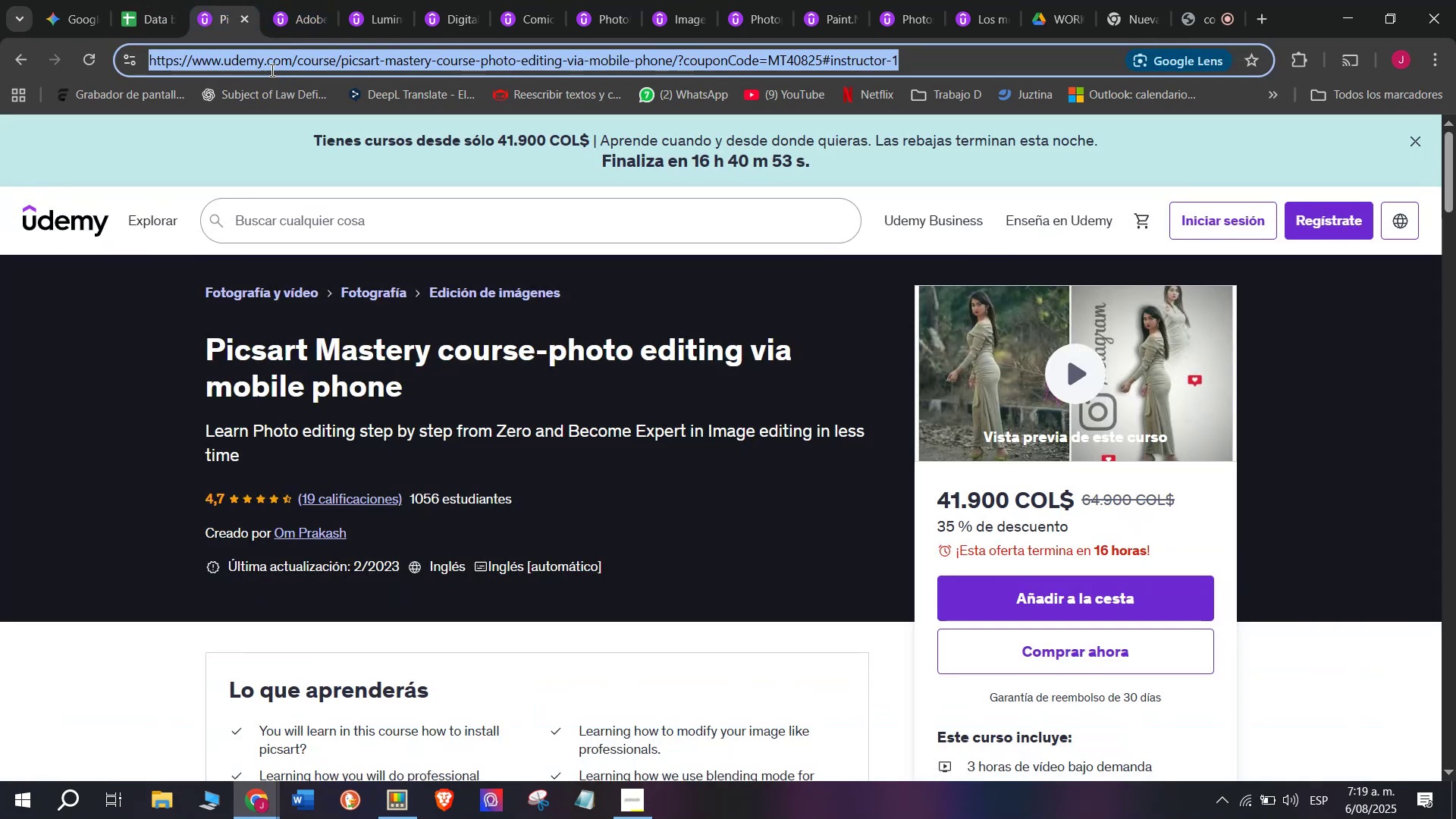 
triple_click([271, 70])
 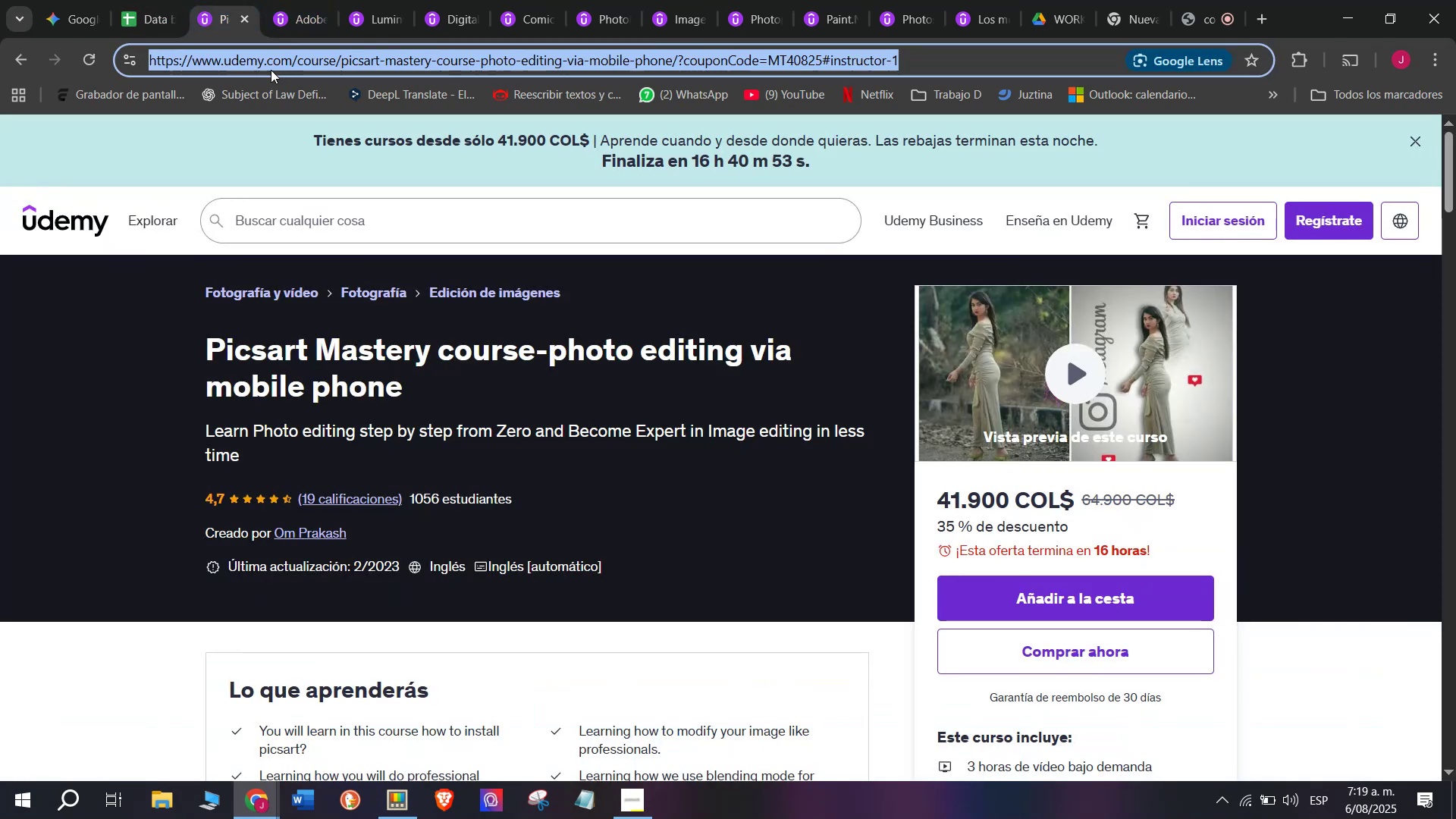 
key(Break)
 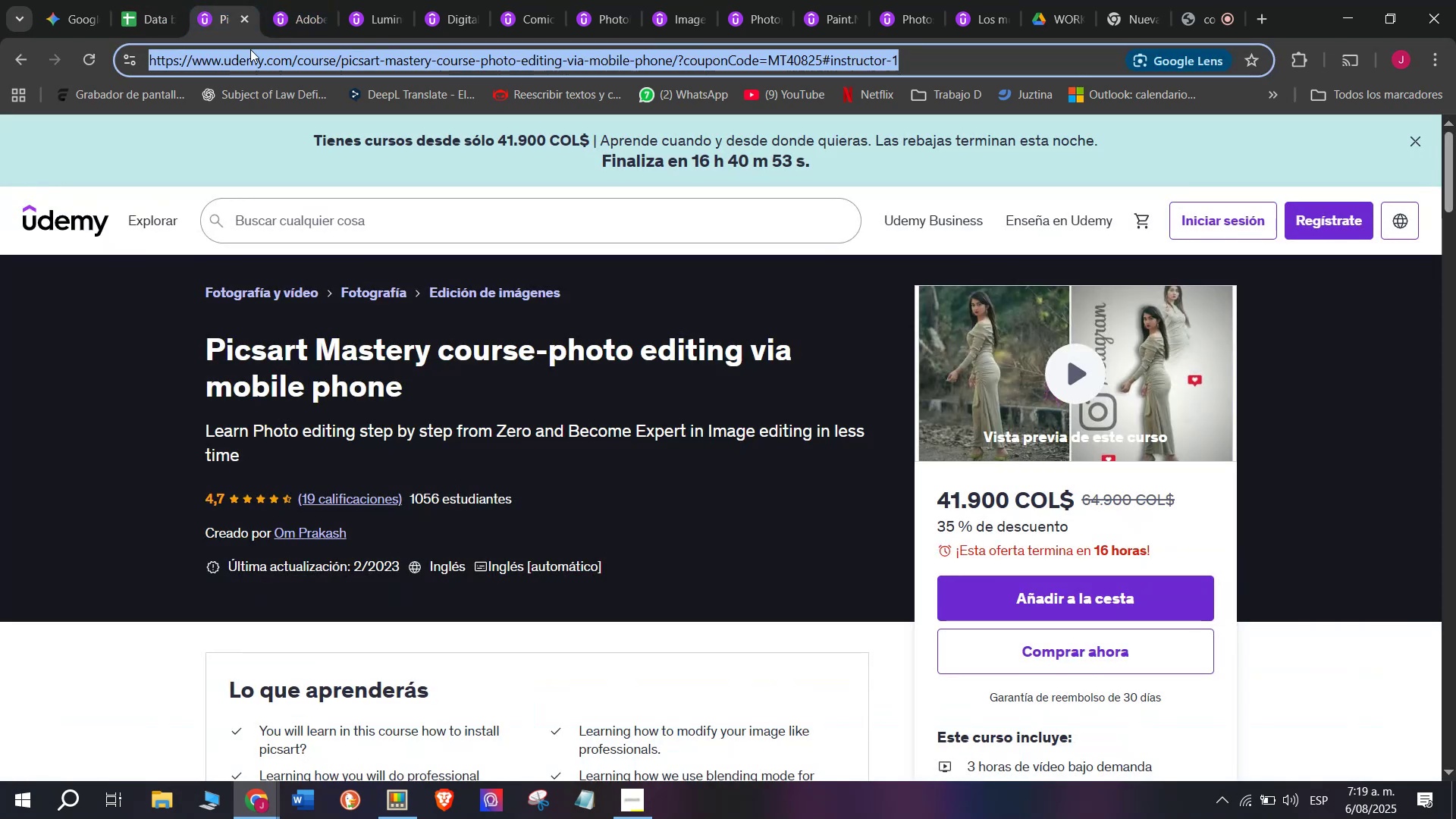 
key(Control+ControlLeft)
 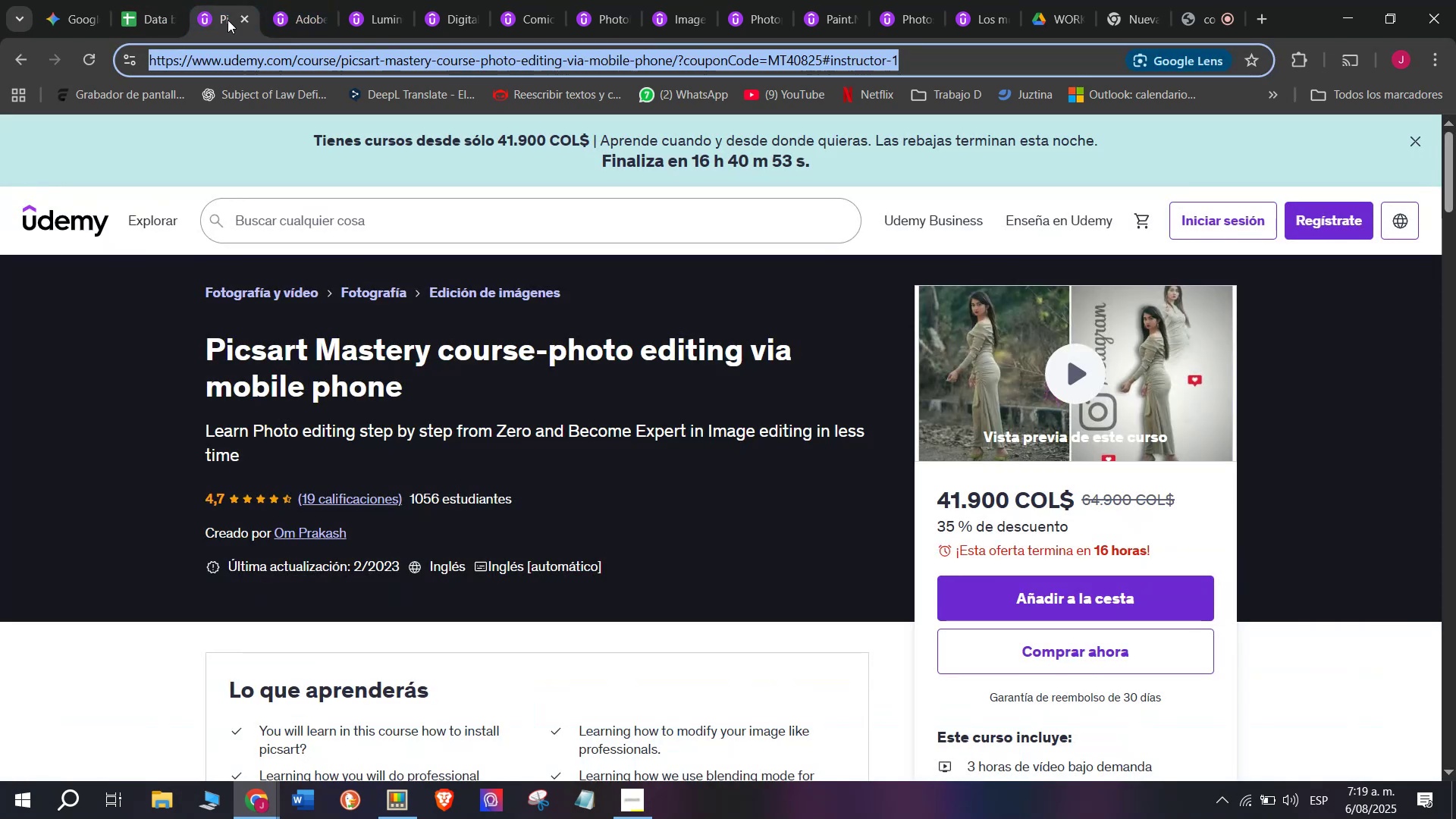 
key(Control+C)
 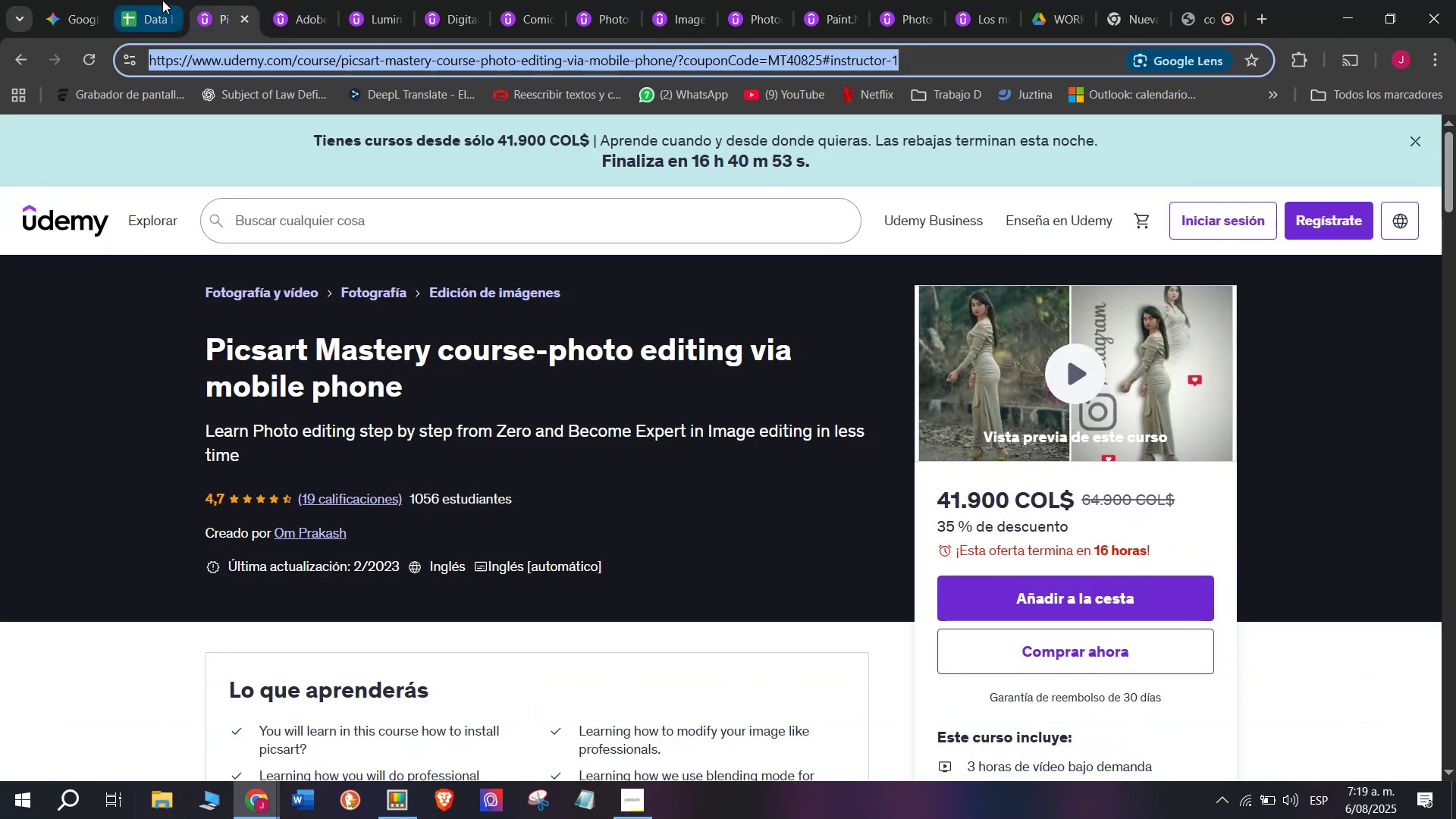 
left_click([162, 0])
 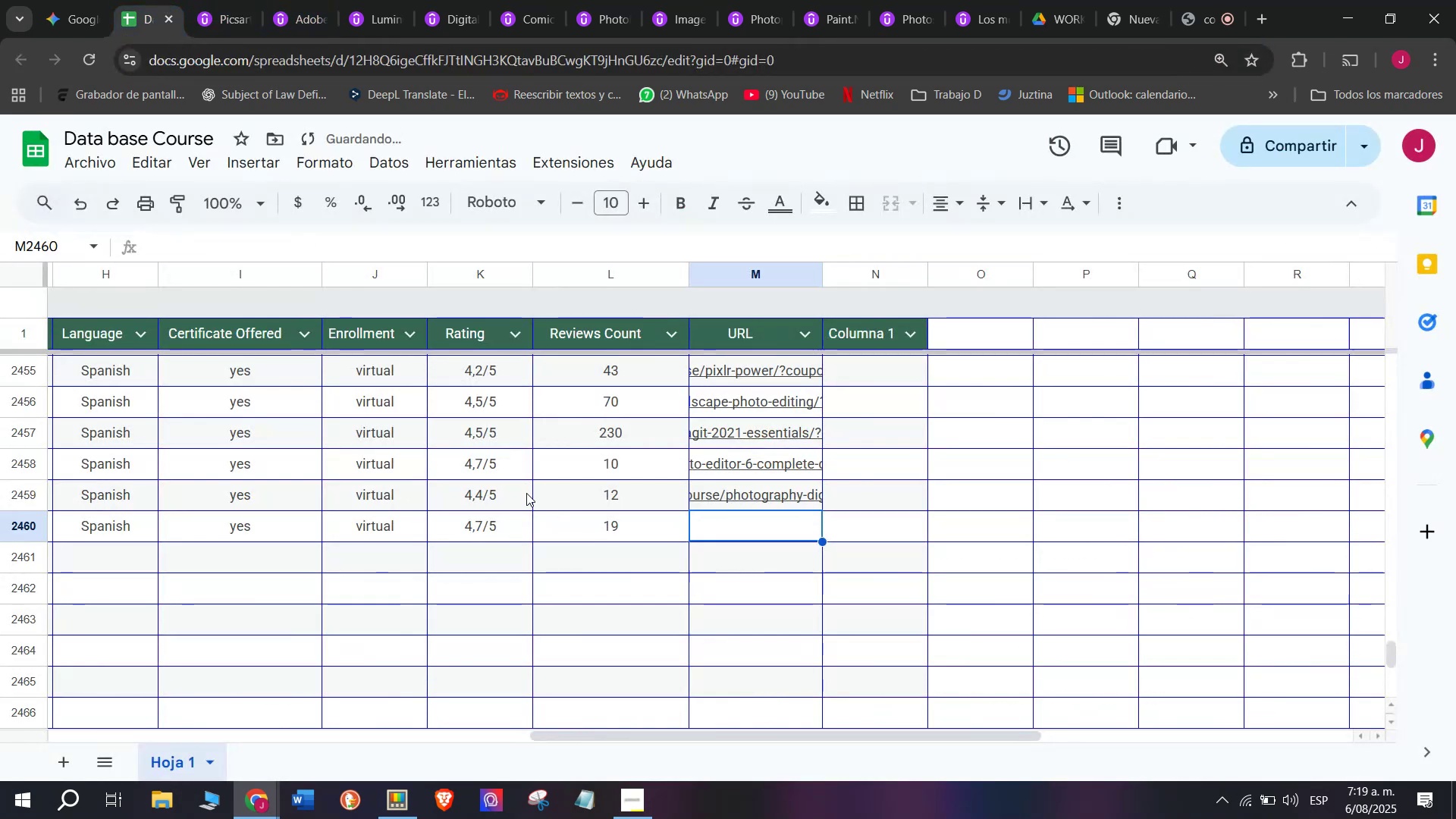 
key(Control+ControlLeft)
 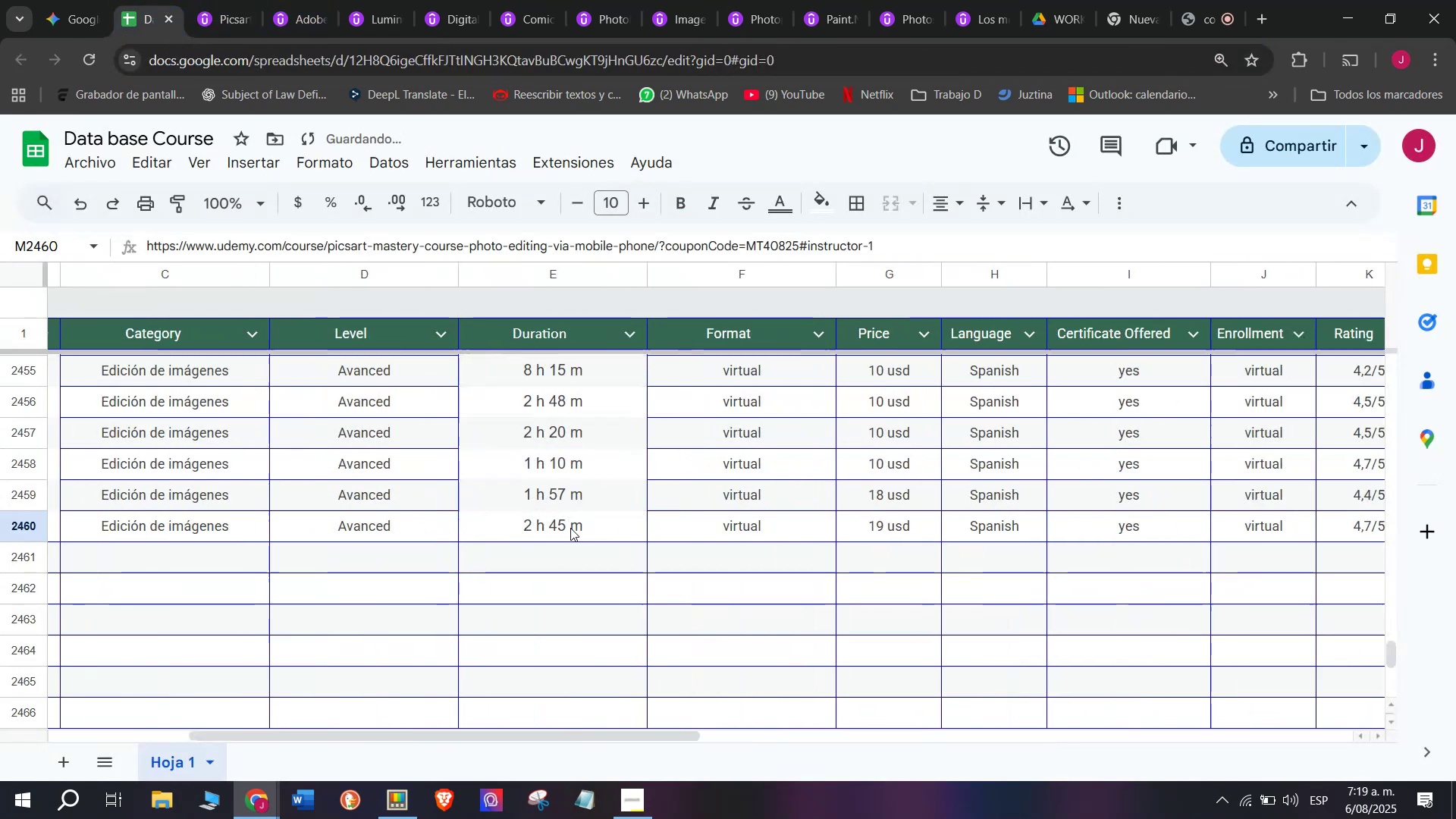 
key(Z)
 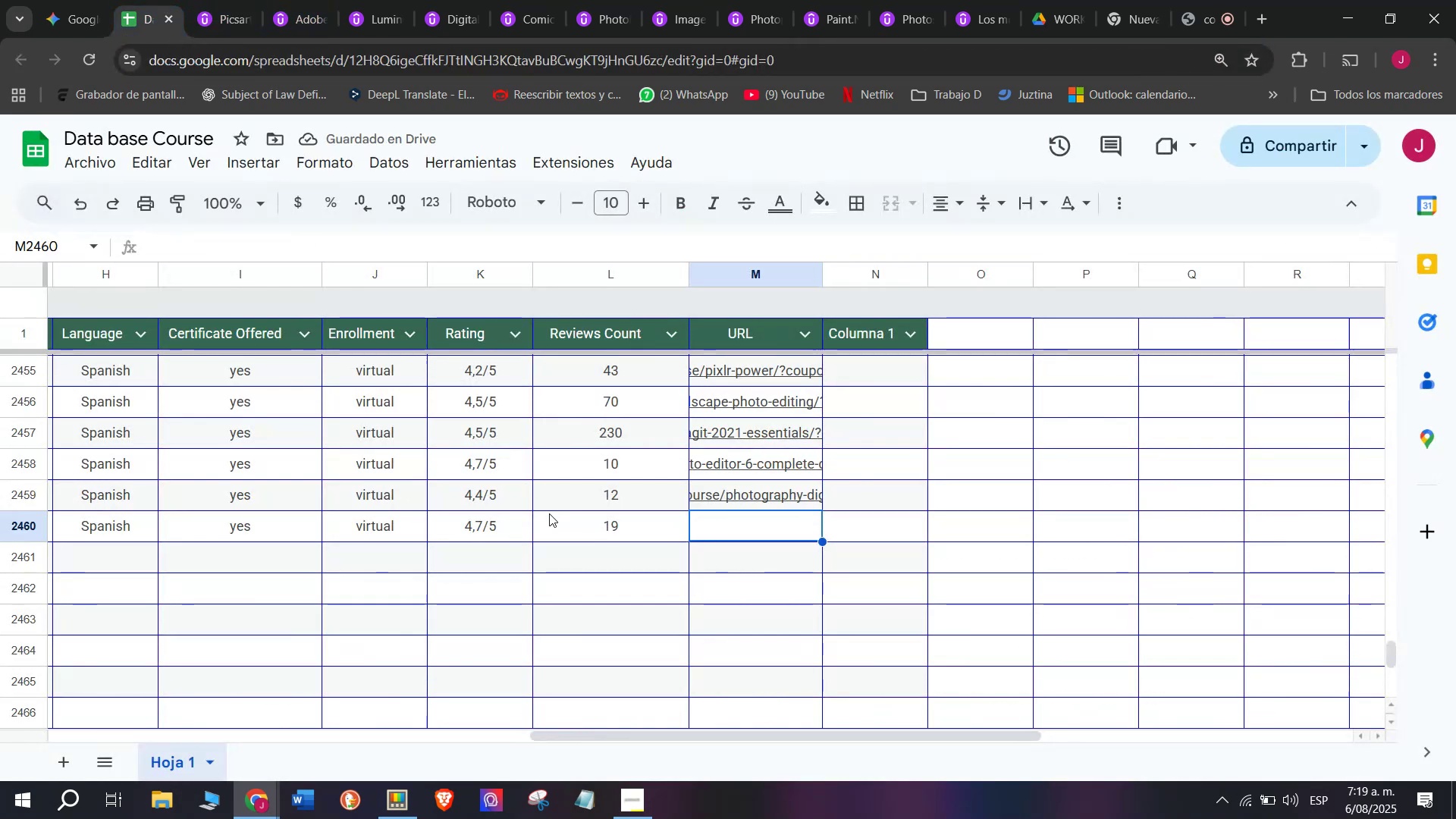 
key(Control+V)
 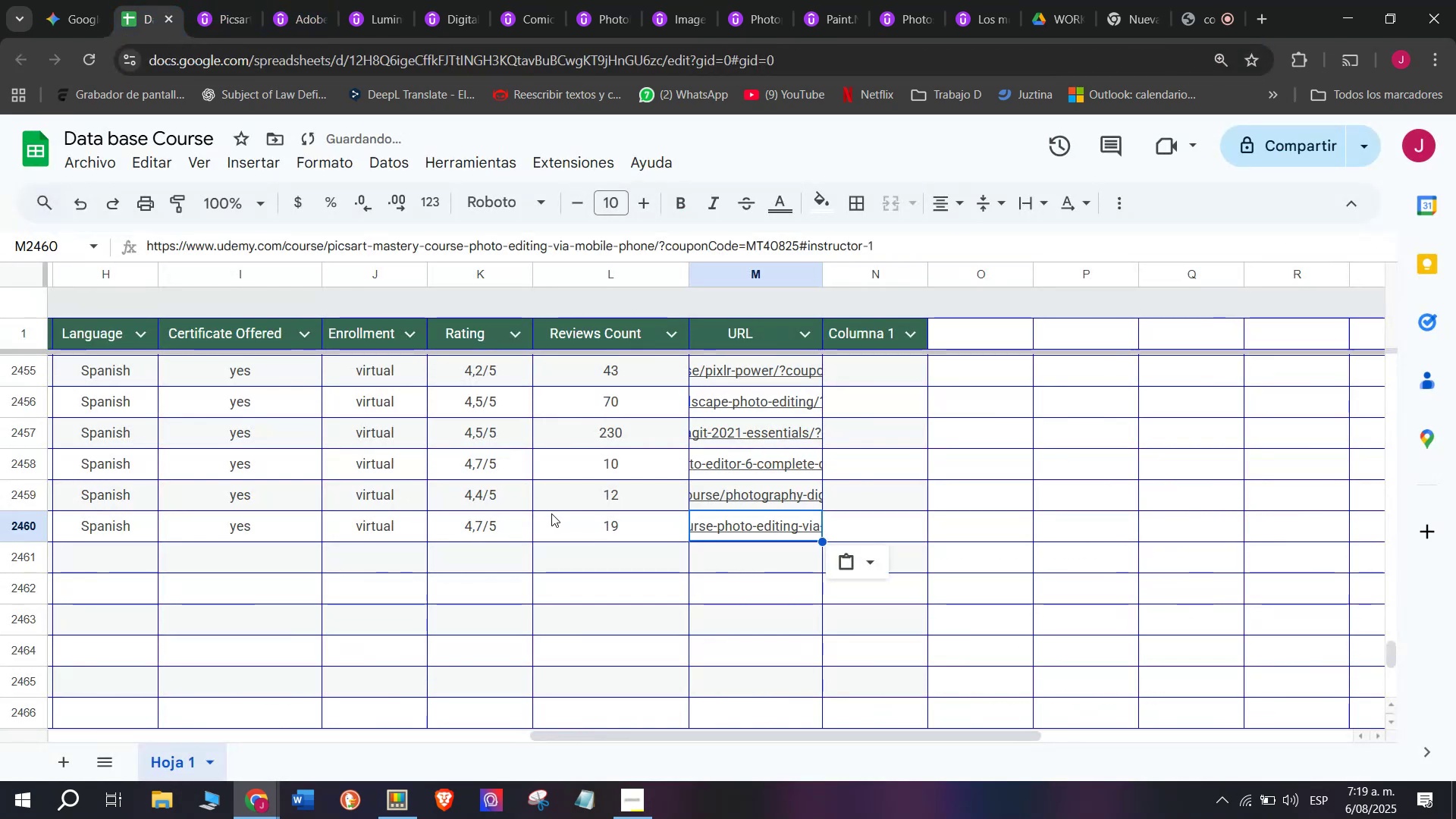 
scroll: coordinate [572, 530], scroll_direction: up, amount: 3.0
 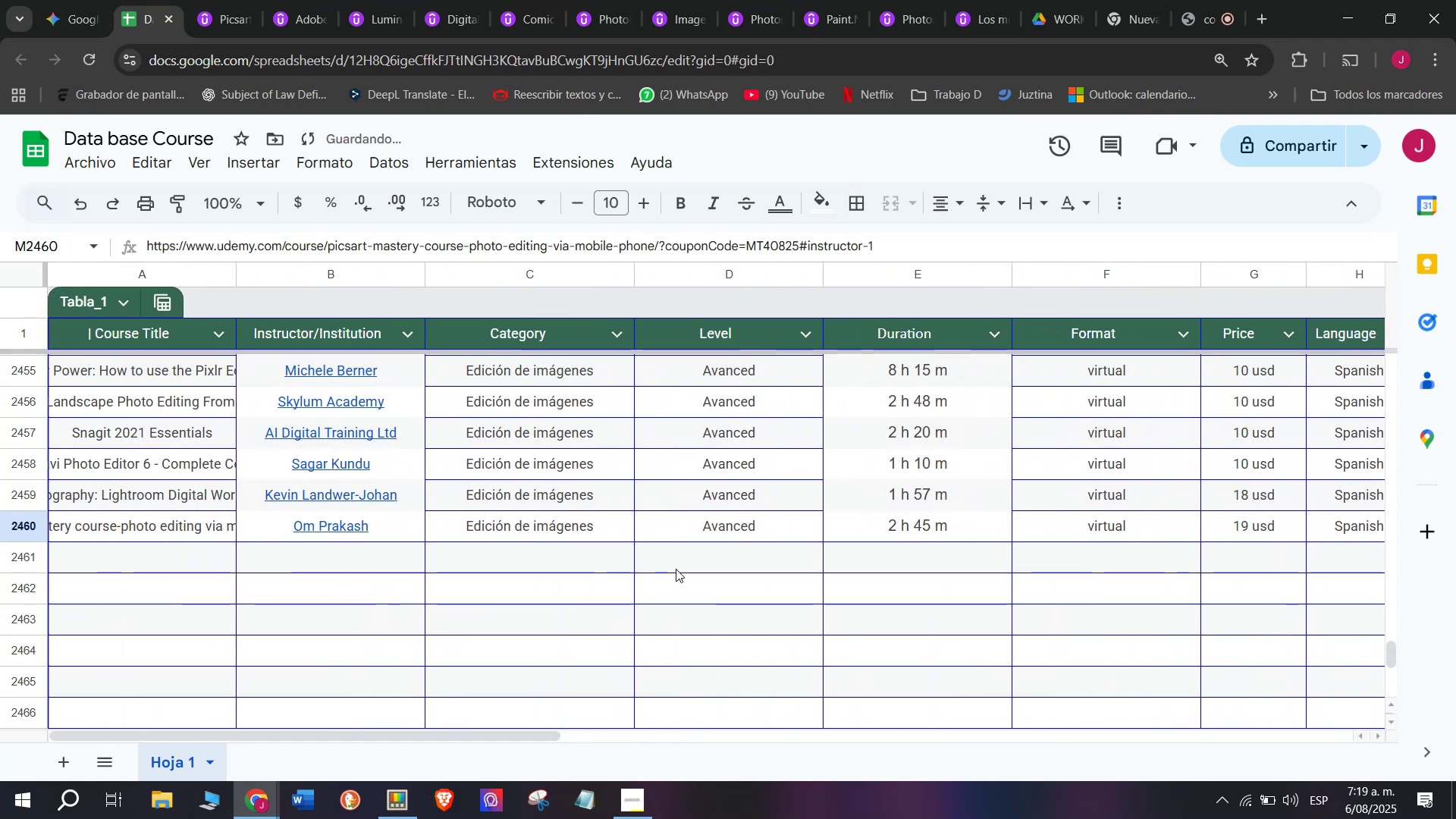 
scroll: coordinate [365, 535], scroll_direction: down, amount: 3.0
 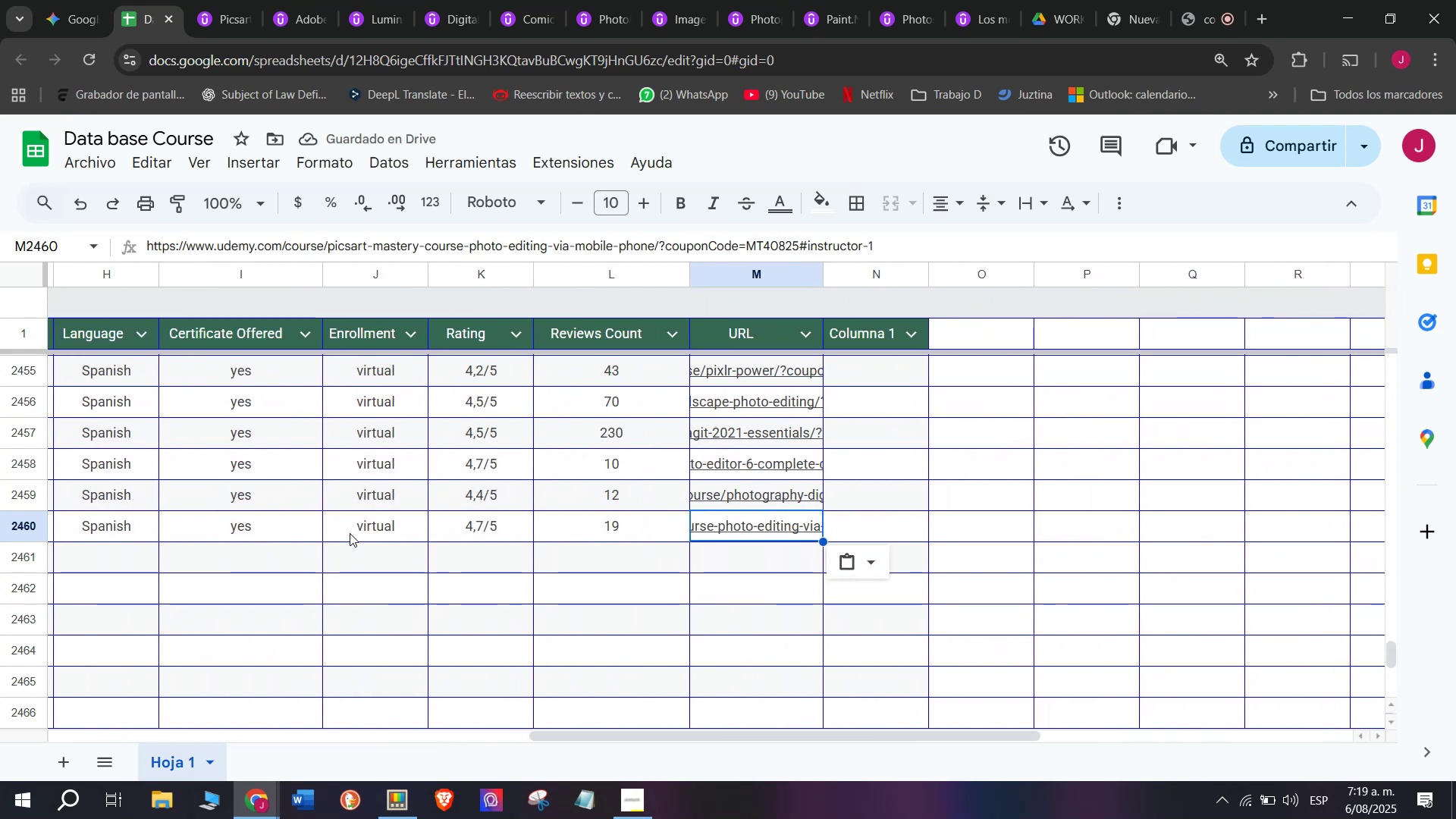 
left_click([350, 533])
 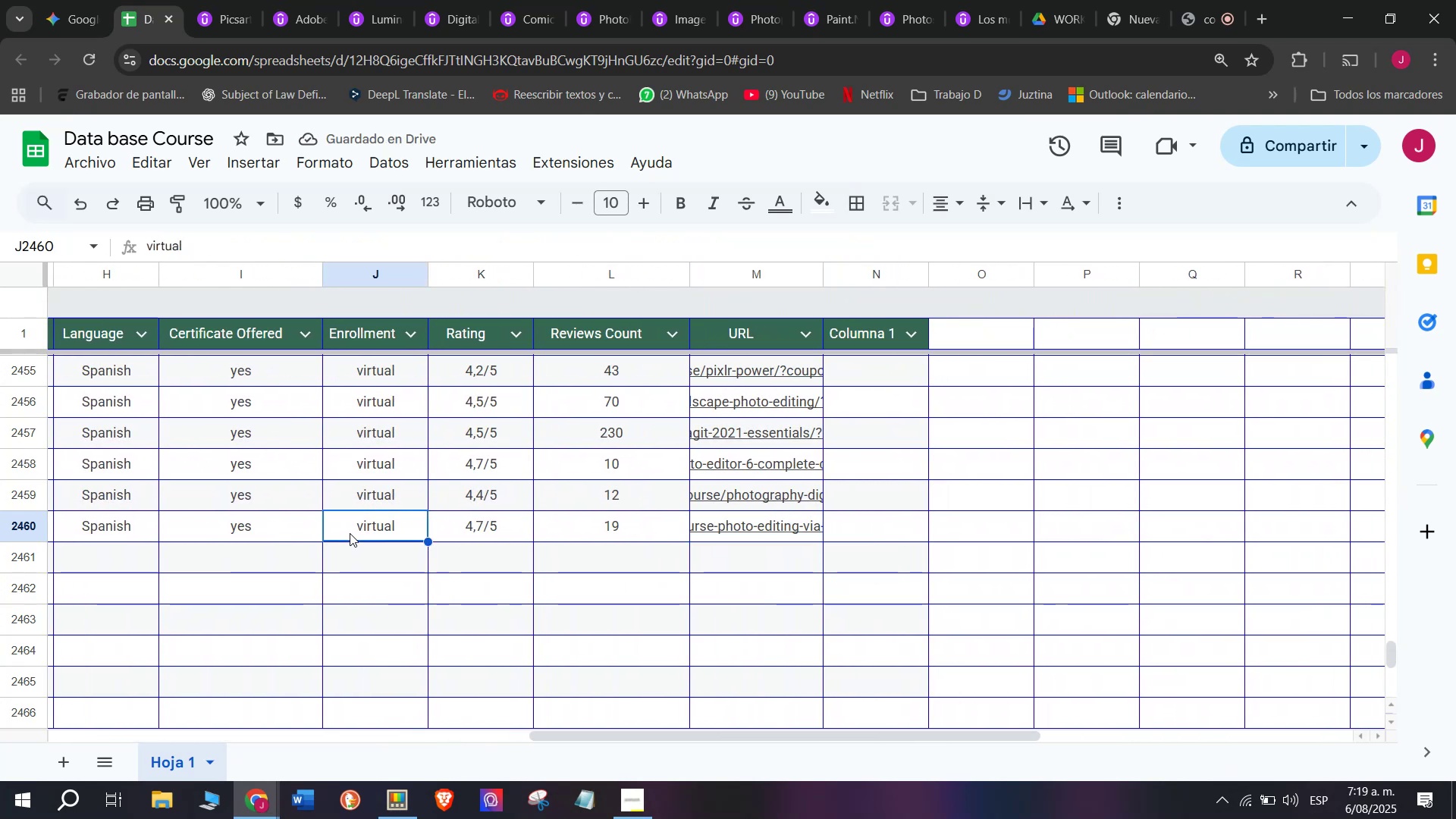 
scroll: coordinate [350, 533], scroll_direction: up, amount: 3.0
 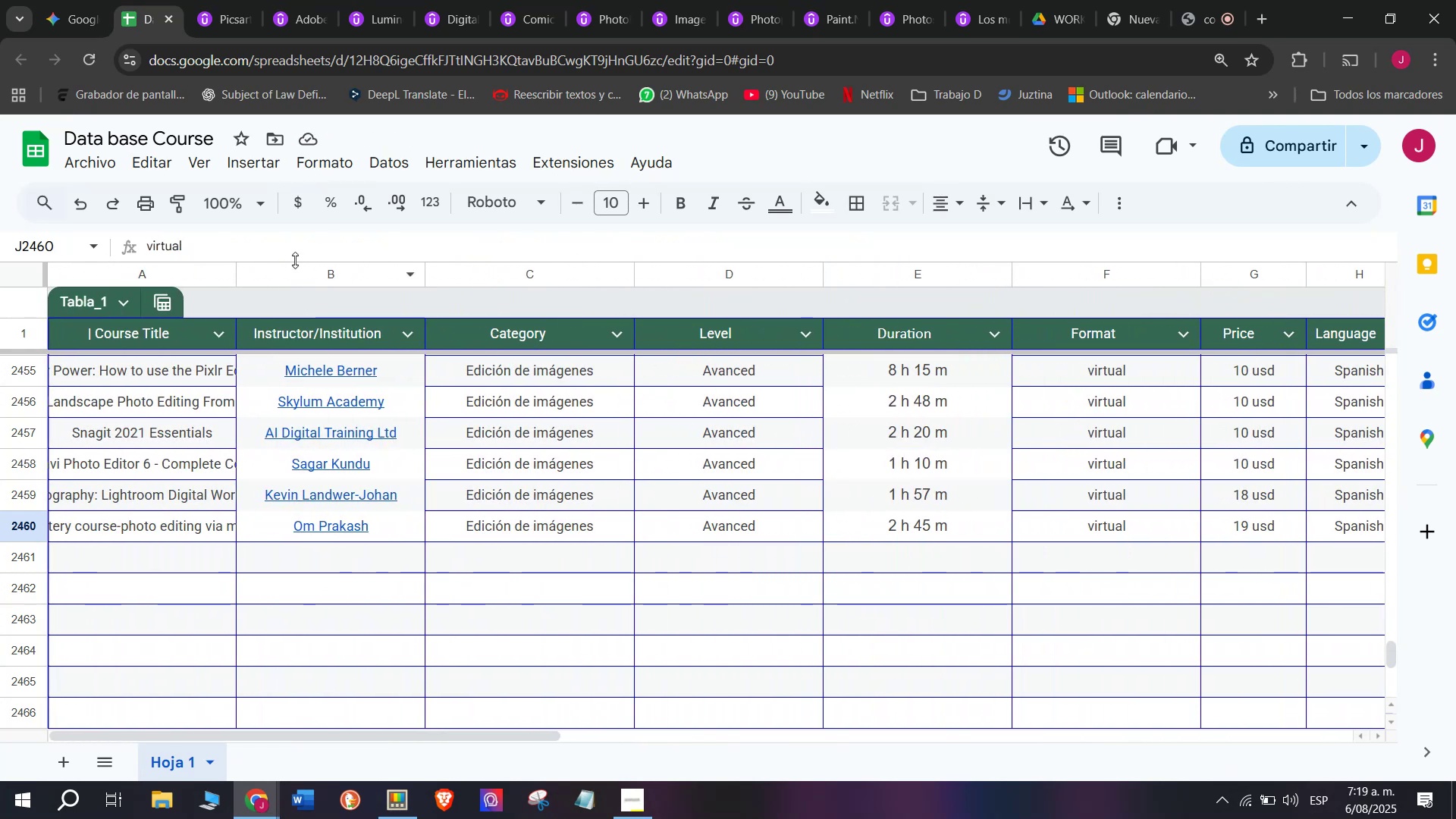 
left_click([199, 0])
 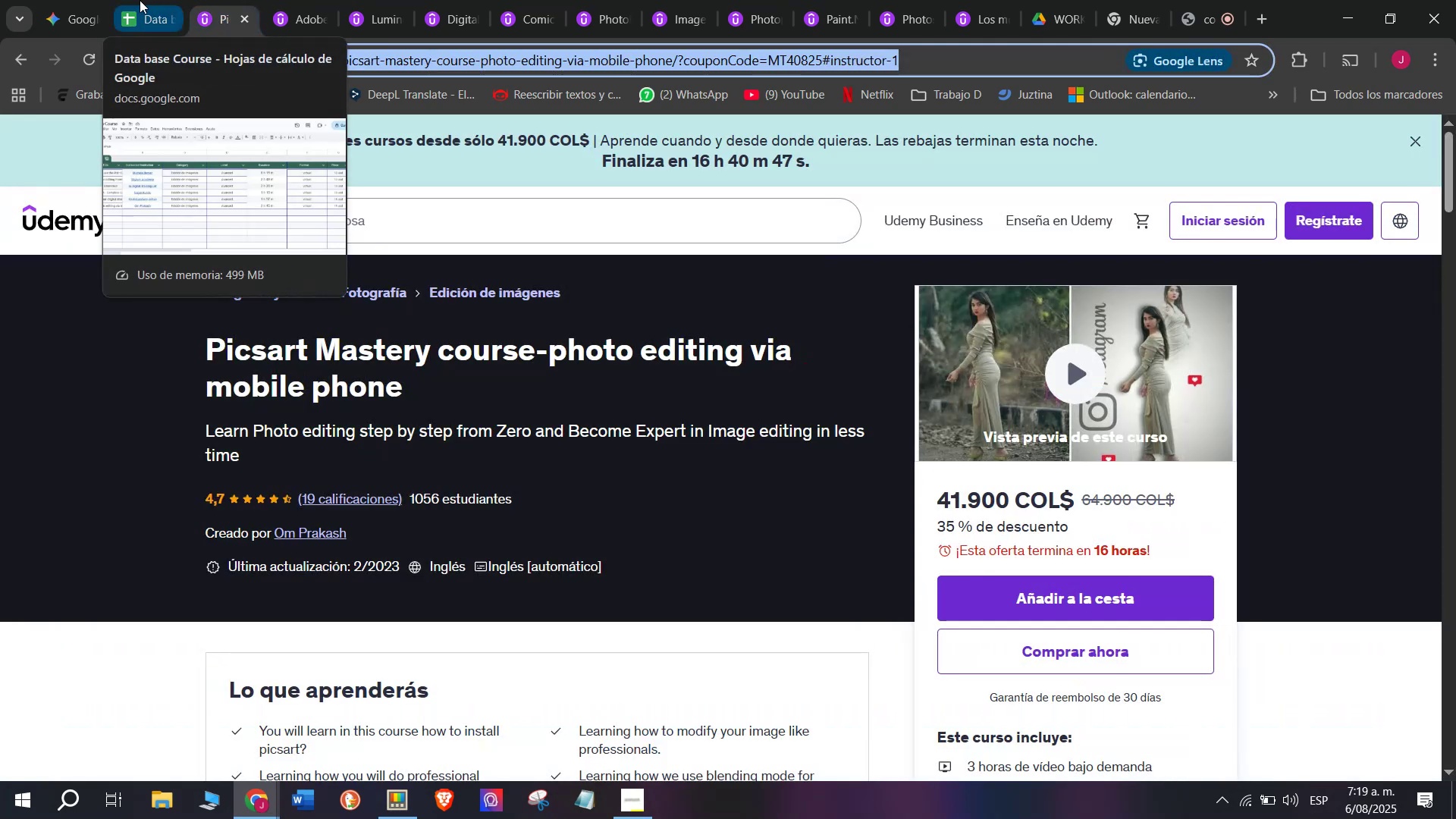 
left_click([140, 0])
 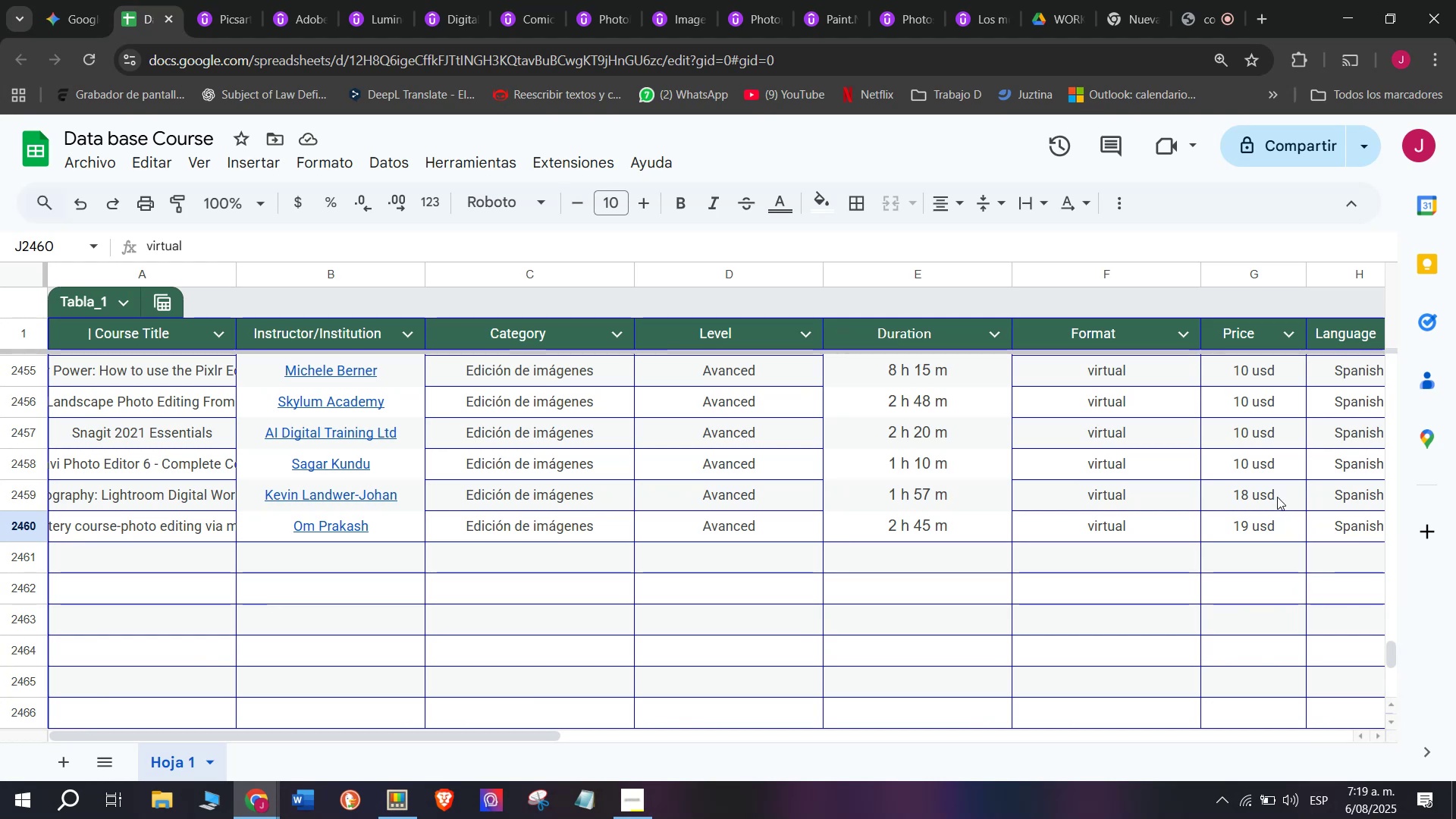 
left_click([1272, 468])
 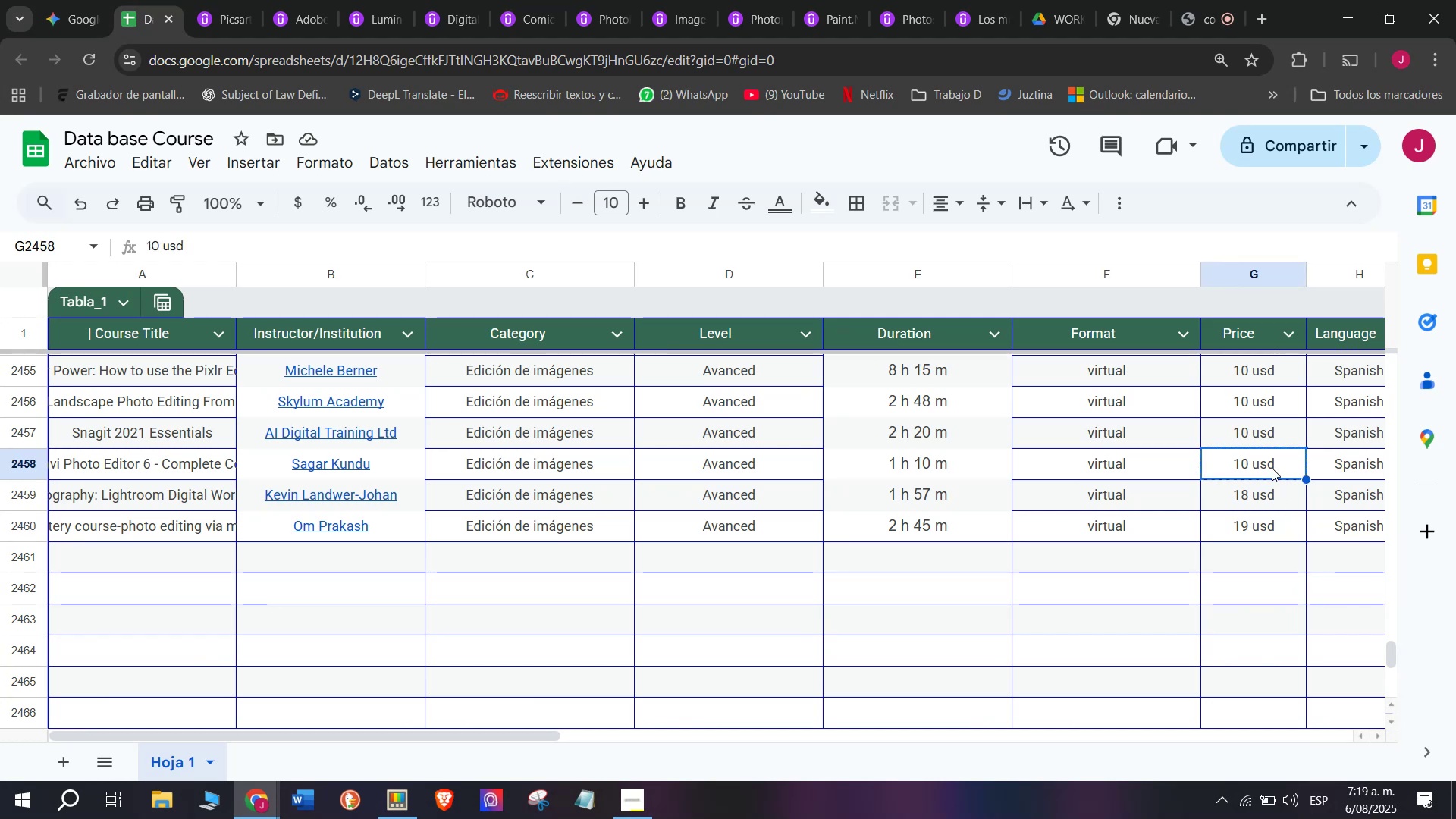 
key(Break)
 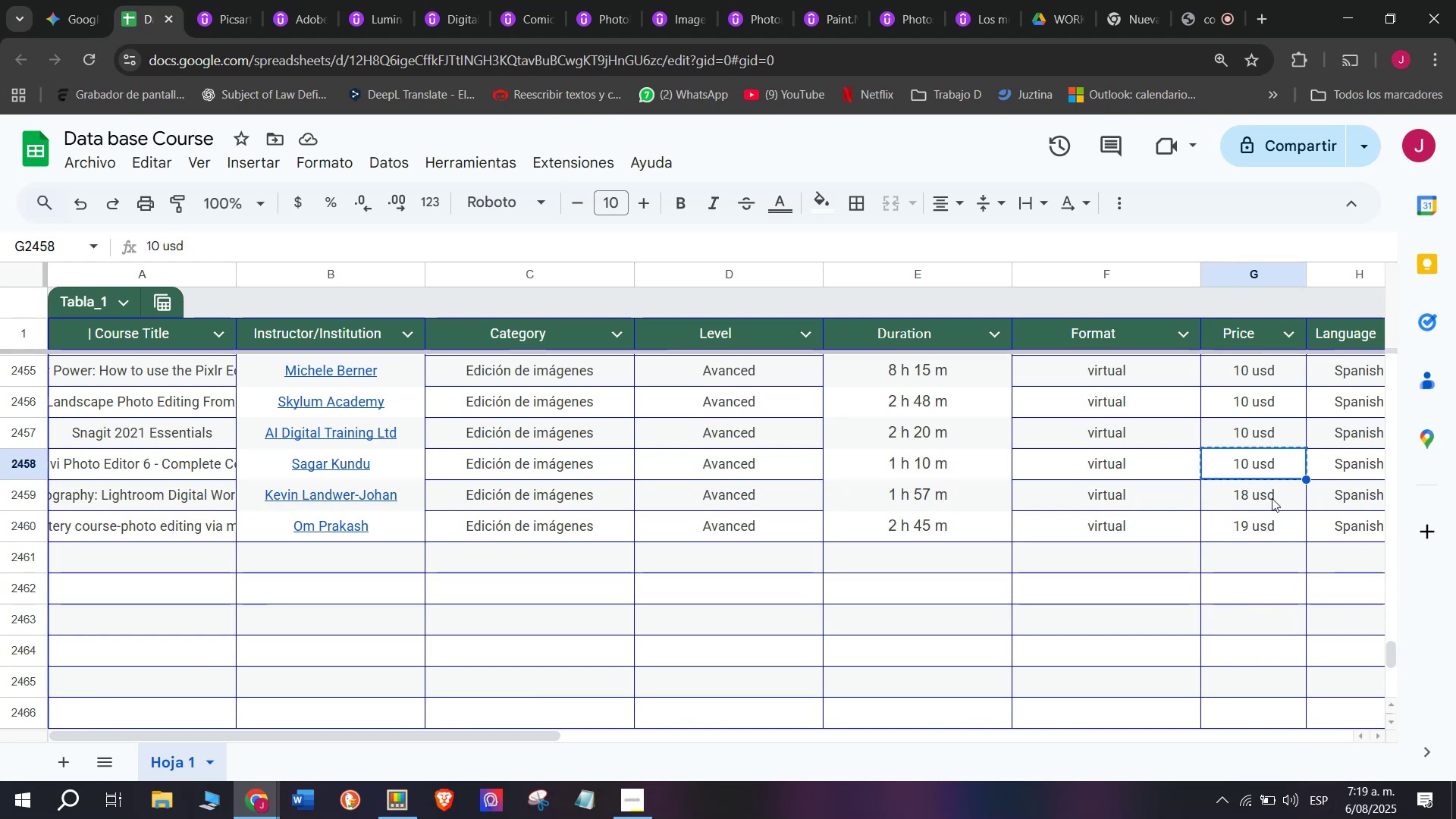 
key(Control+ControlLeft)
 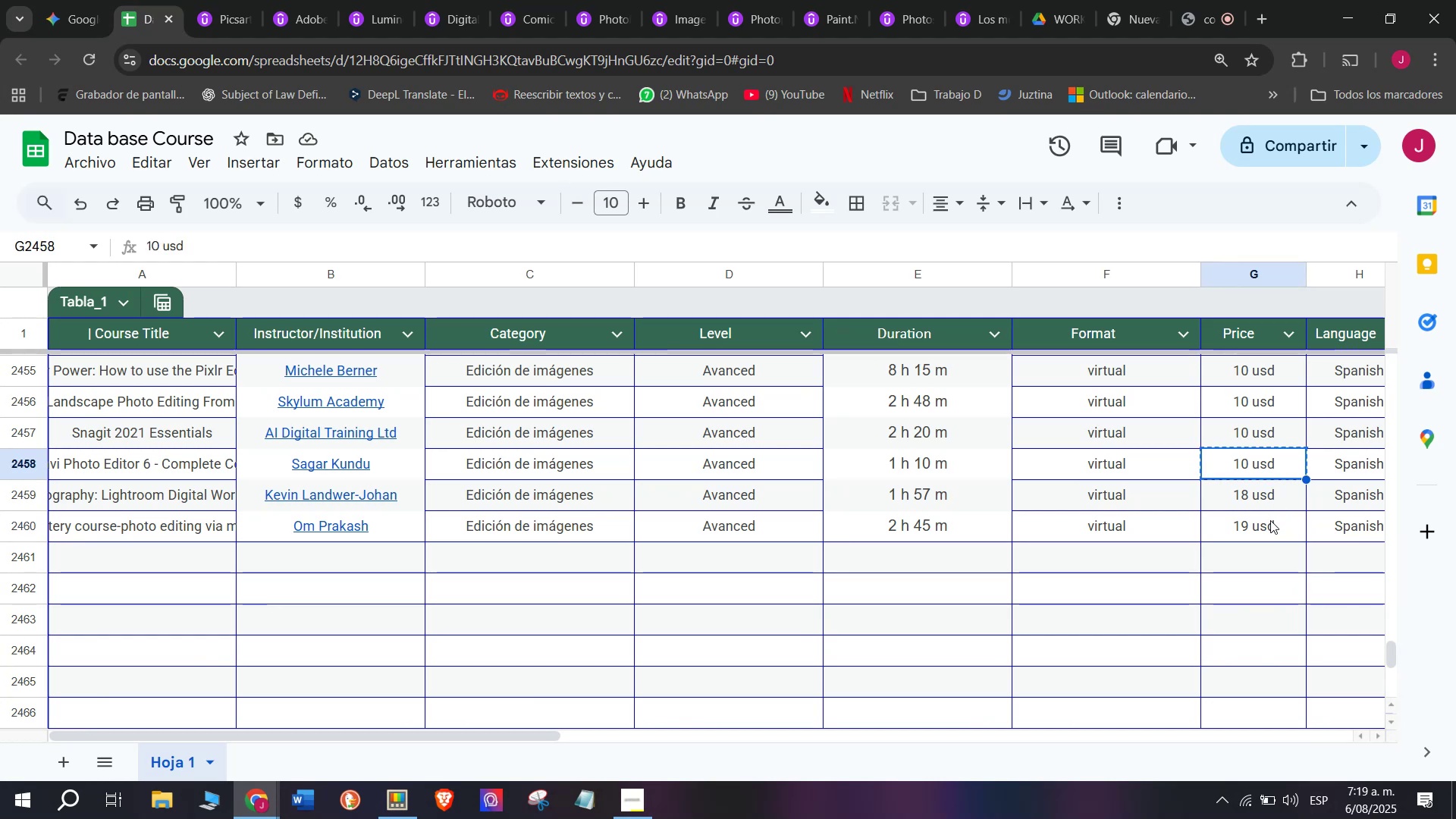 
key(Control+C)
 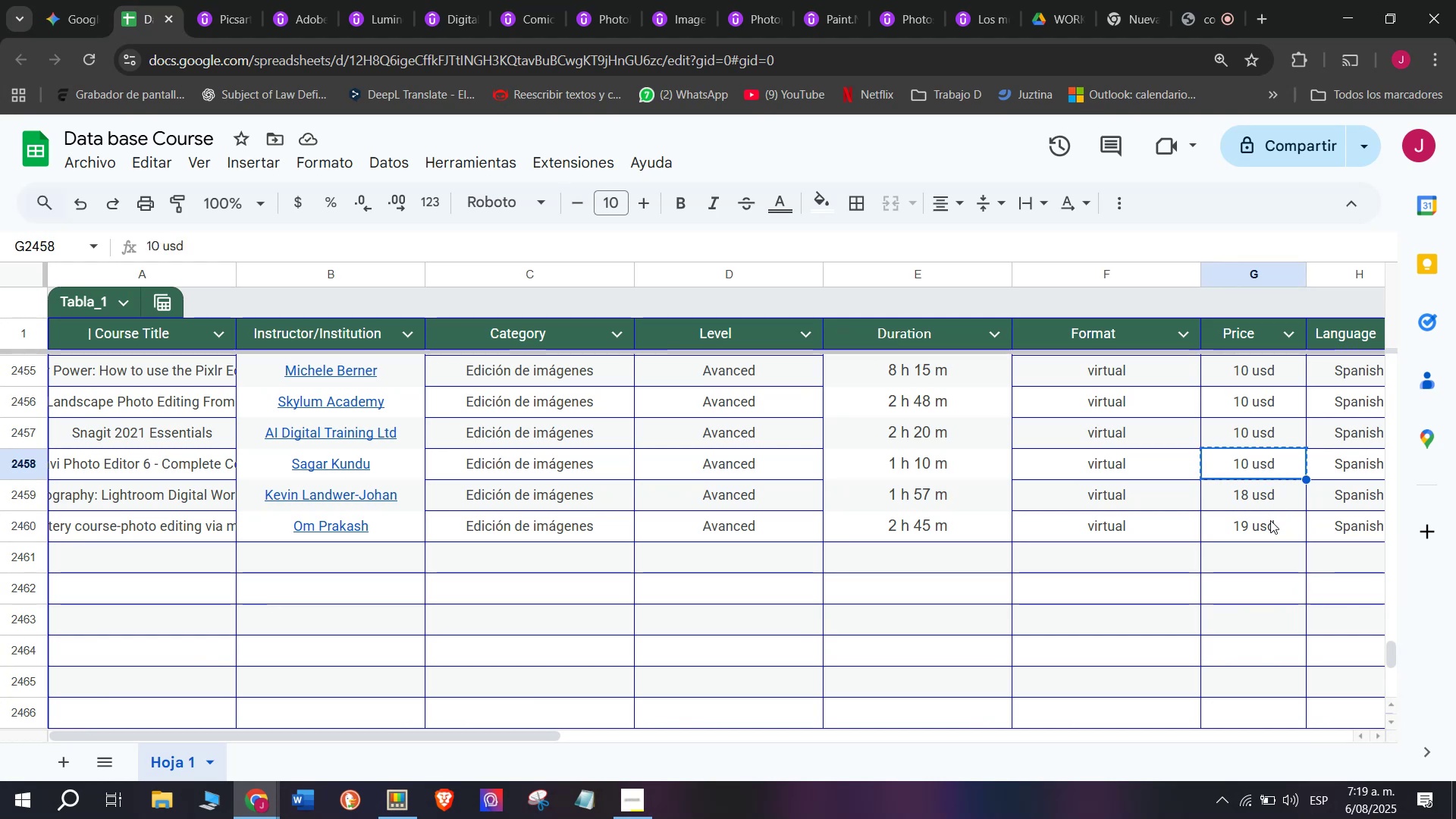 
key(Control+ControlLeft)
 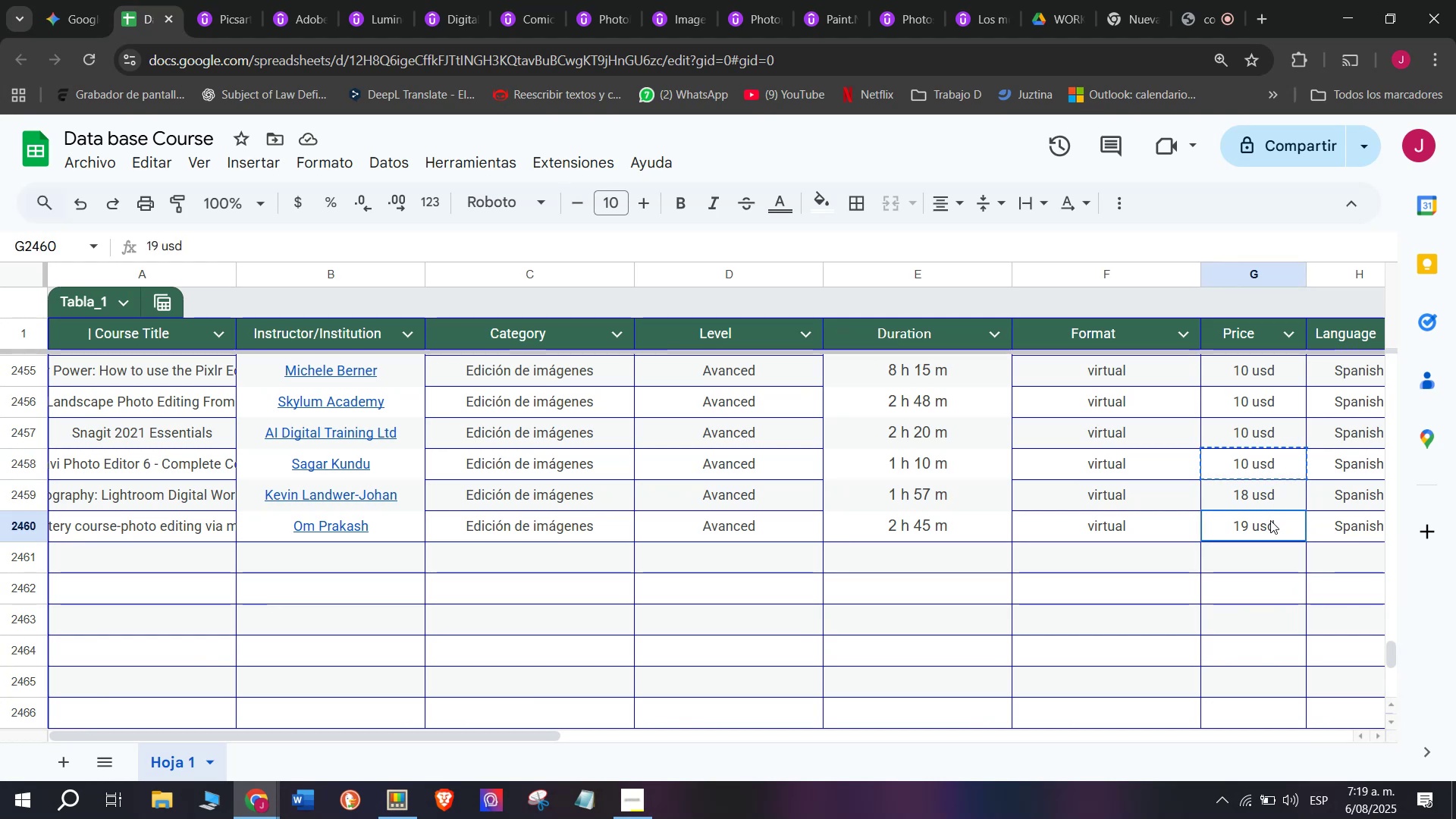 
key(Control+V)
 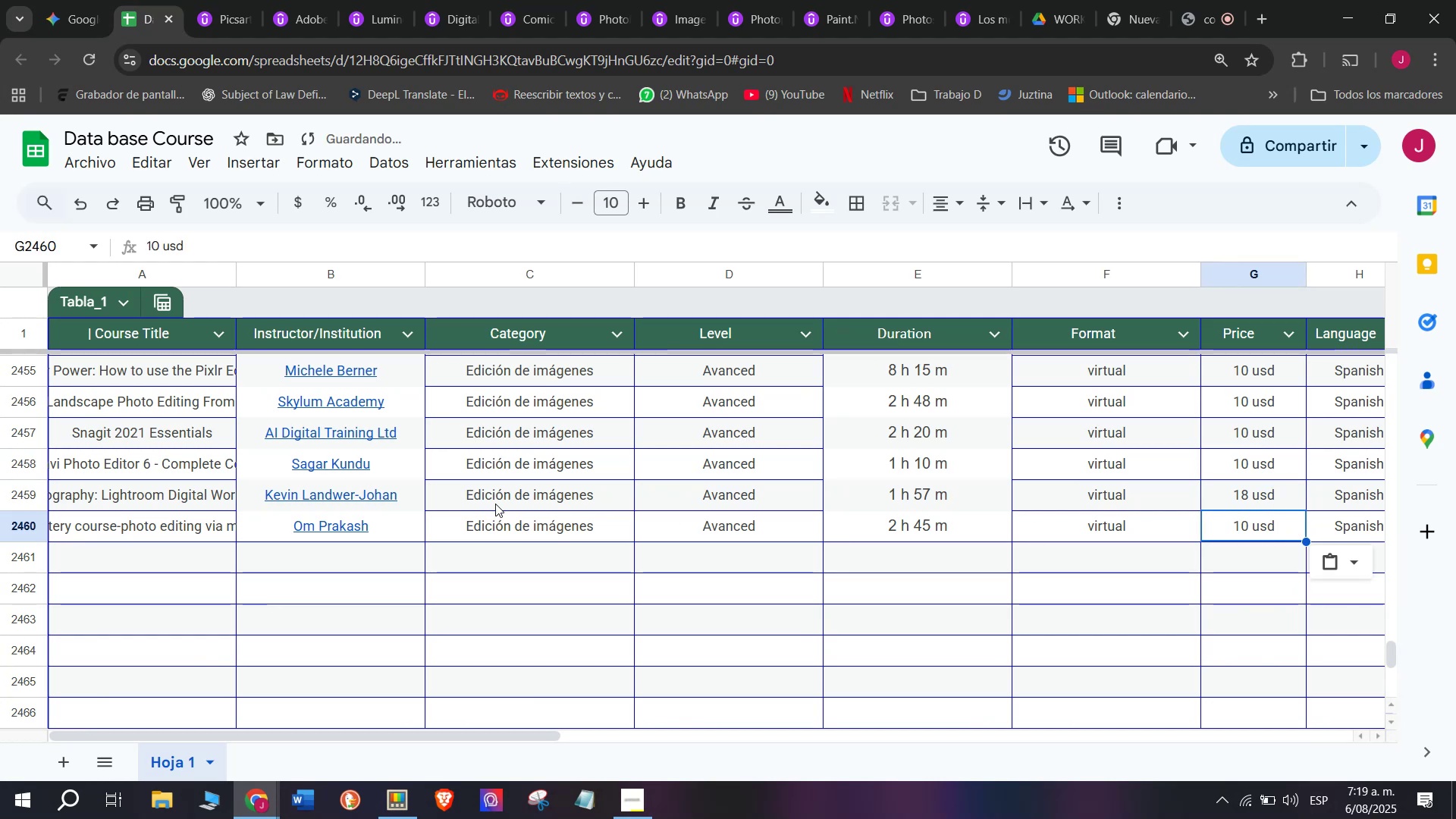 
key(Z)
 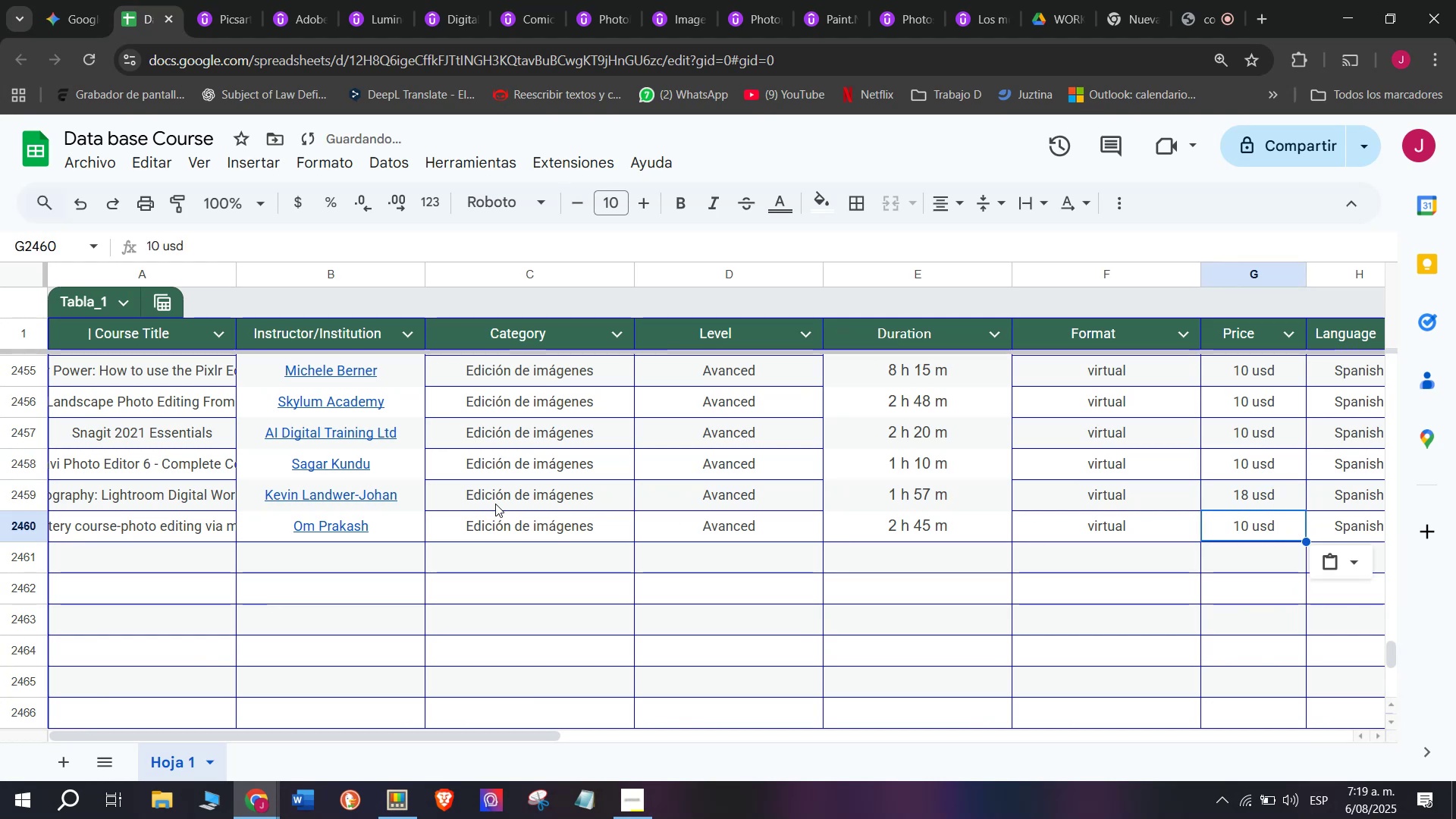 
left_click([1270, 520])
 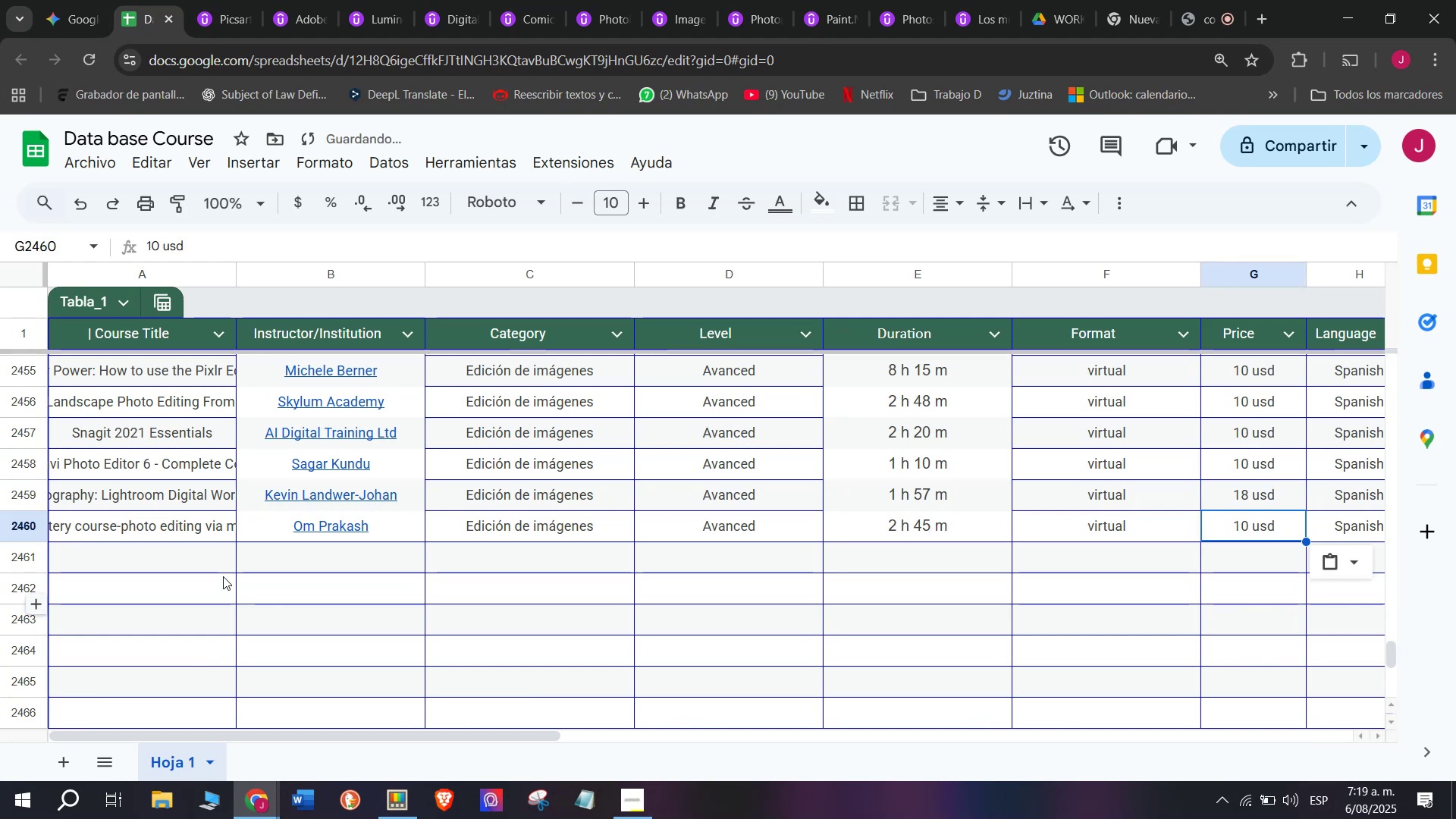 
left_click([205, 571])
 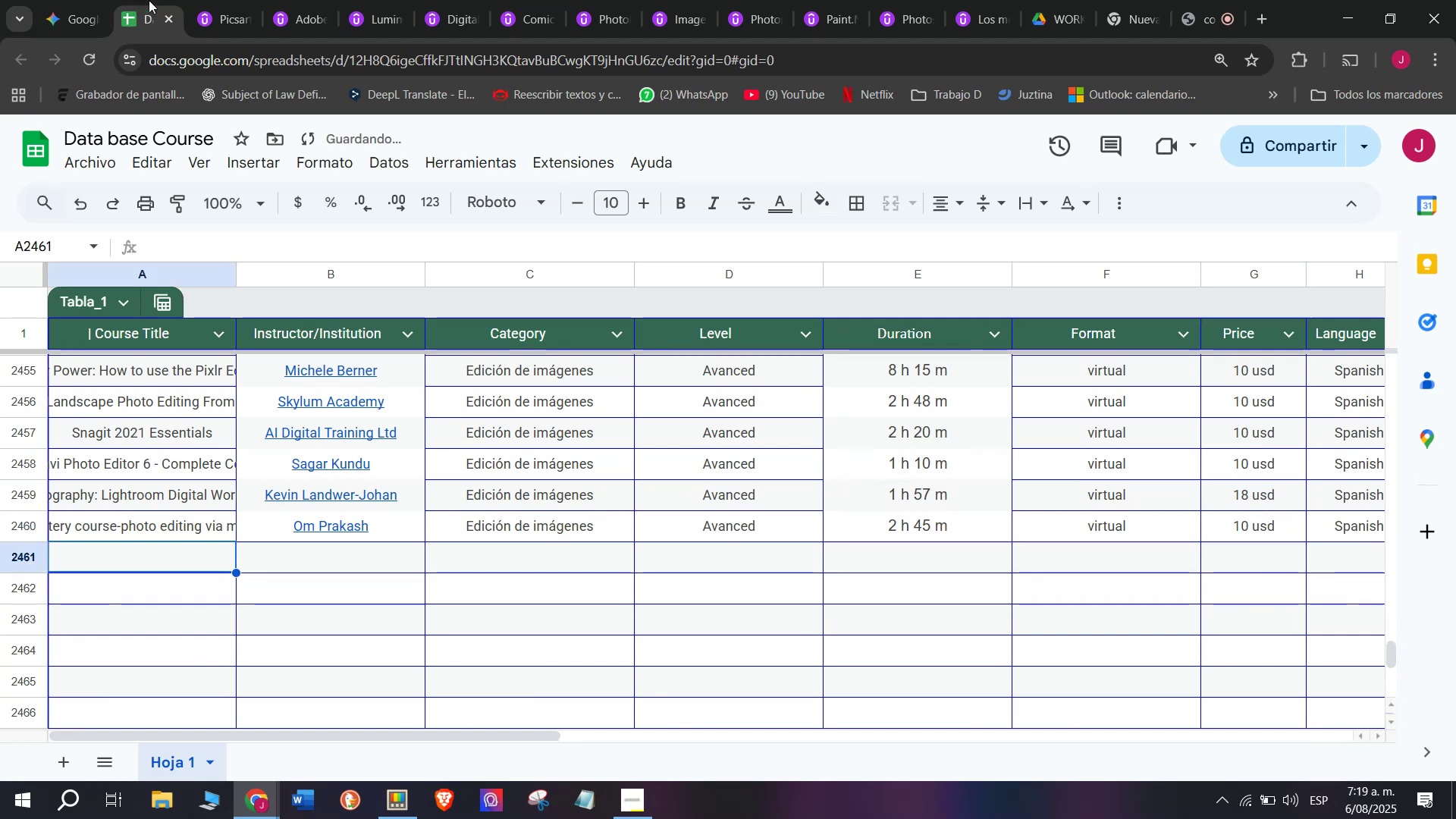 
left_click([228, 0])
 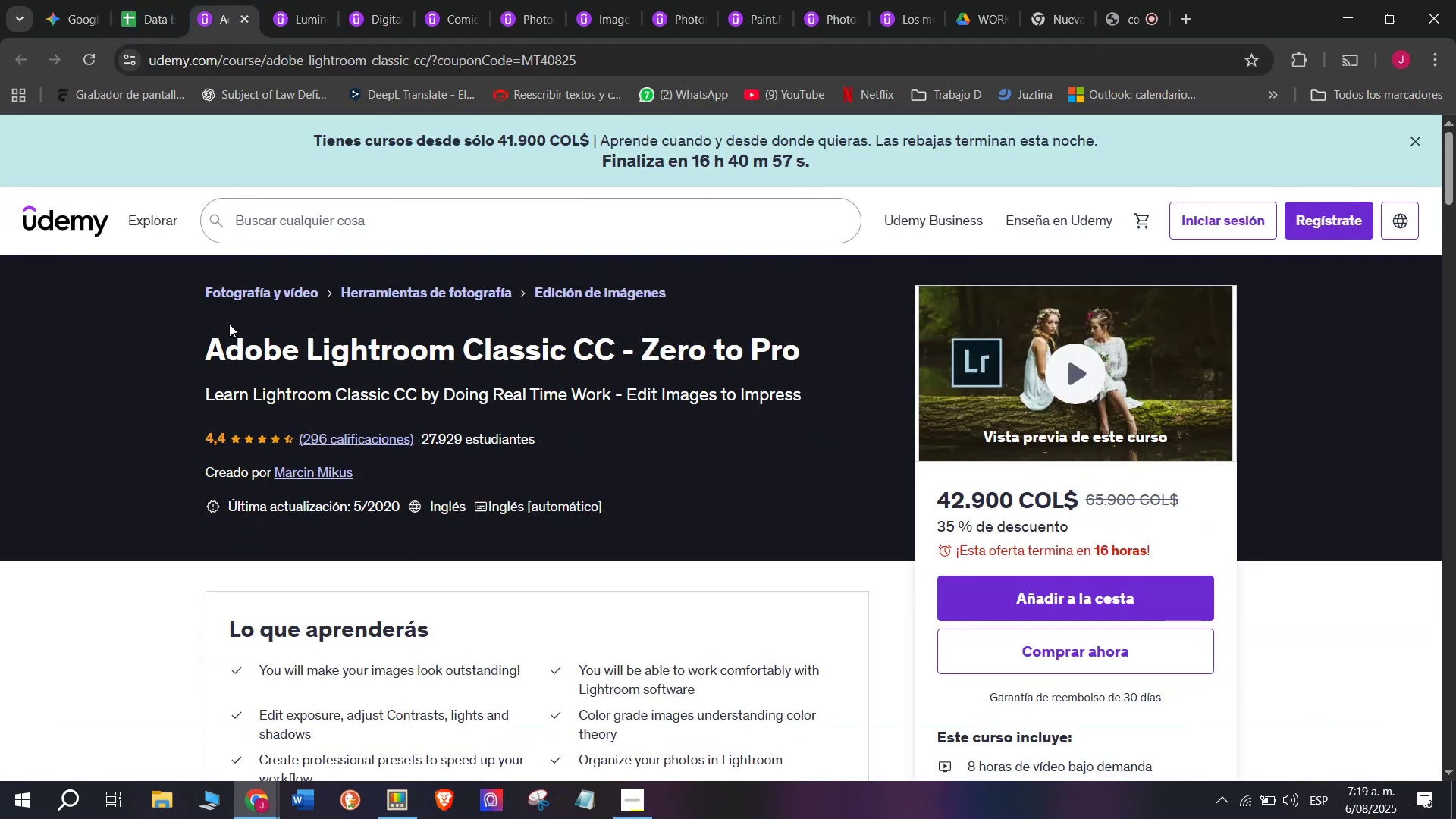 
left_click_drag(start_coordinate=[186, 346], to_coordinate=[806, 358])
 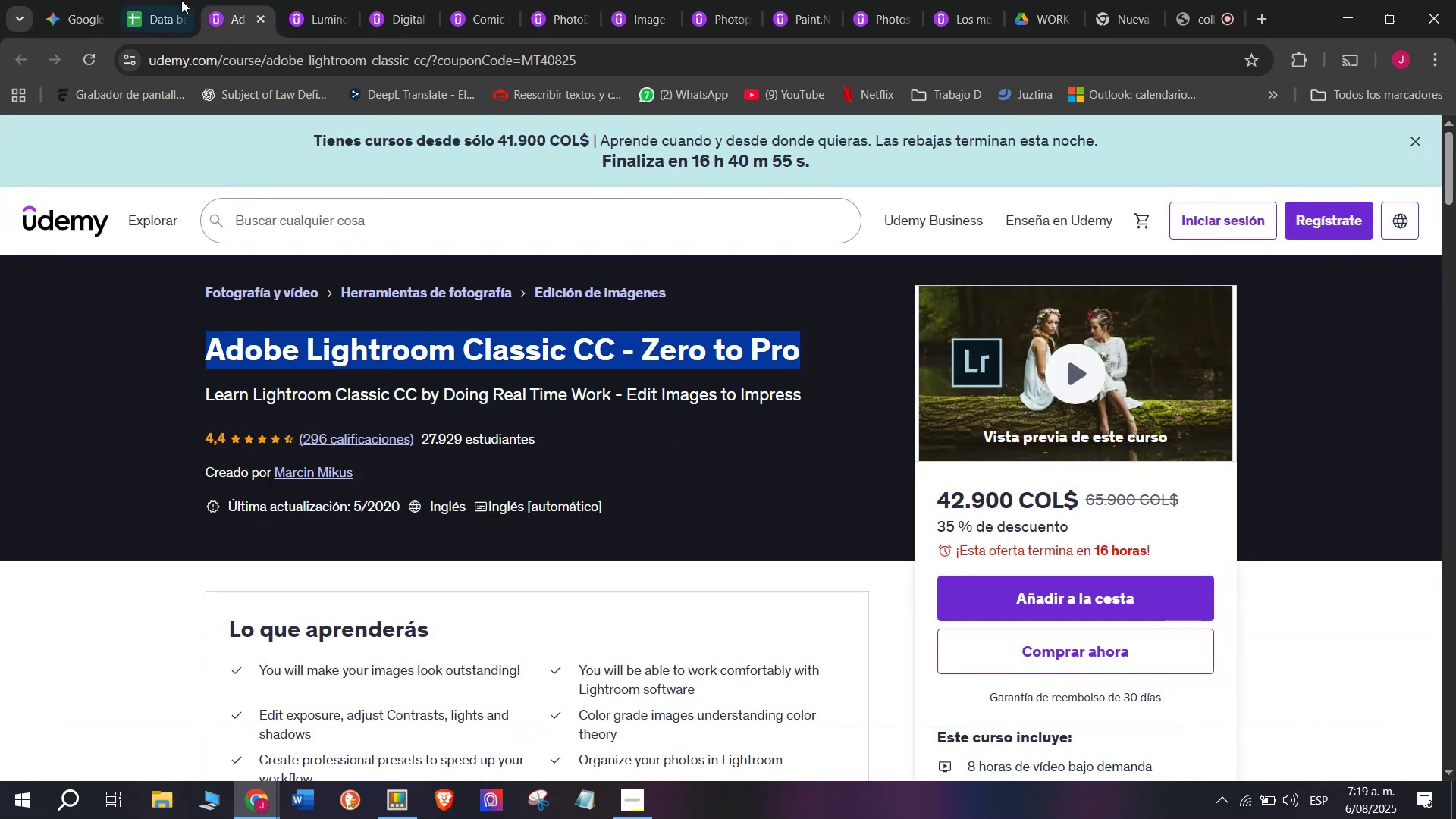 
key(Break)
 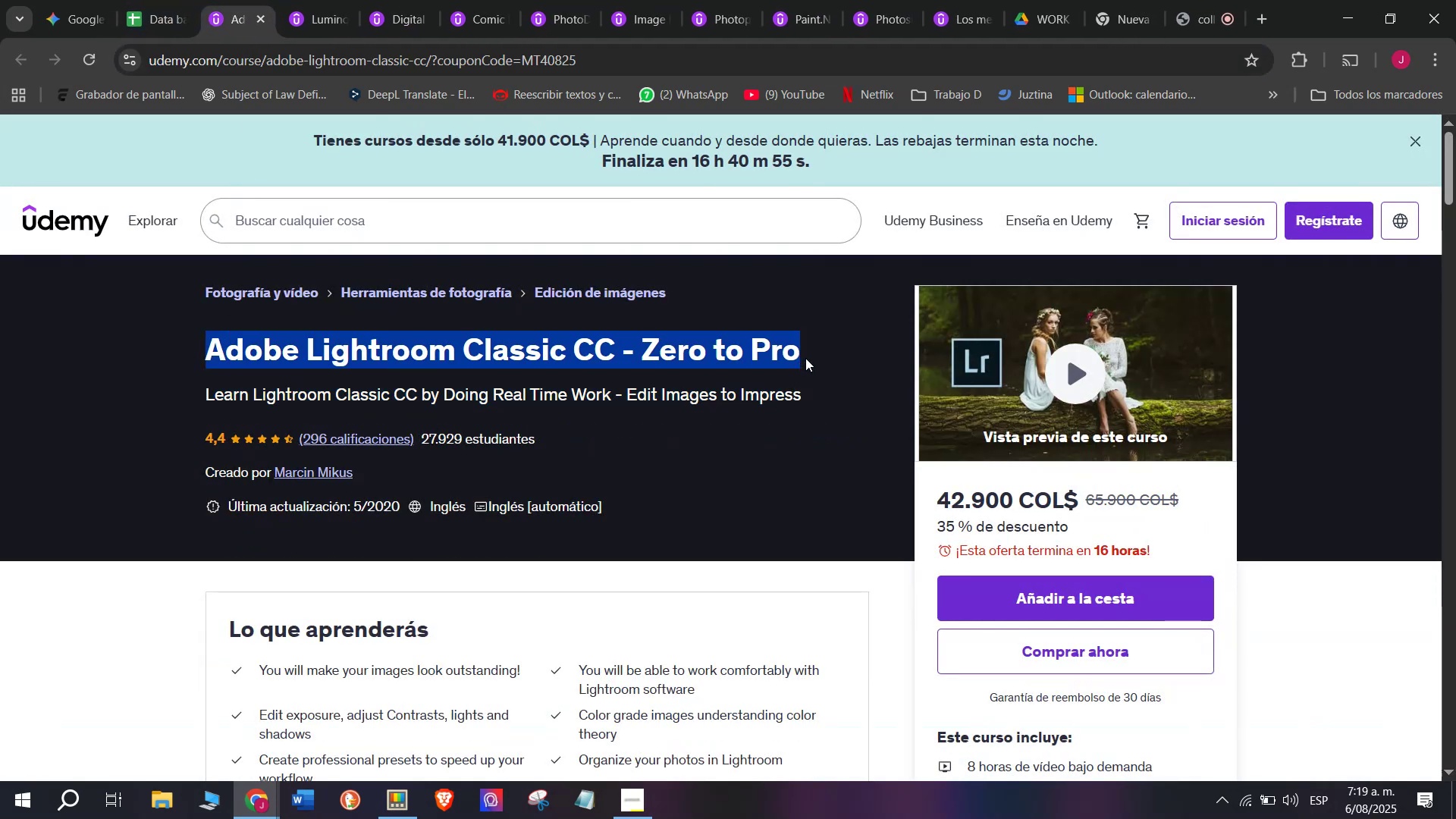 
key(Control+ControlLeft)
 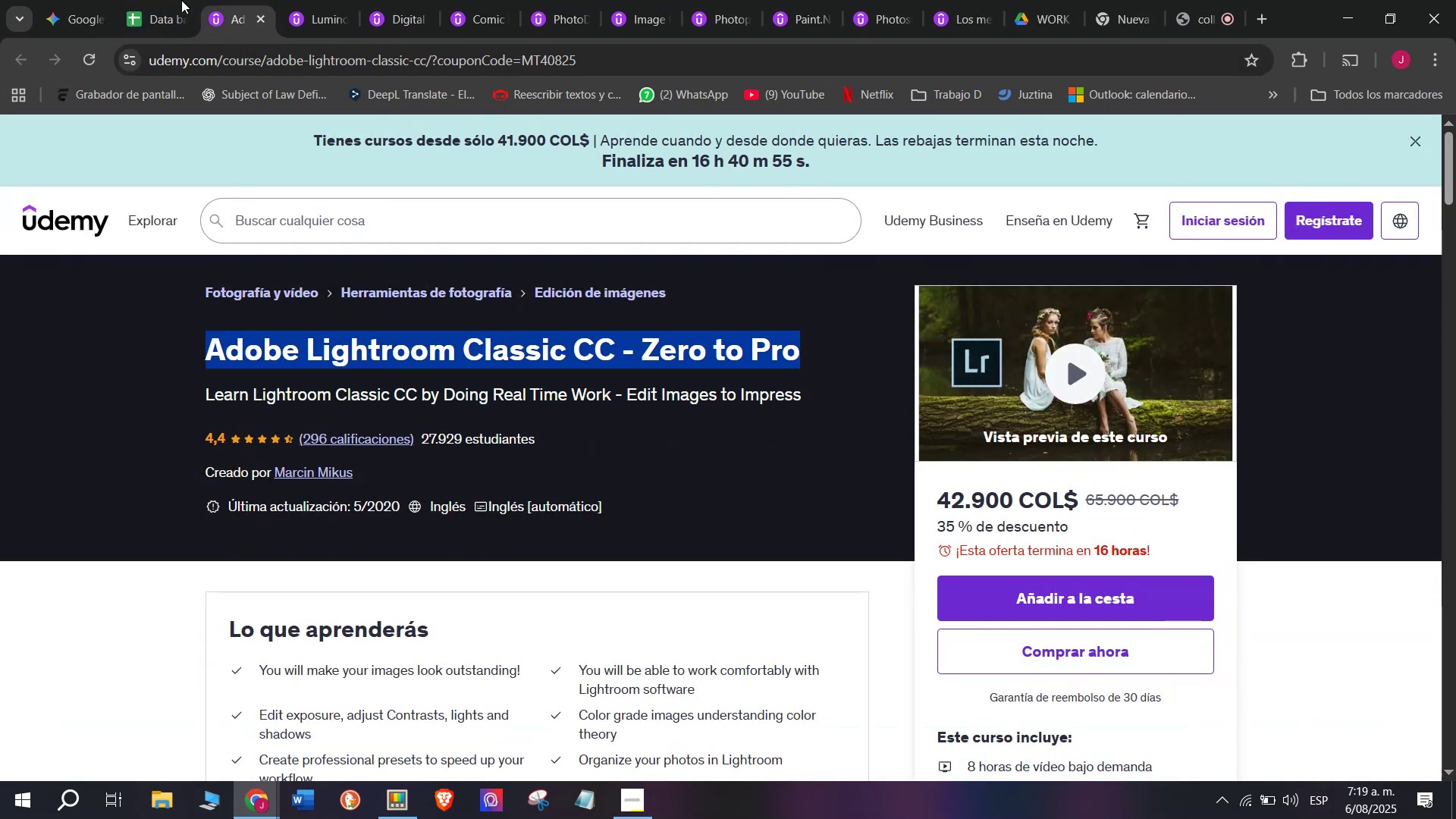 
key(Control+C)
 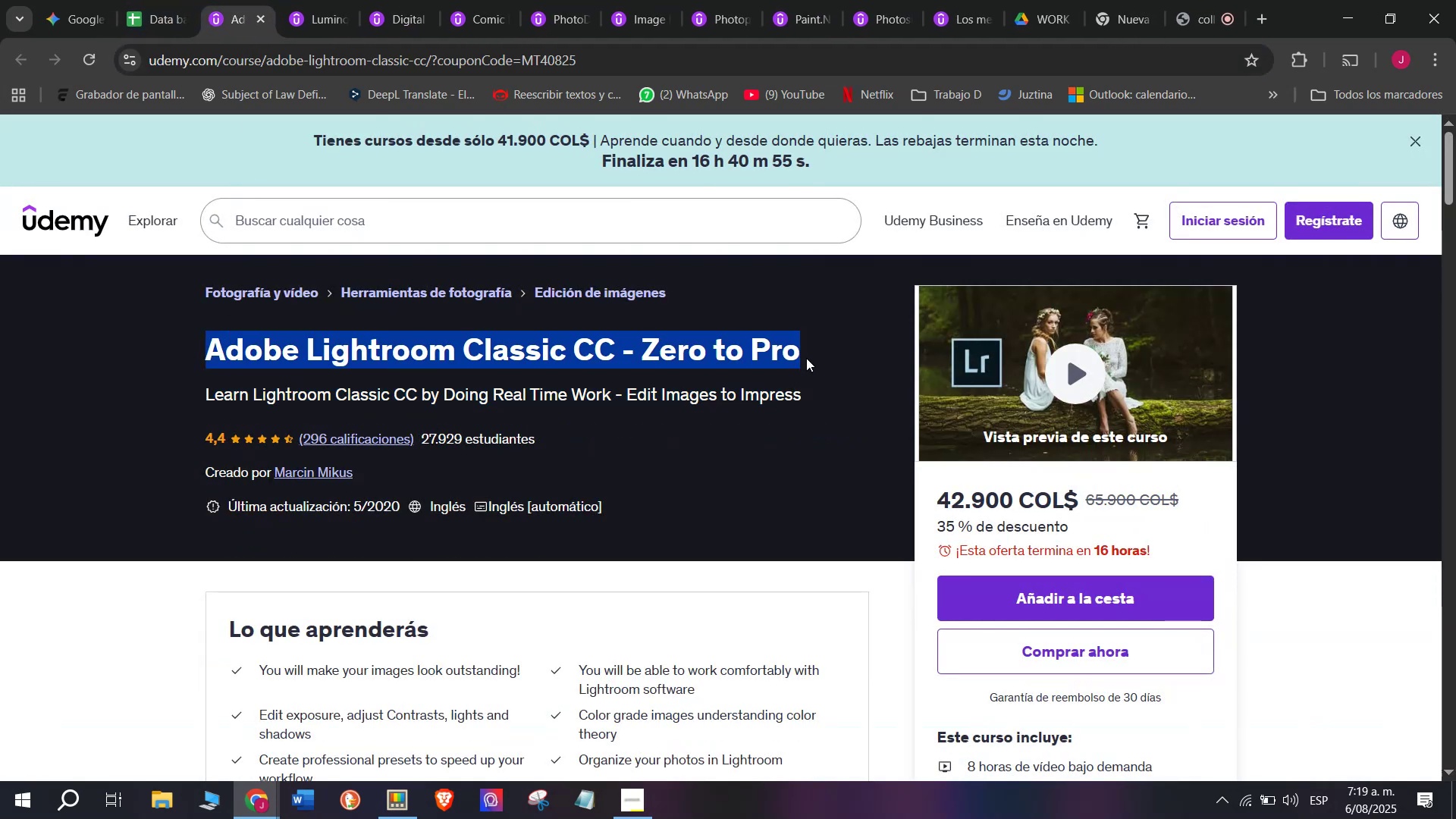 
key(Control+ControlLeft)
 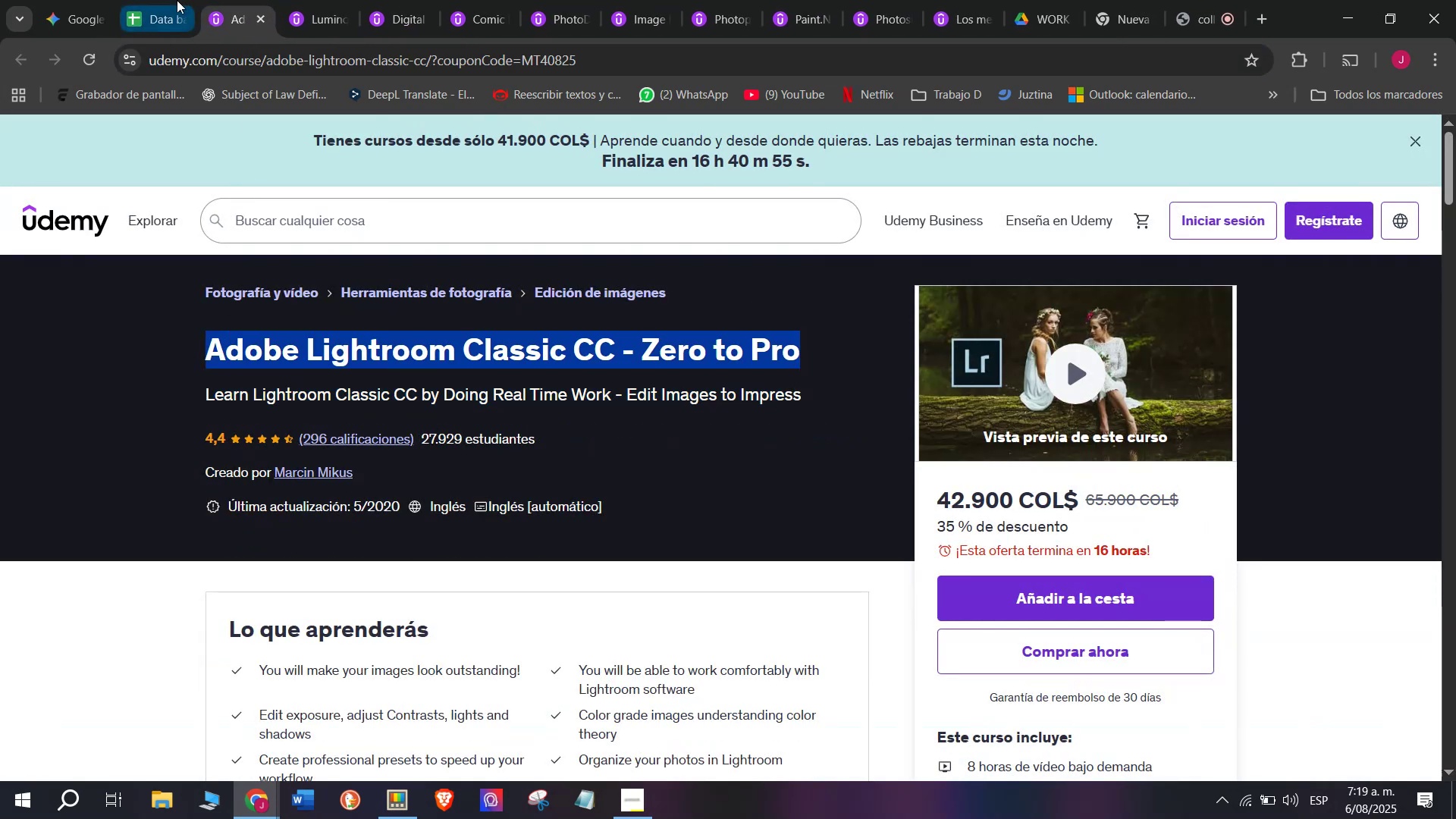 
key(Control+C)
 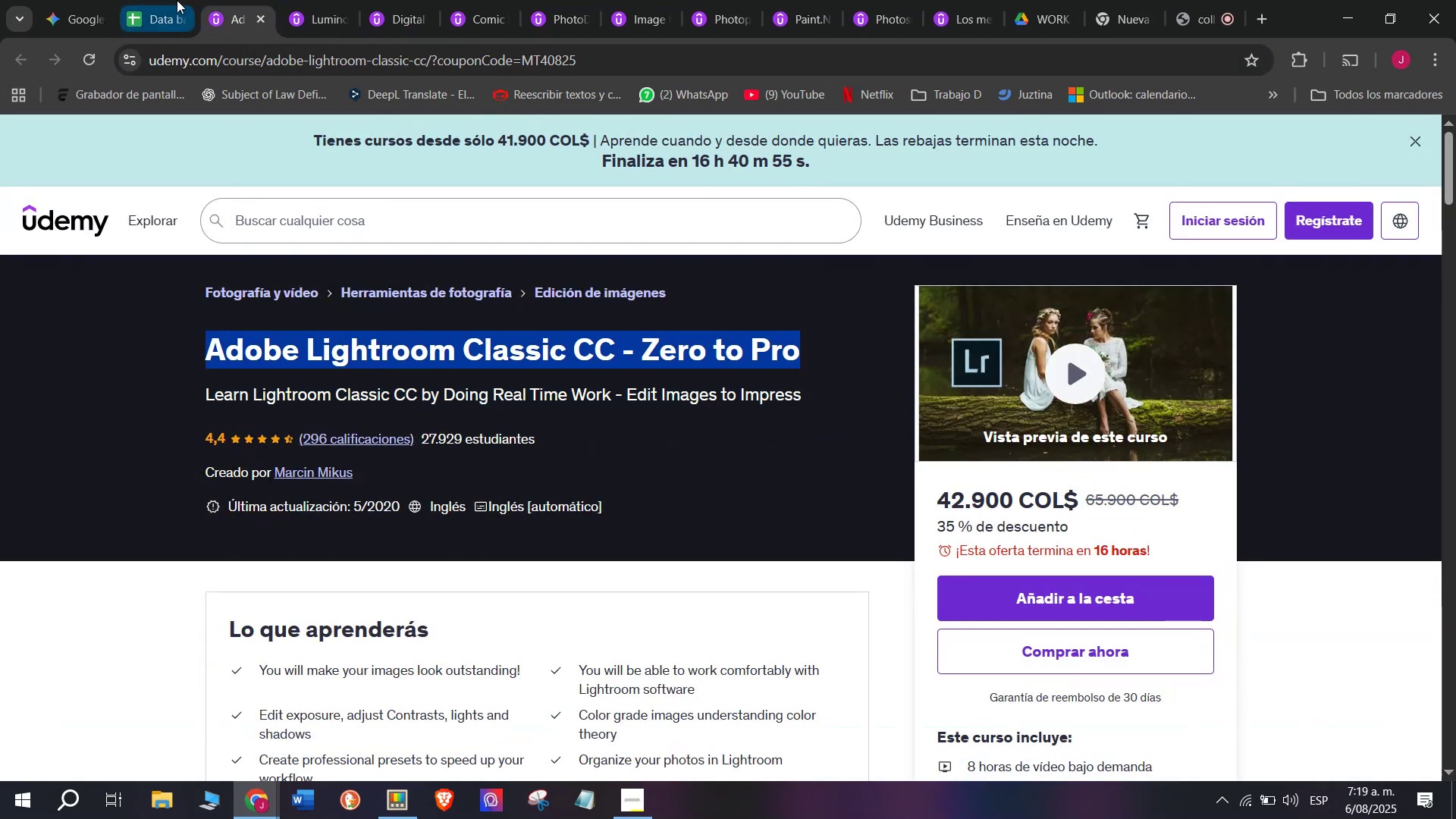 
key(Break)
 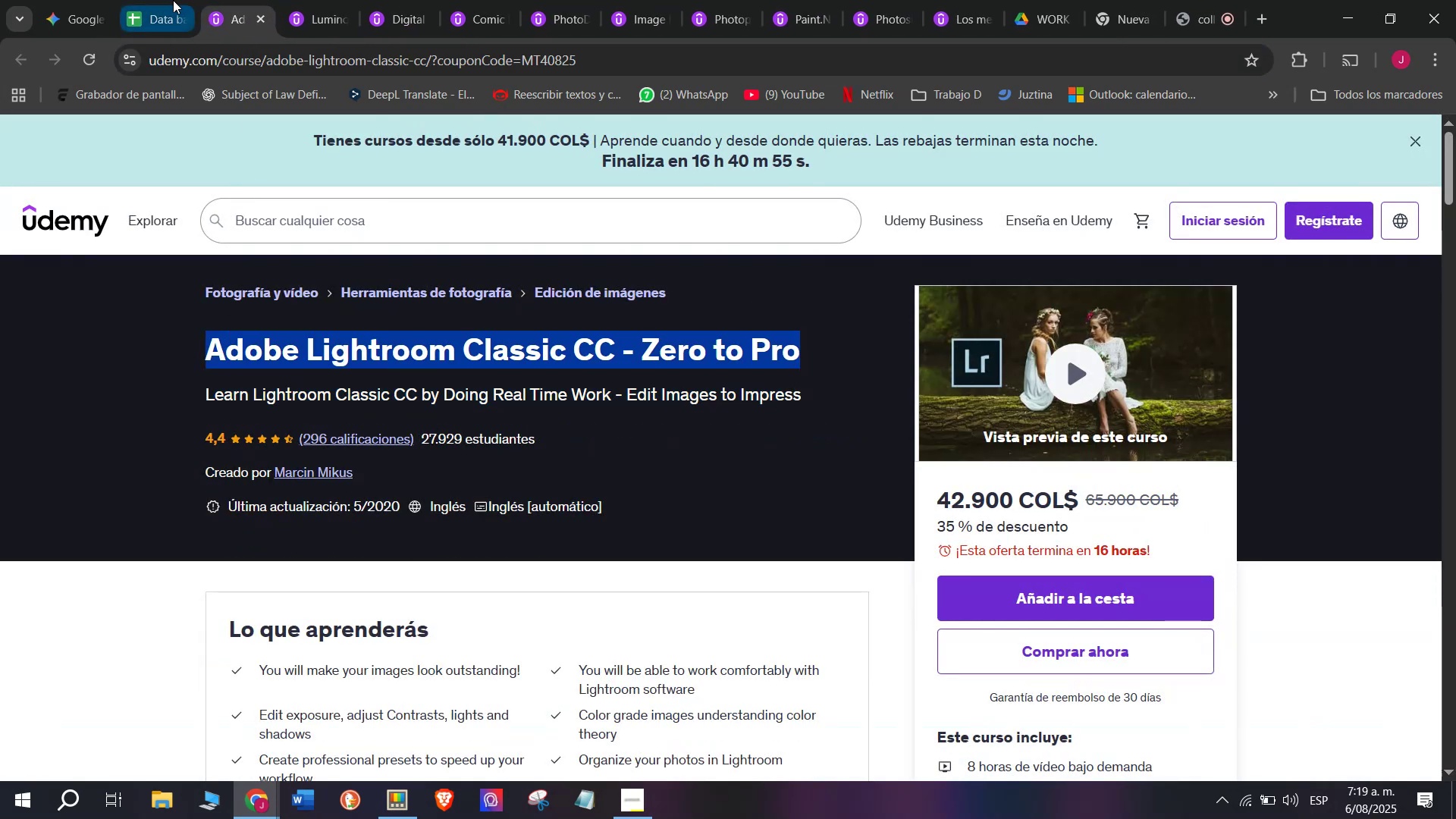 
left_click([166, 0])
 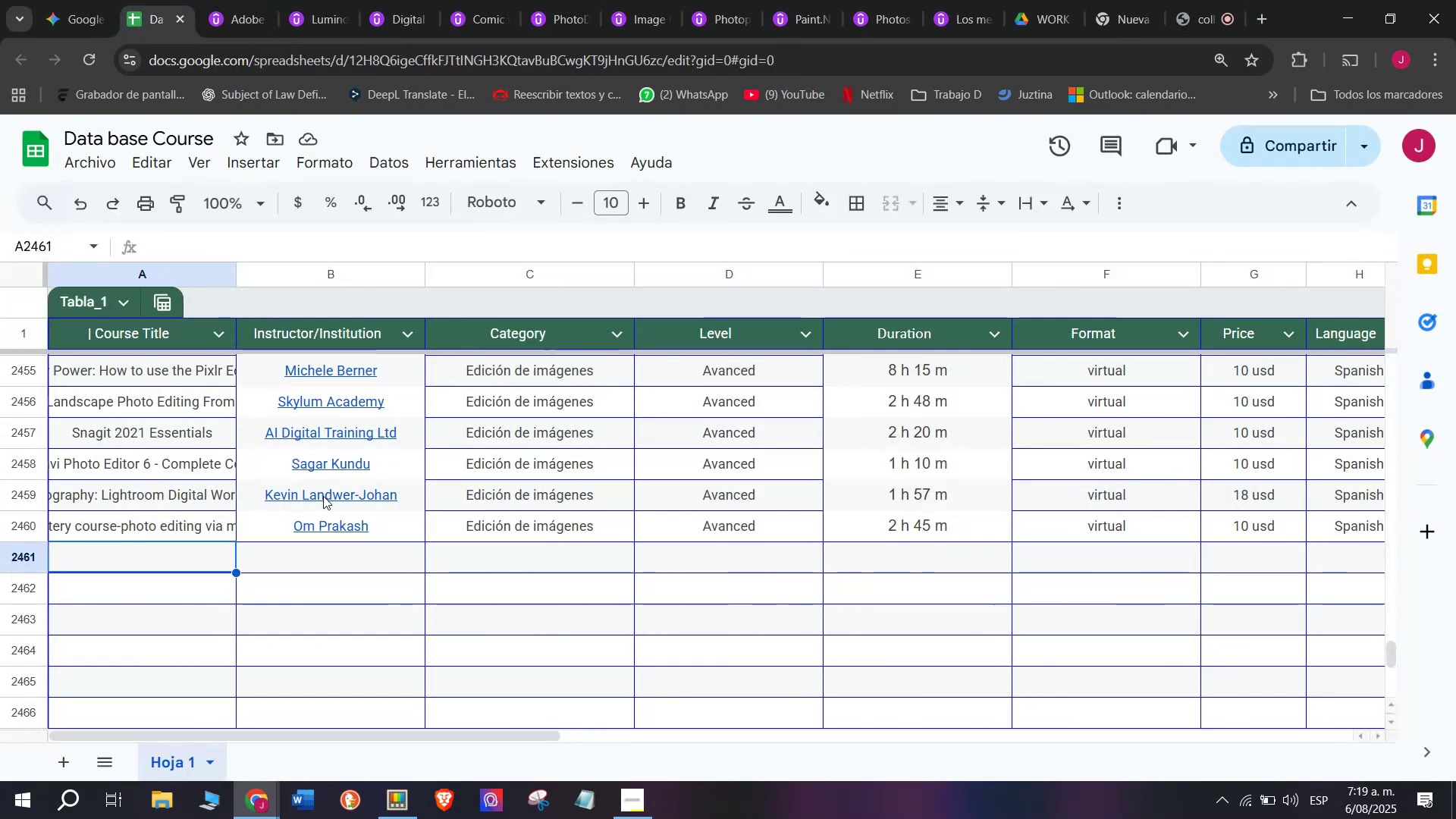 
key(Z)
 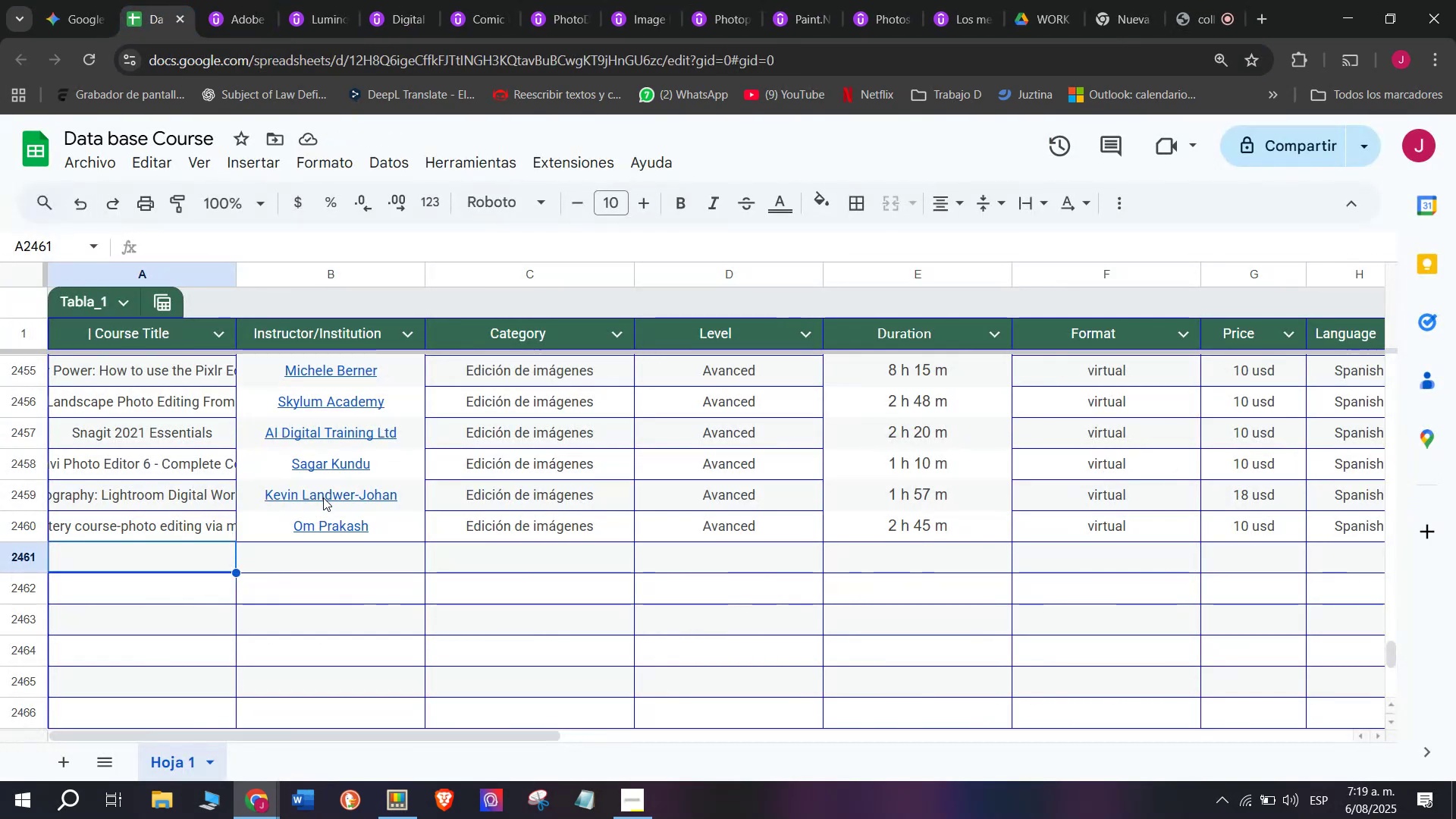 
key(Control+ControlLeft)
 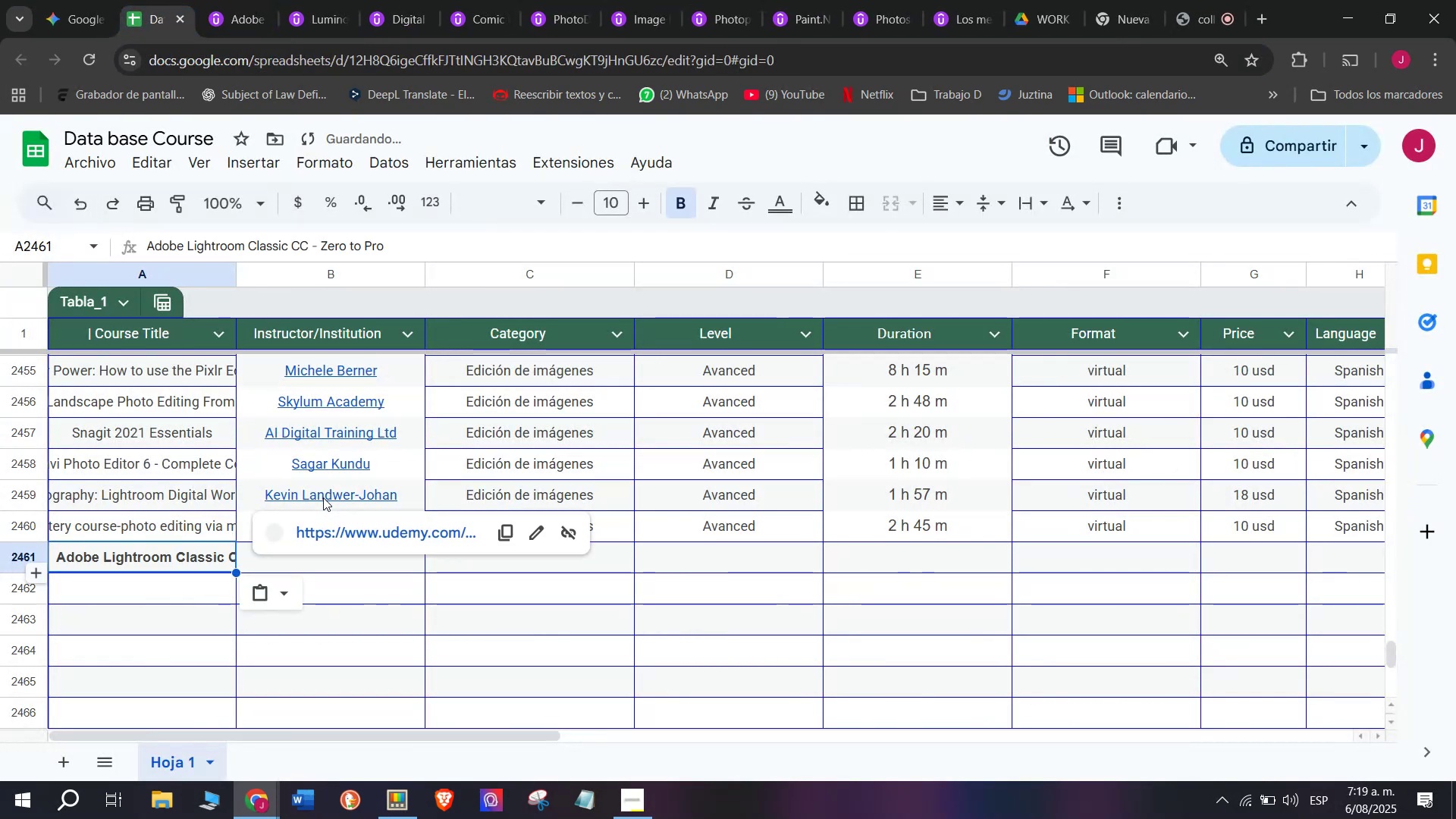 
key(Control+V)
 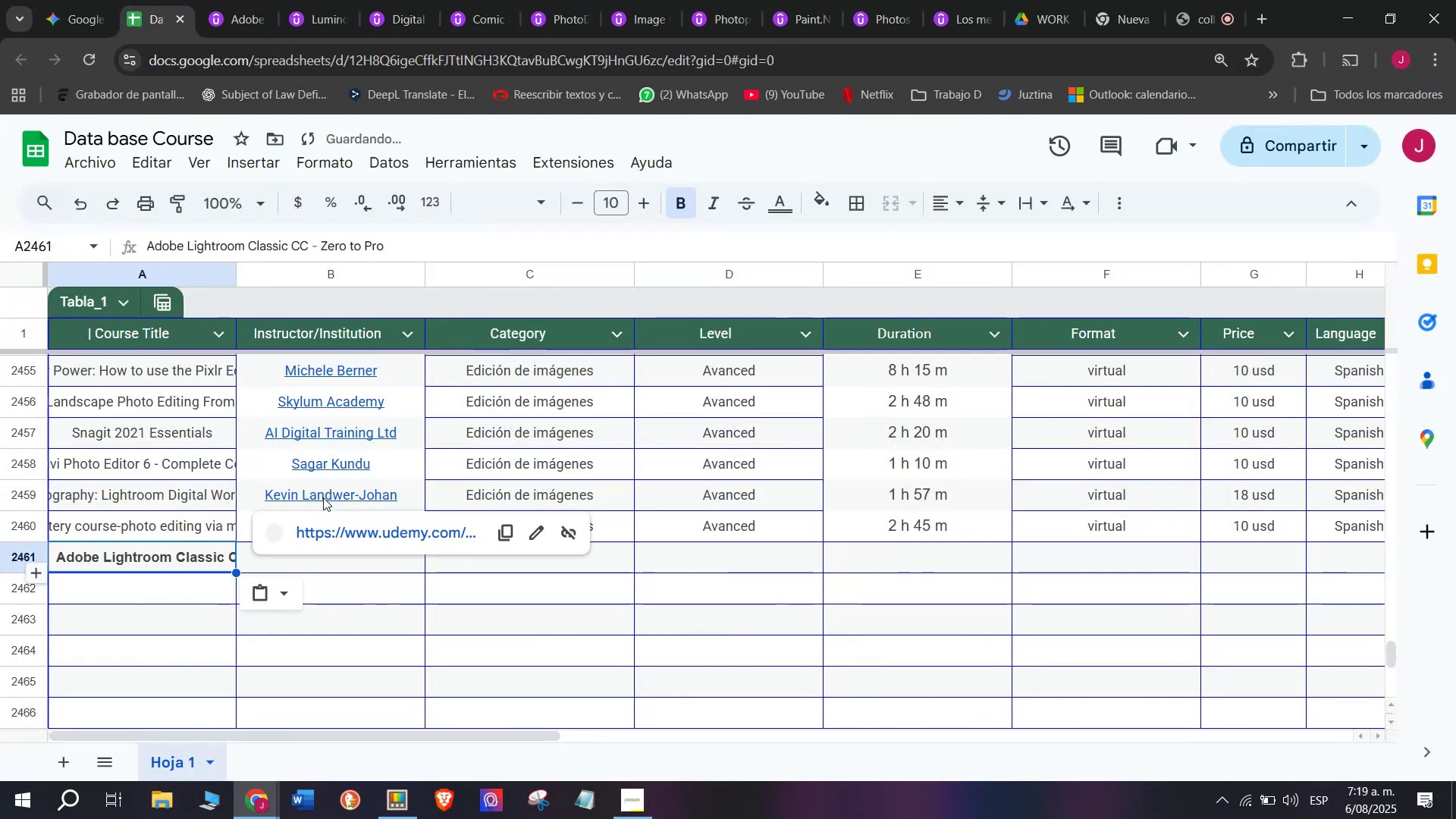 
key(Shift+ShiftLeft)
 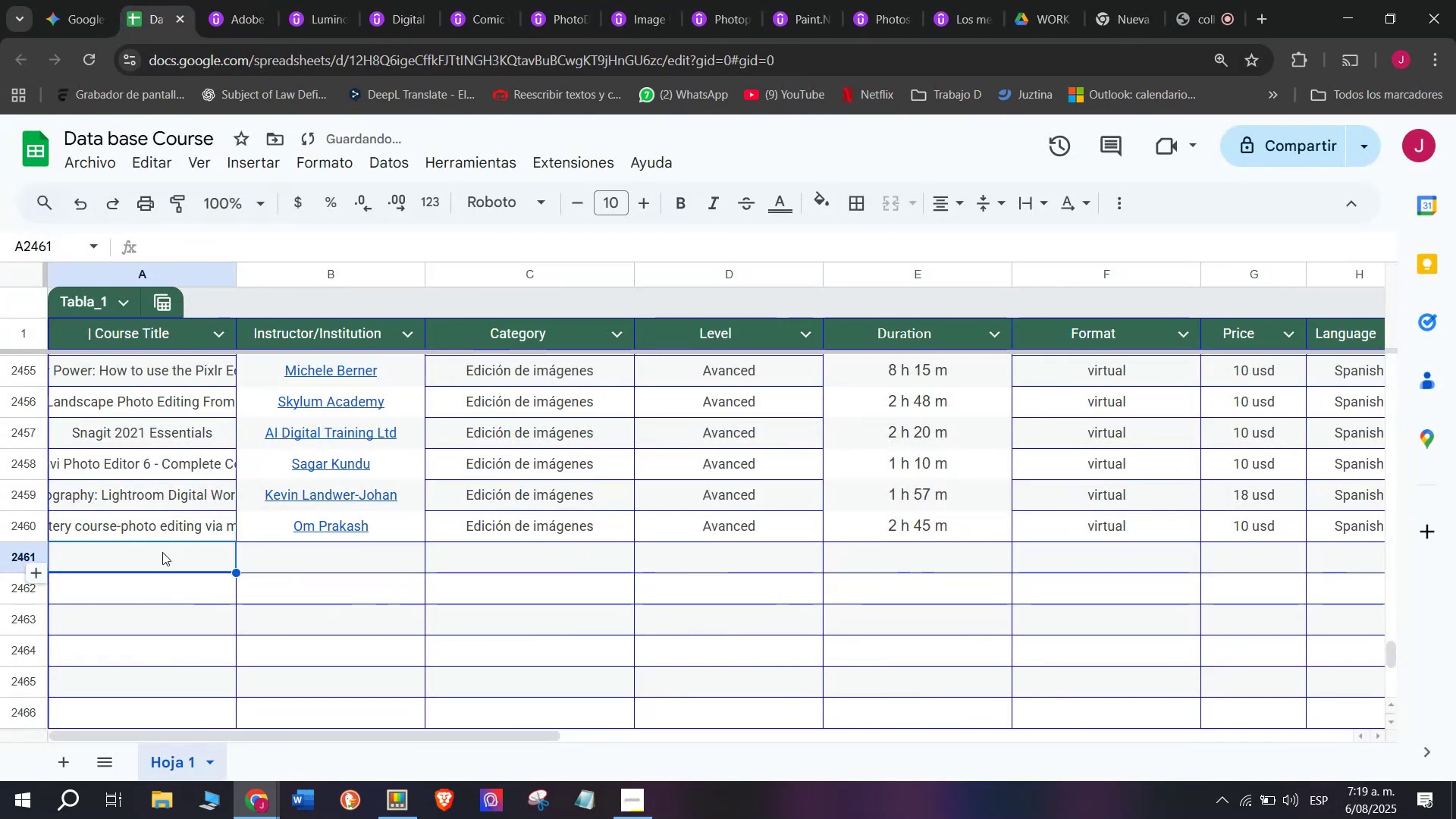 
key(Control+Shift+ControlLeft)
 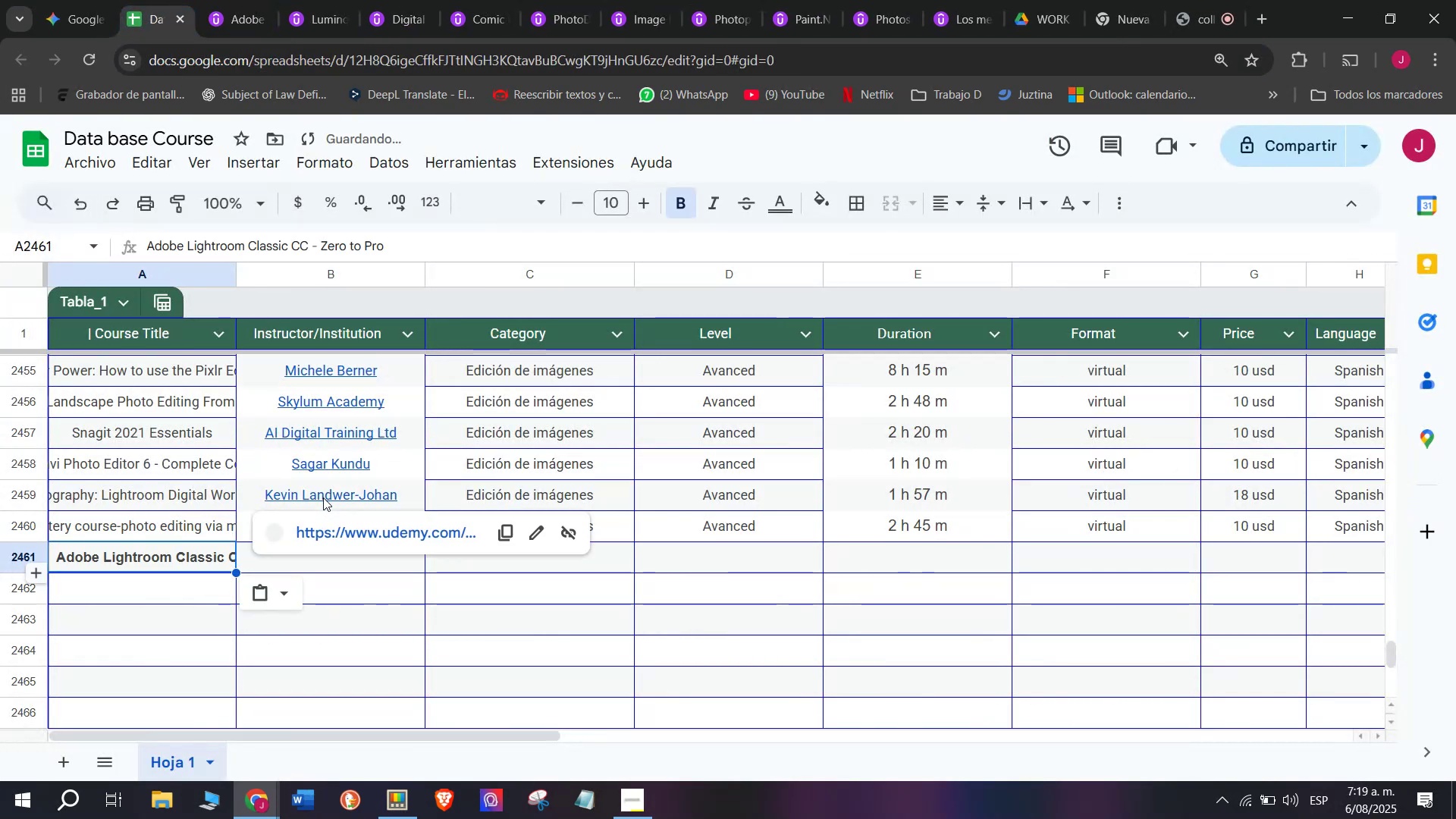 
key(Control+Shift+Z)
 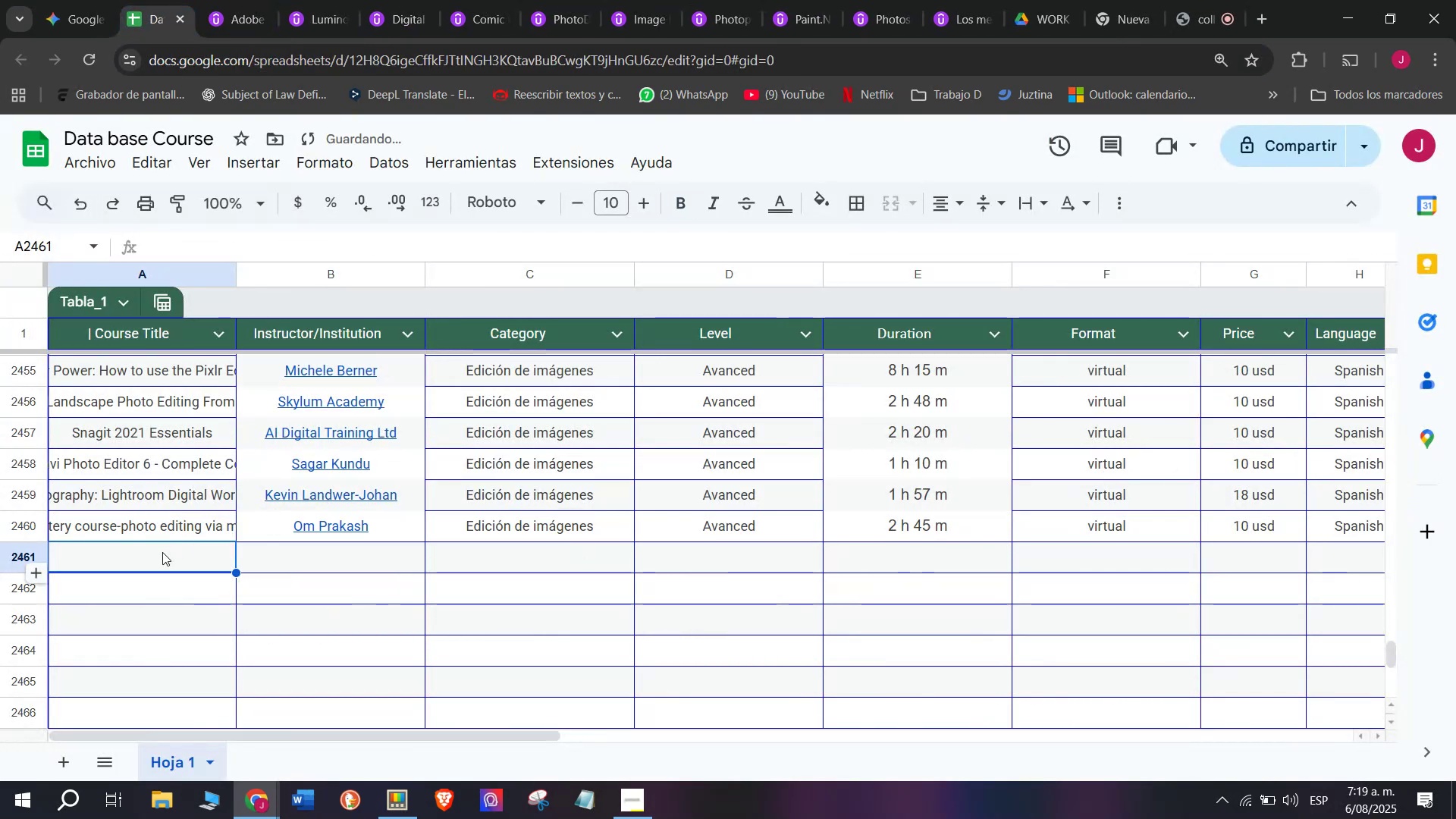 
double_click([162, 552])
 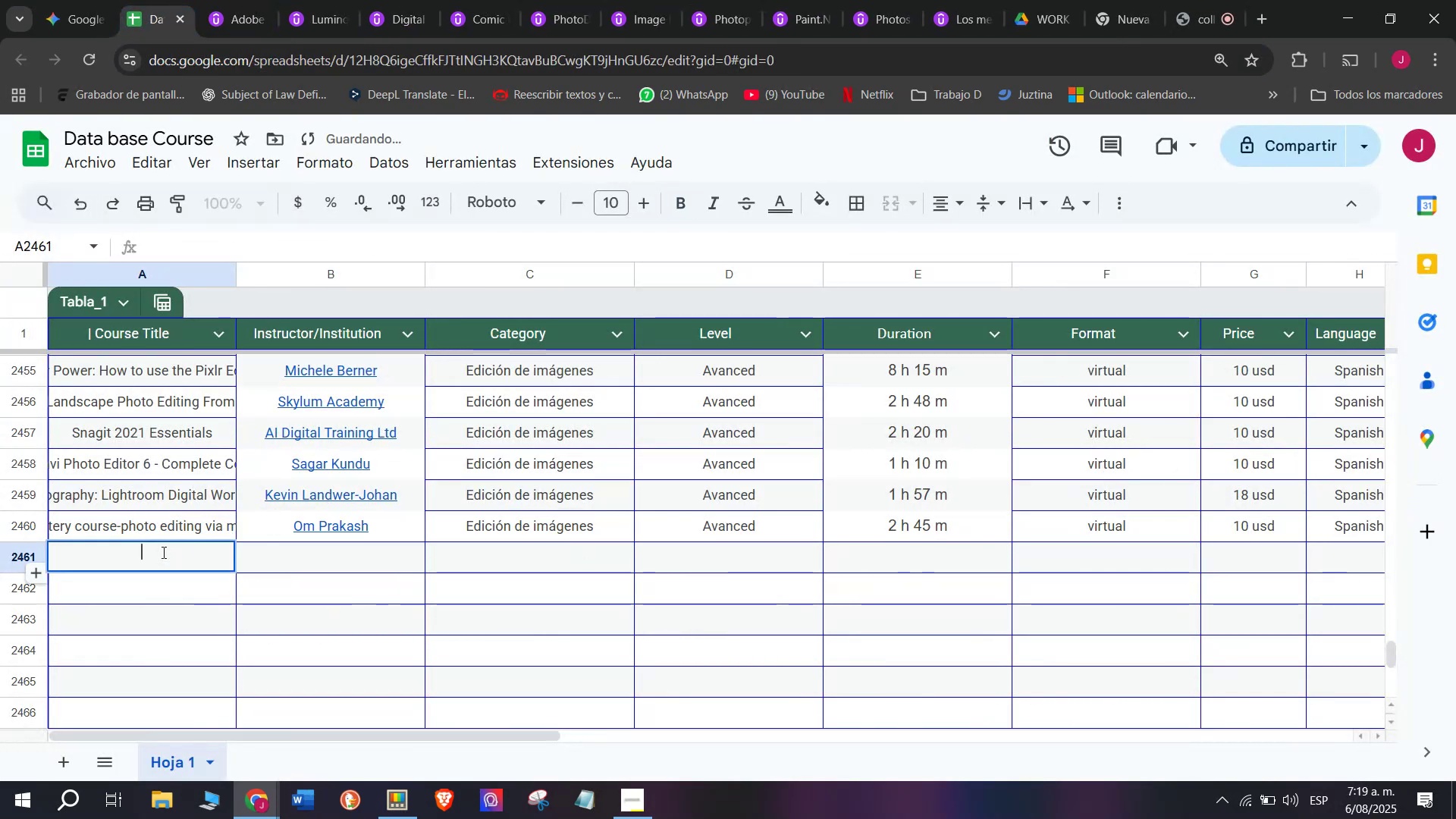 
key(Z)
 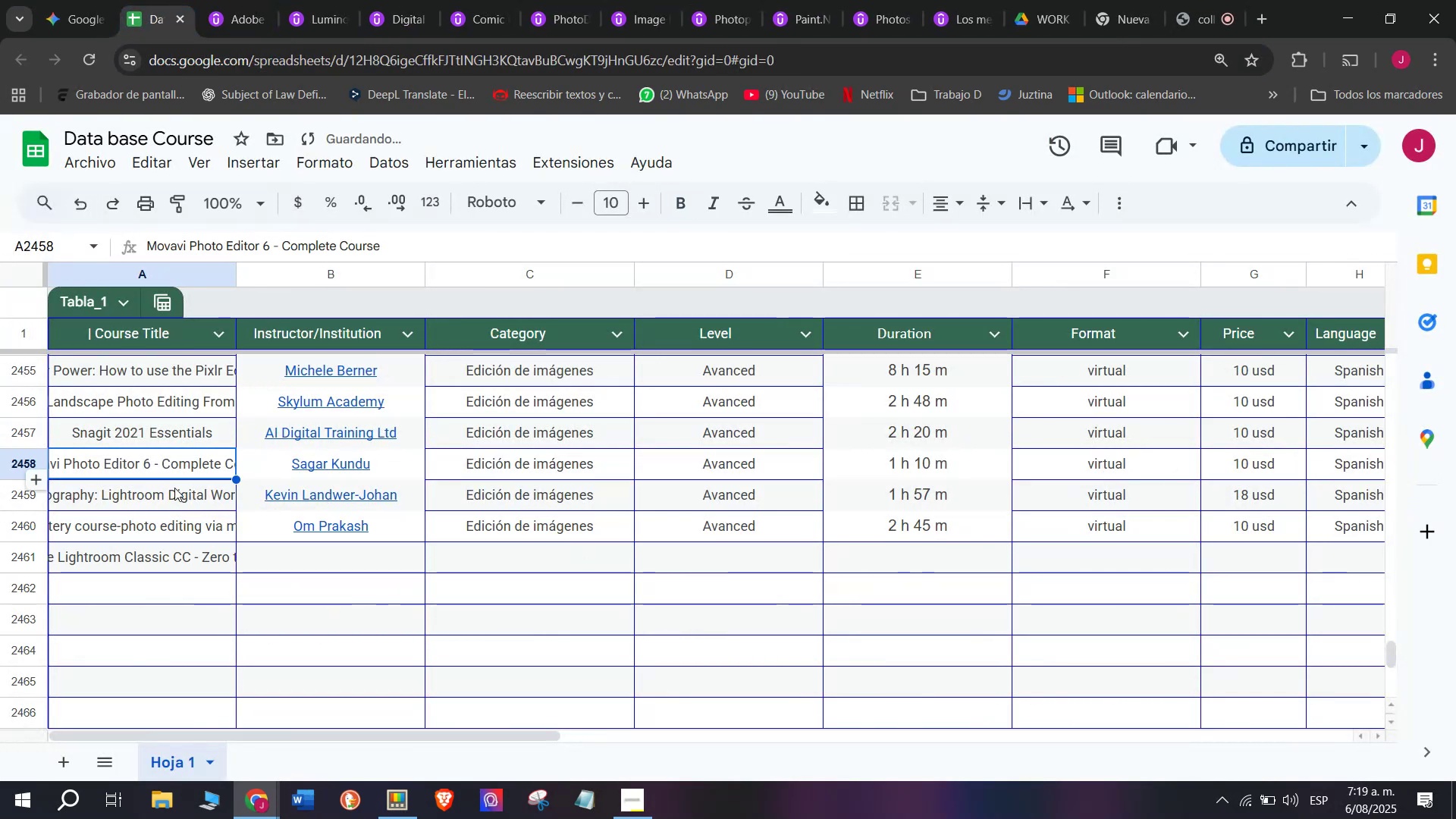 
key(Control+ControlLeft)
 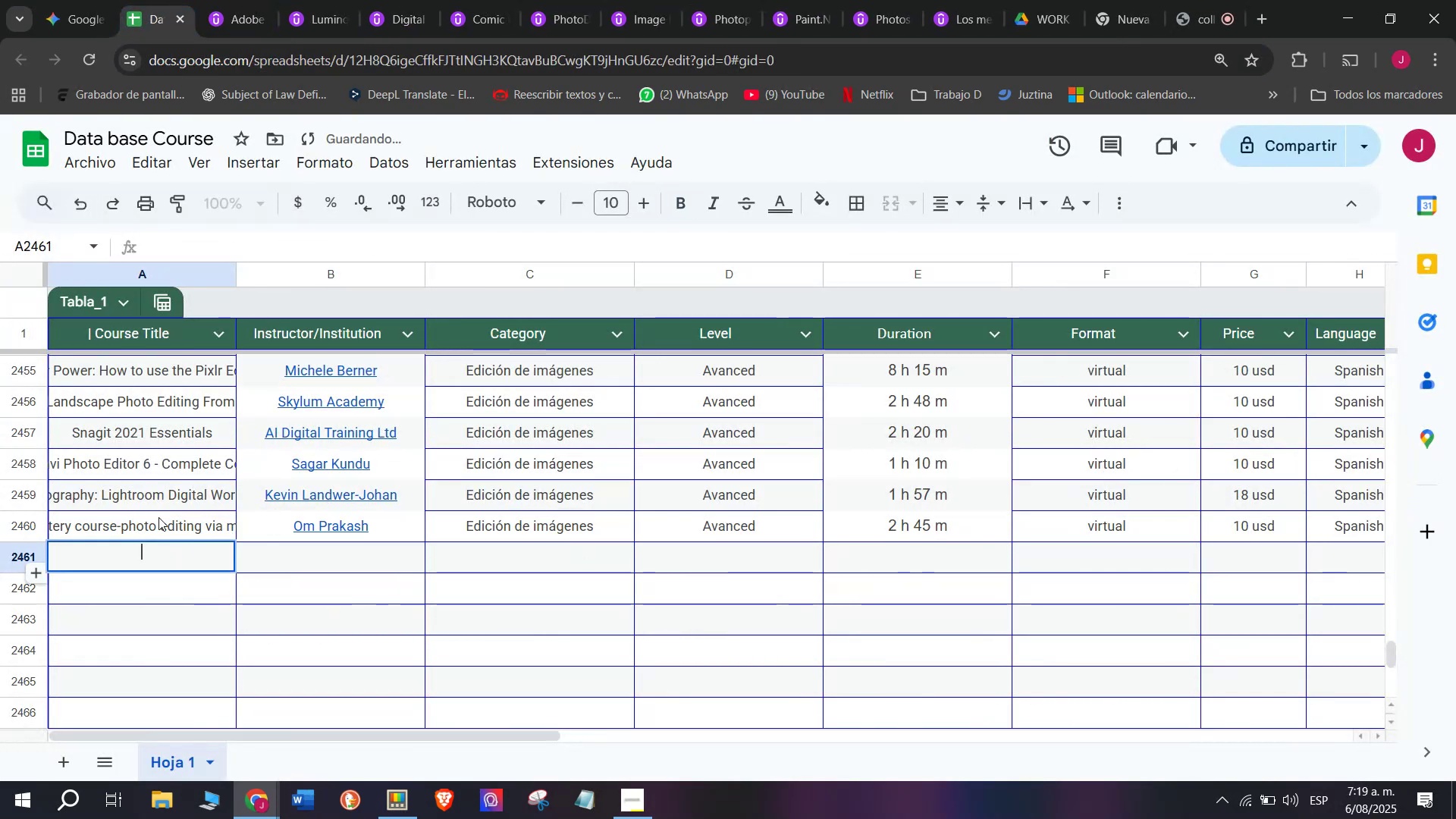 
key(Control+V)
 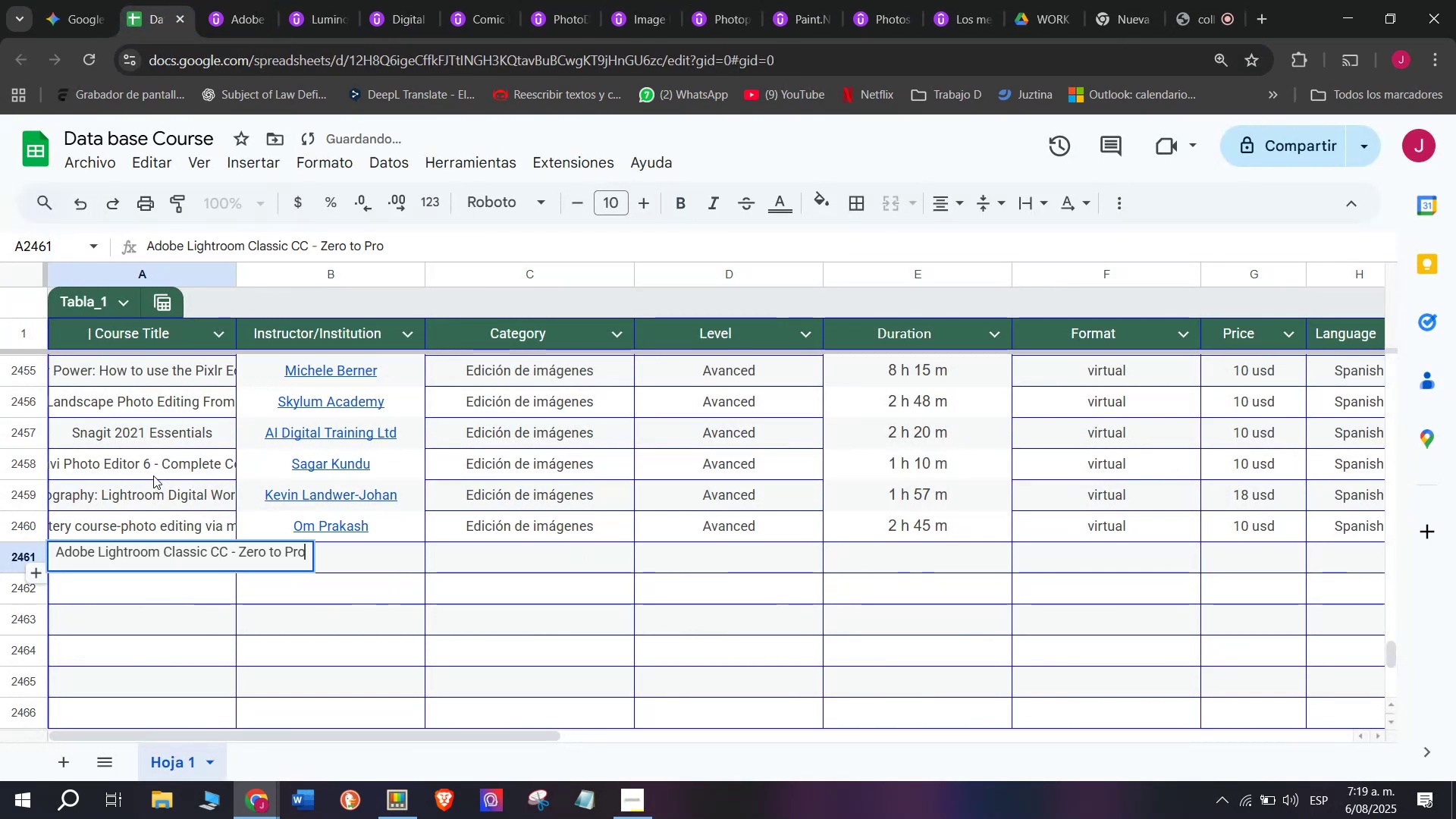 
left_click([153, 475])
 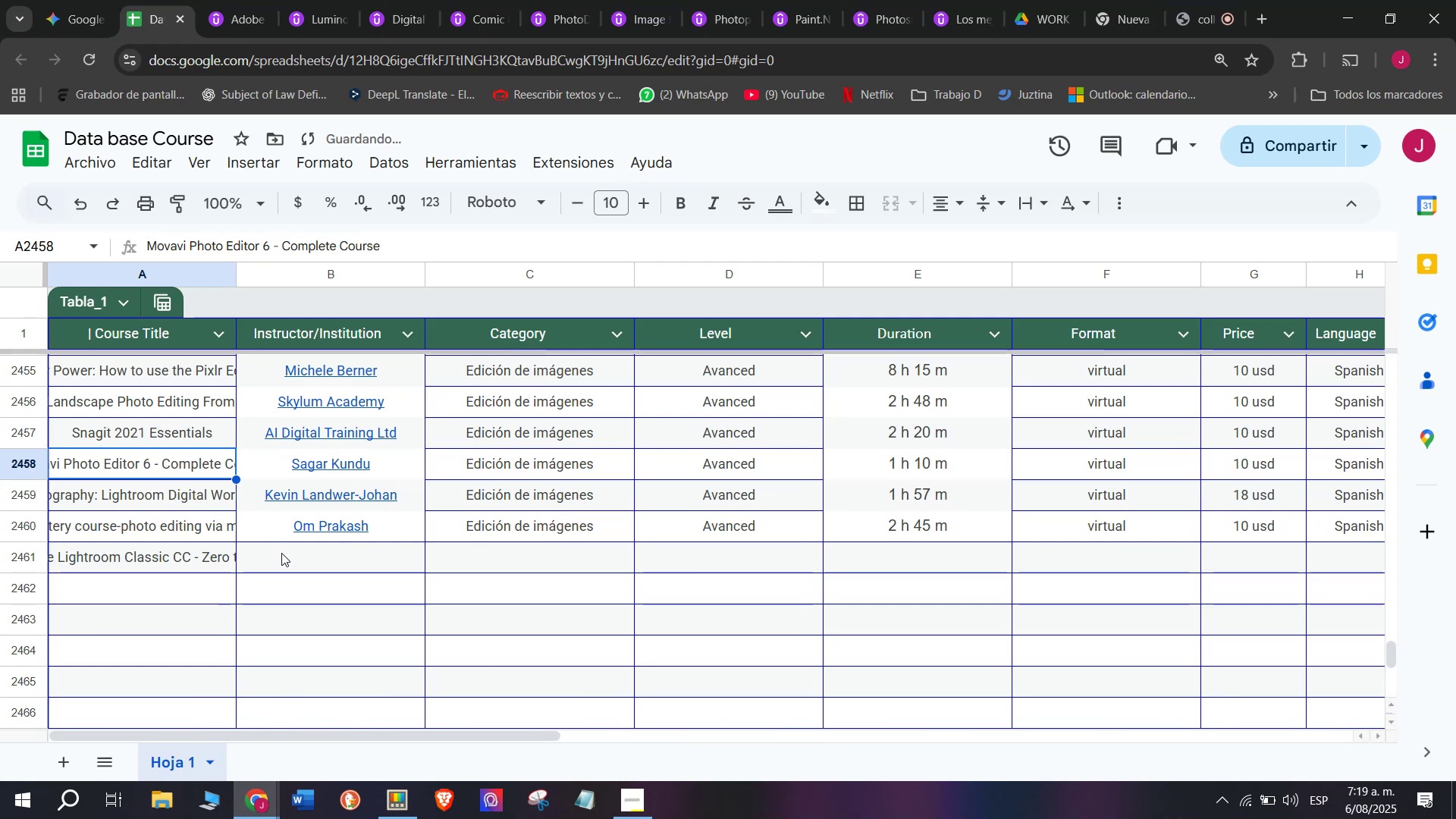 
left_click([285, 554])
 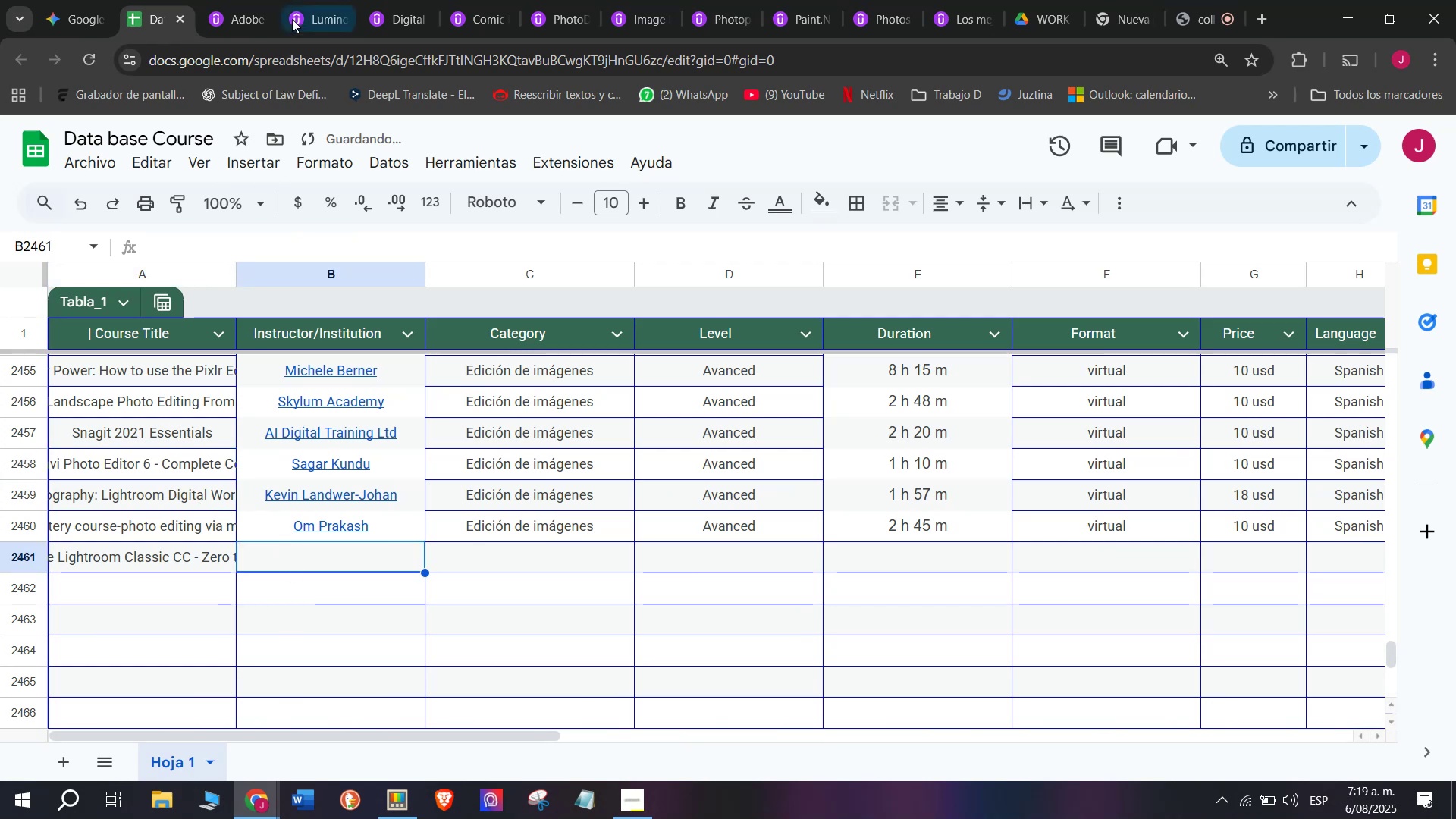 
left_click([250, 0])
 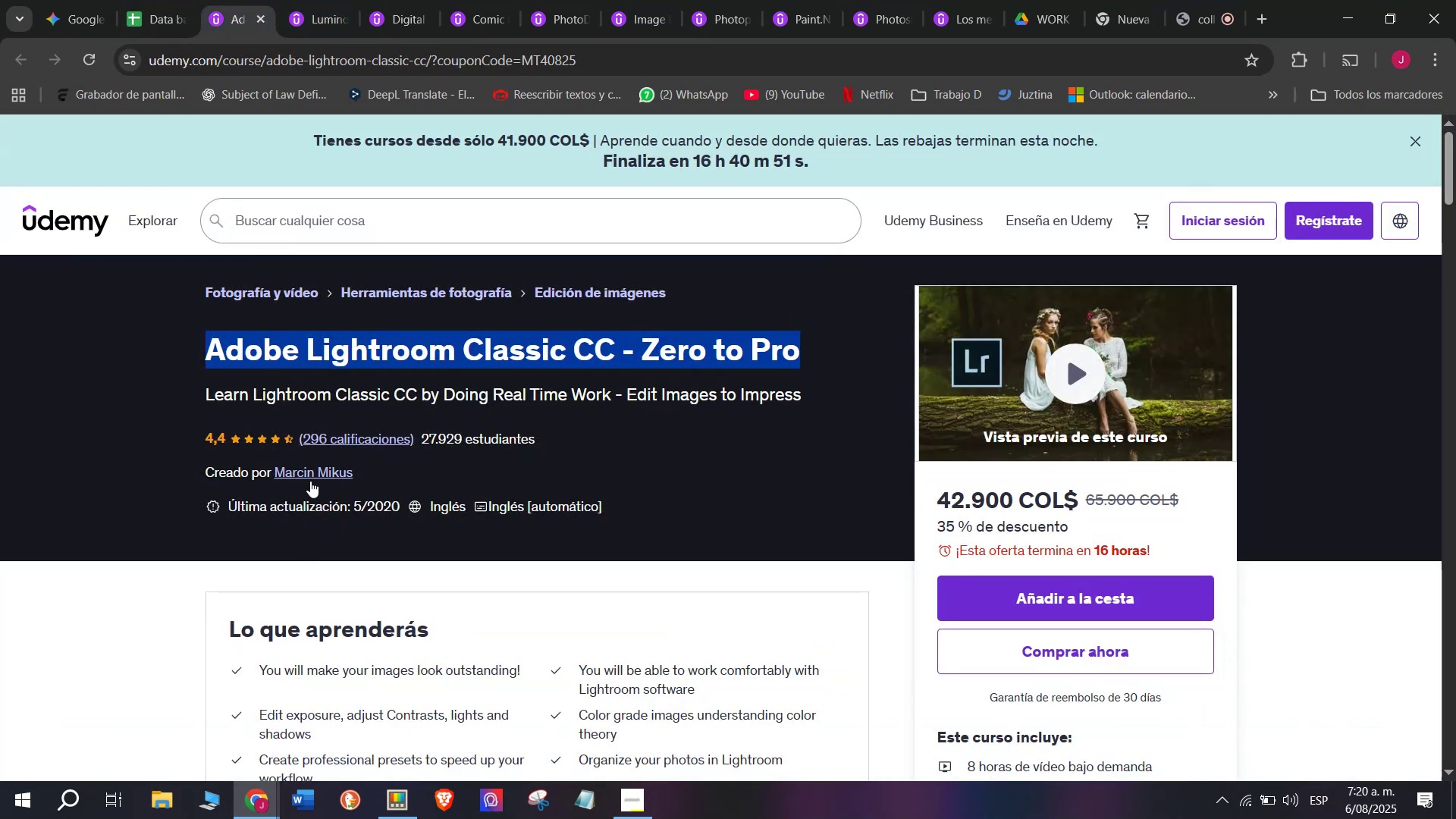 
left_click([312, 472])
 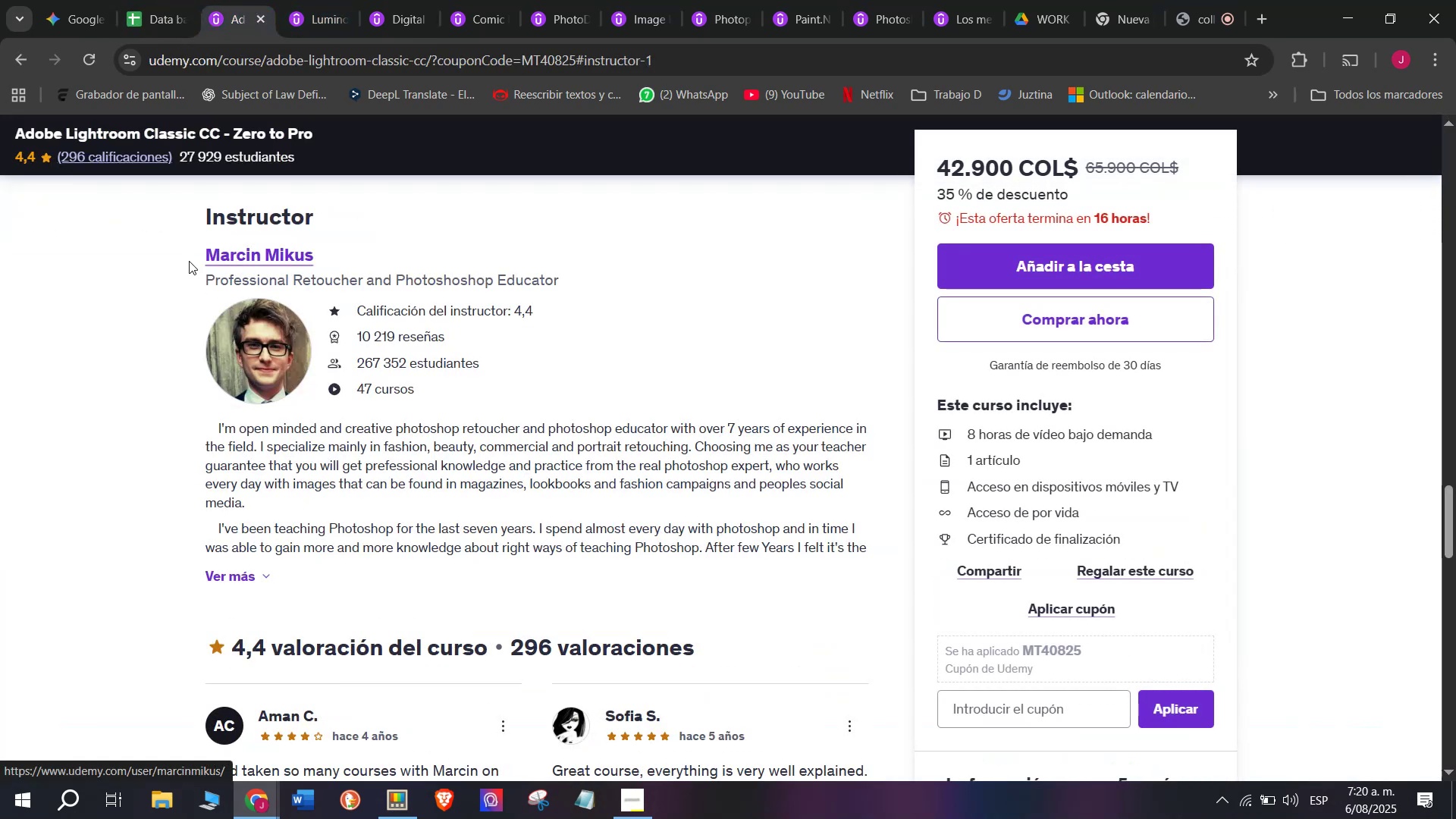 
left_click_drag(start_coordinate=[183, 250], to_coordinate=[326, 247])
 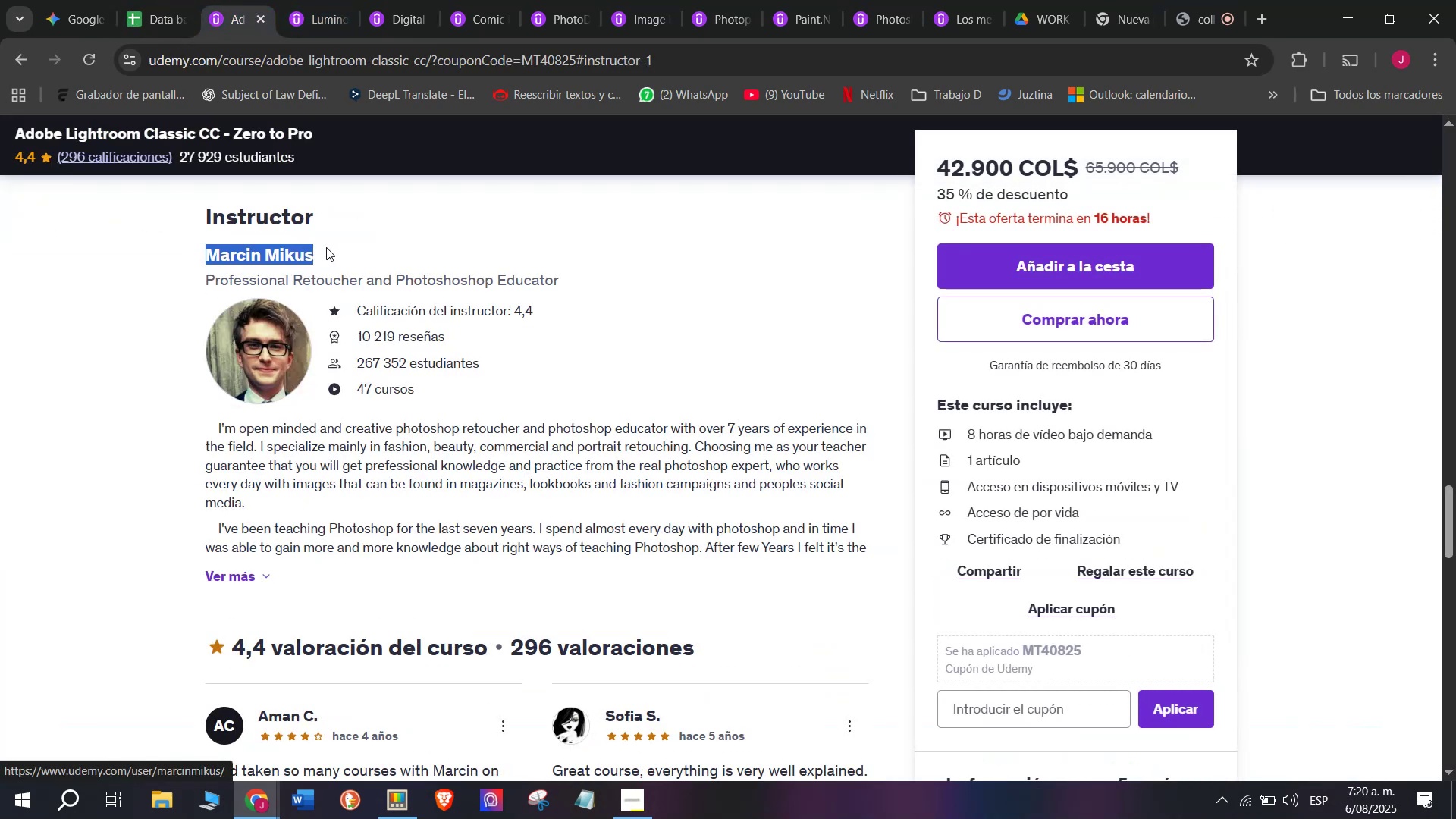 
key(Control+ControlLeft)
 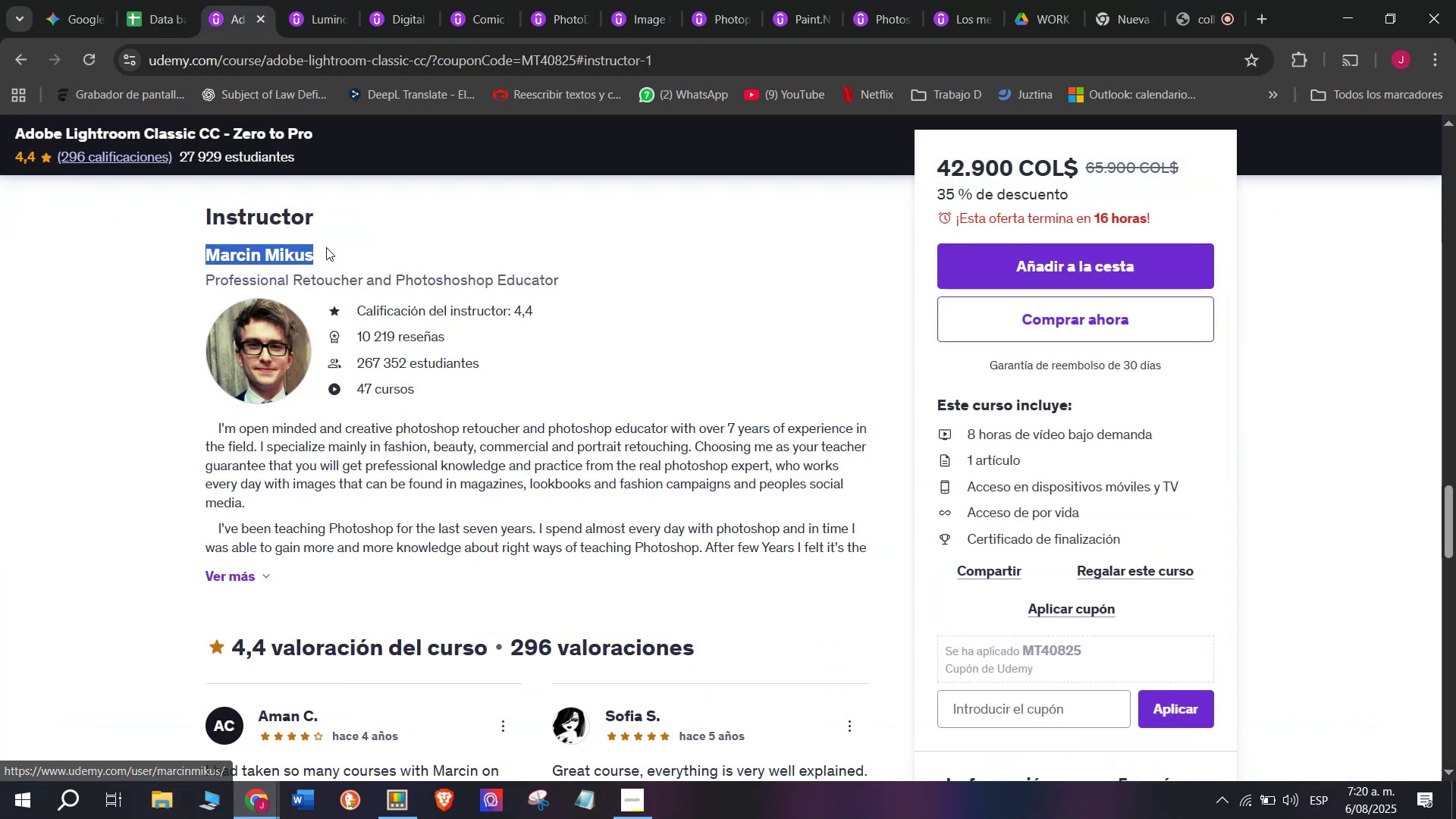 
key(Break)
 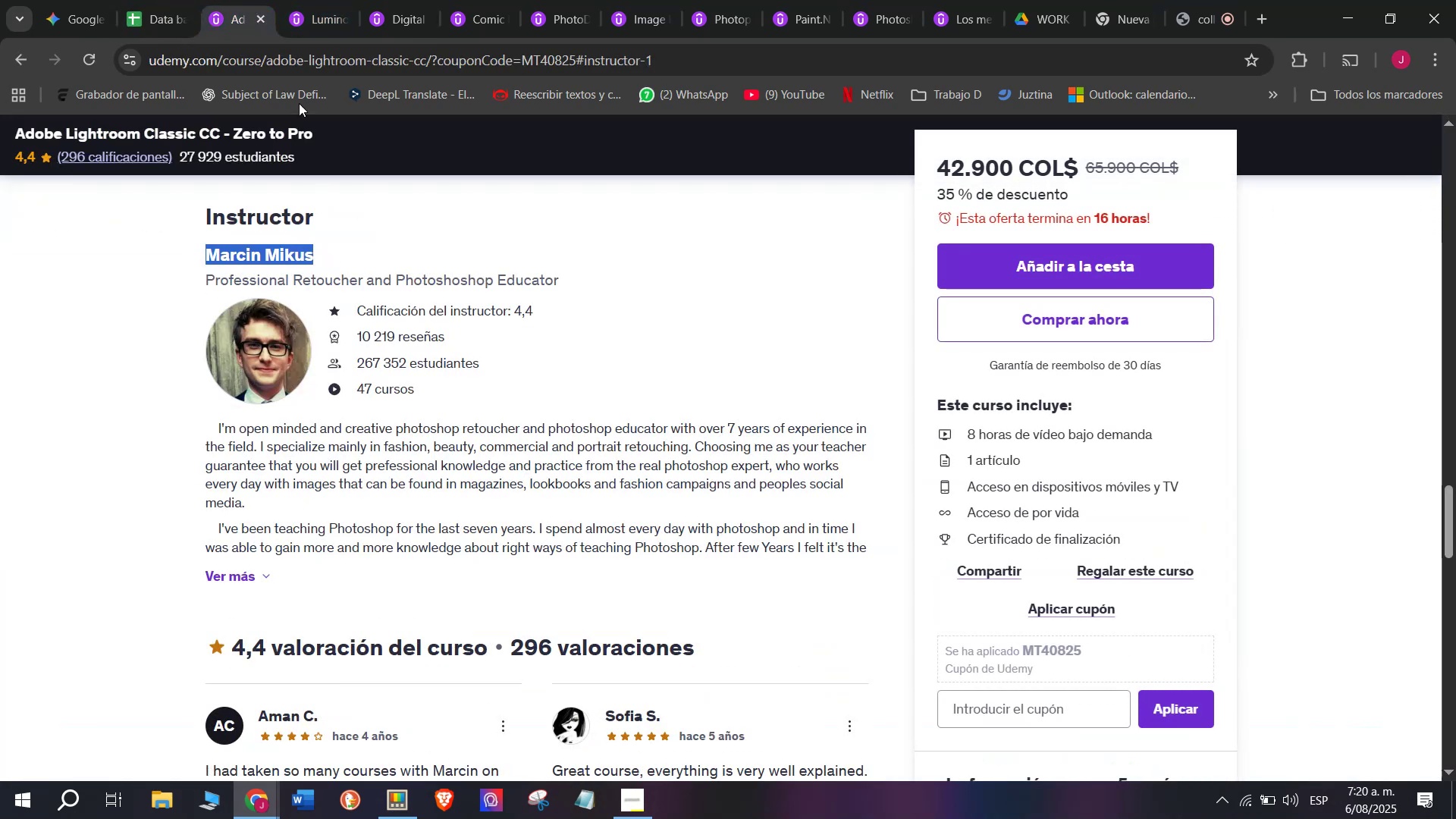 
key(Control+C)
 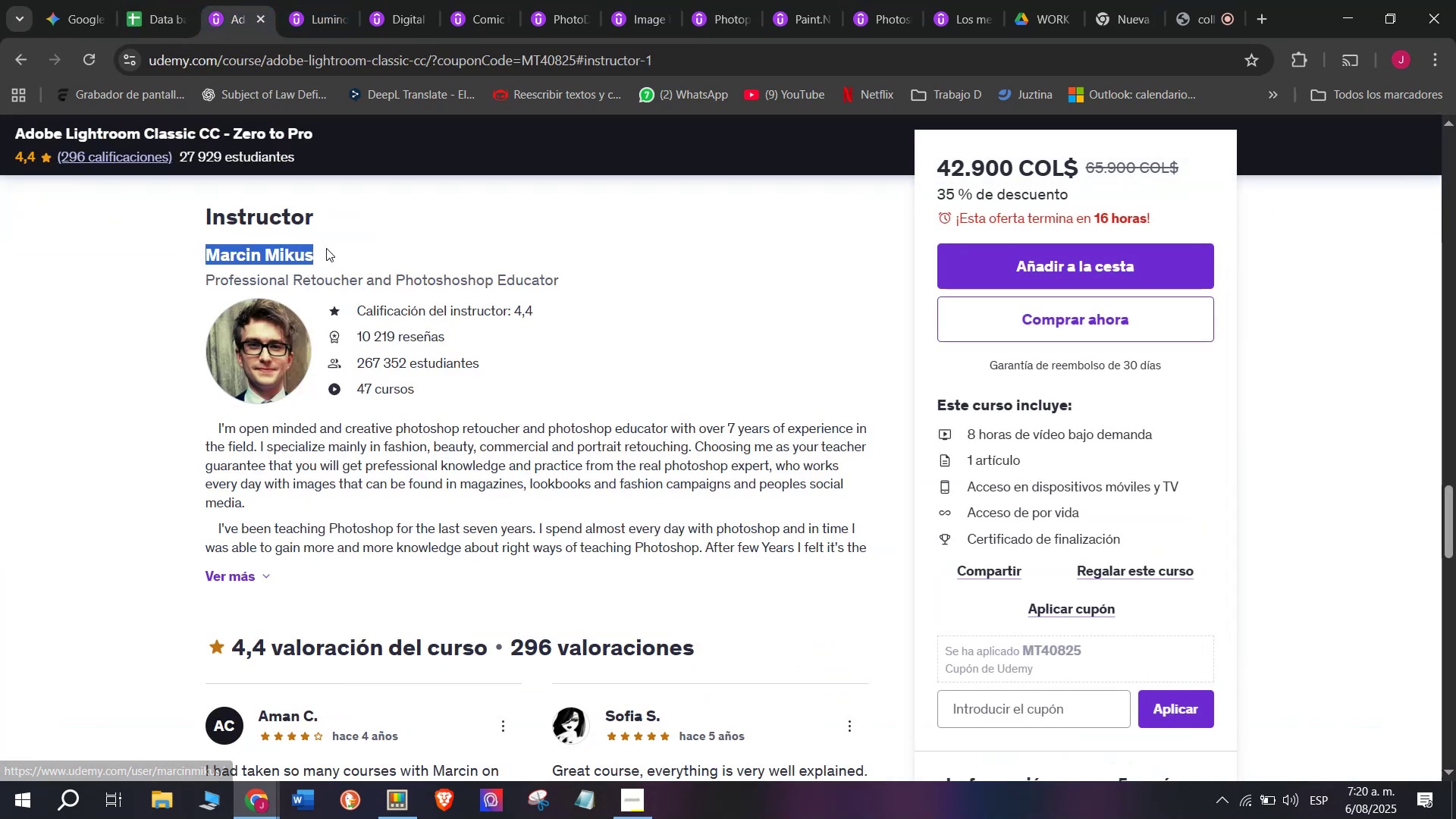 
key(Control+ControlLeft)
 